 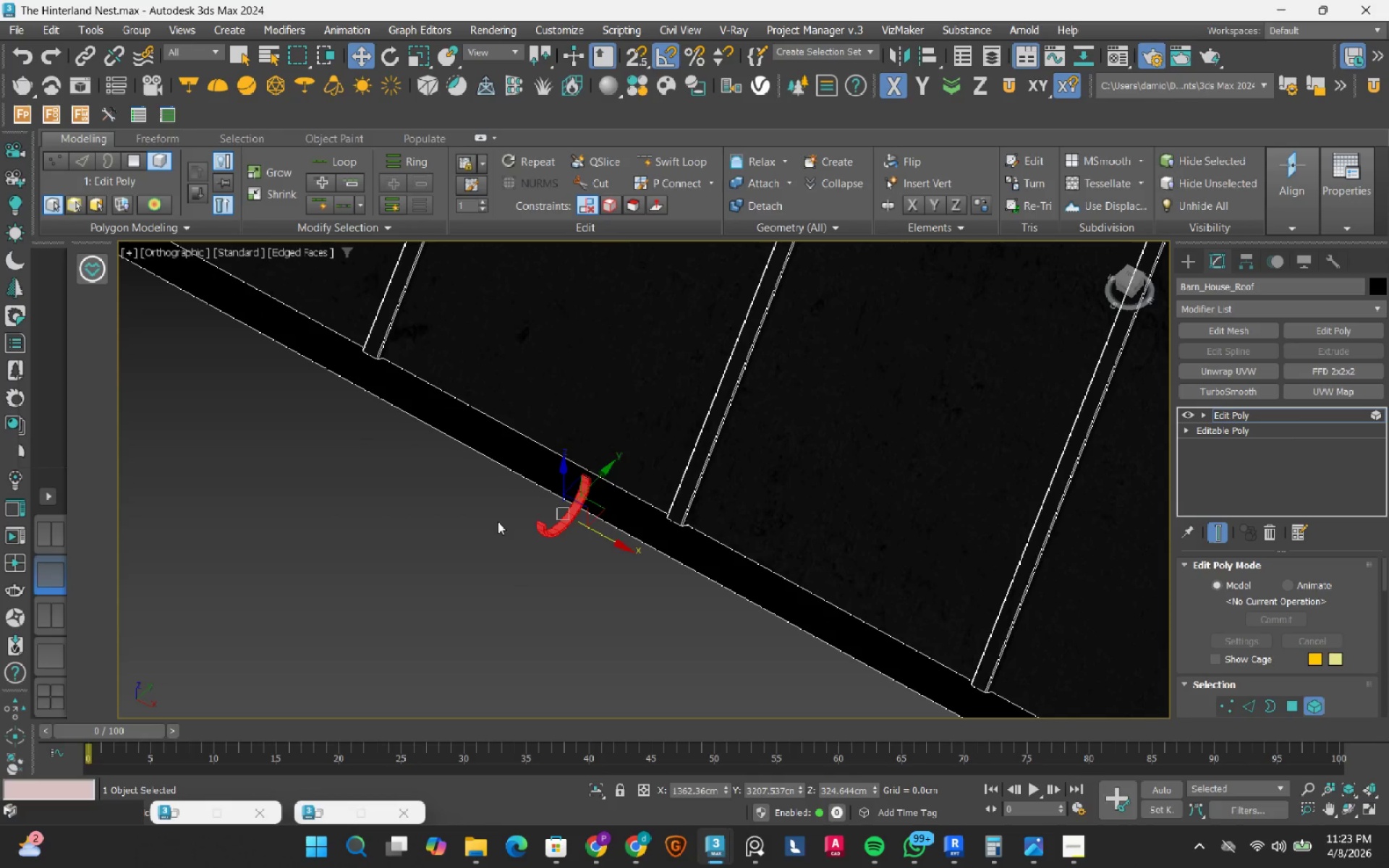 
key(Delete)
 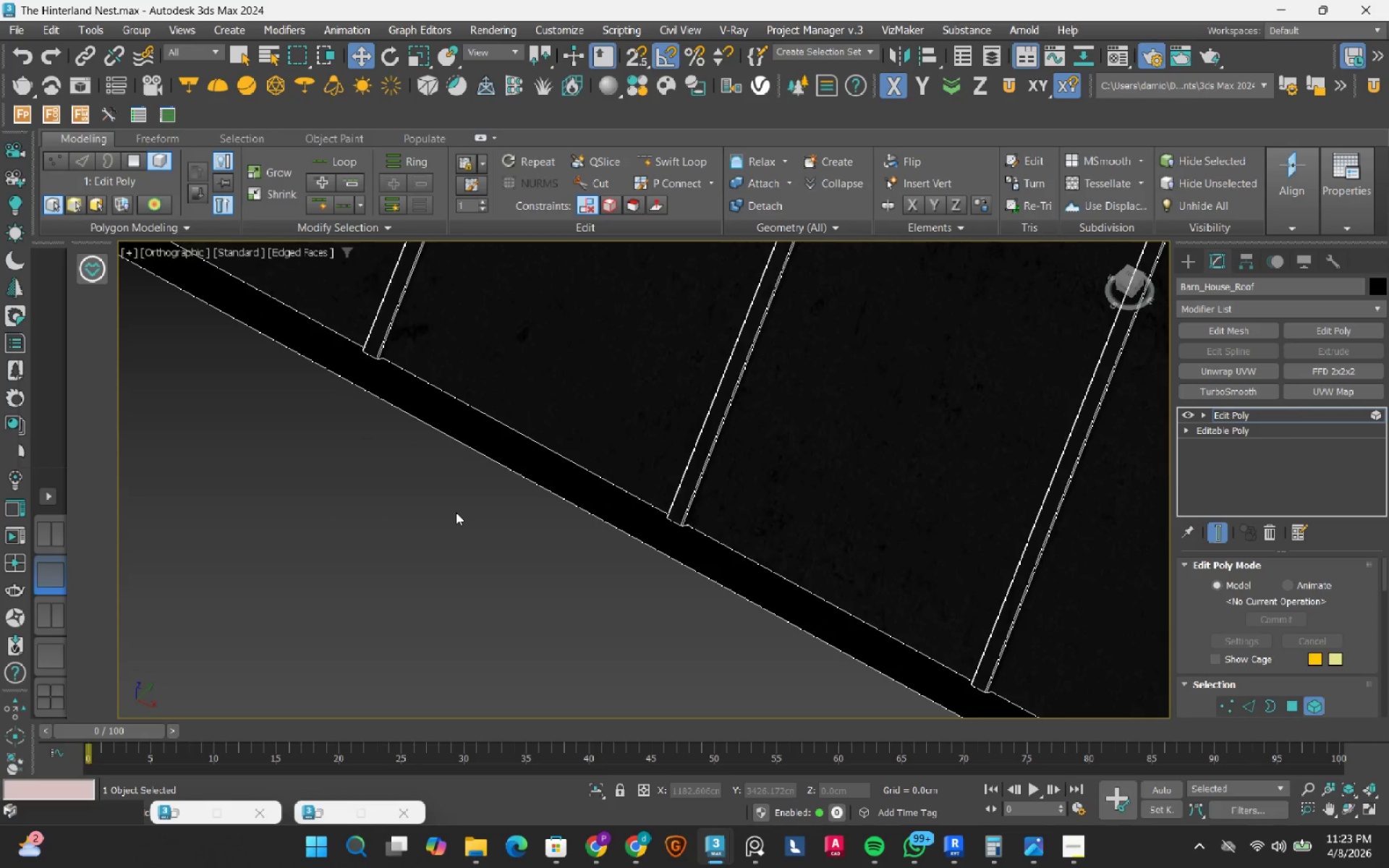 
scroll: coordinate [456, 512], scroll_direction: down, amount: 1.0
 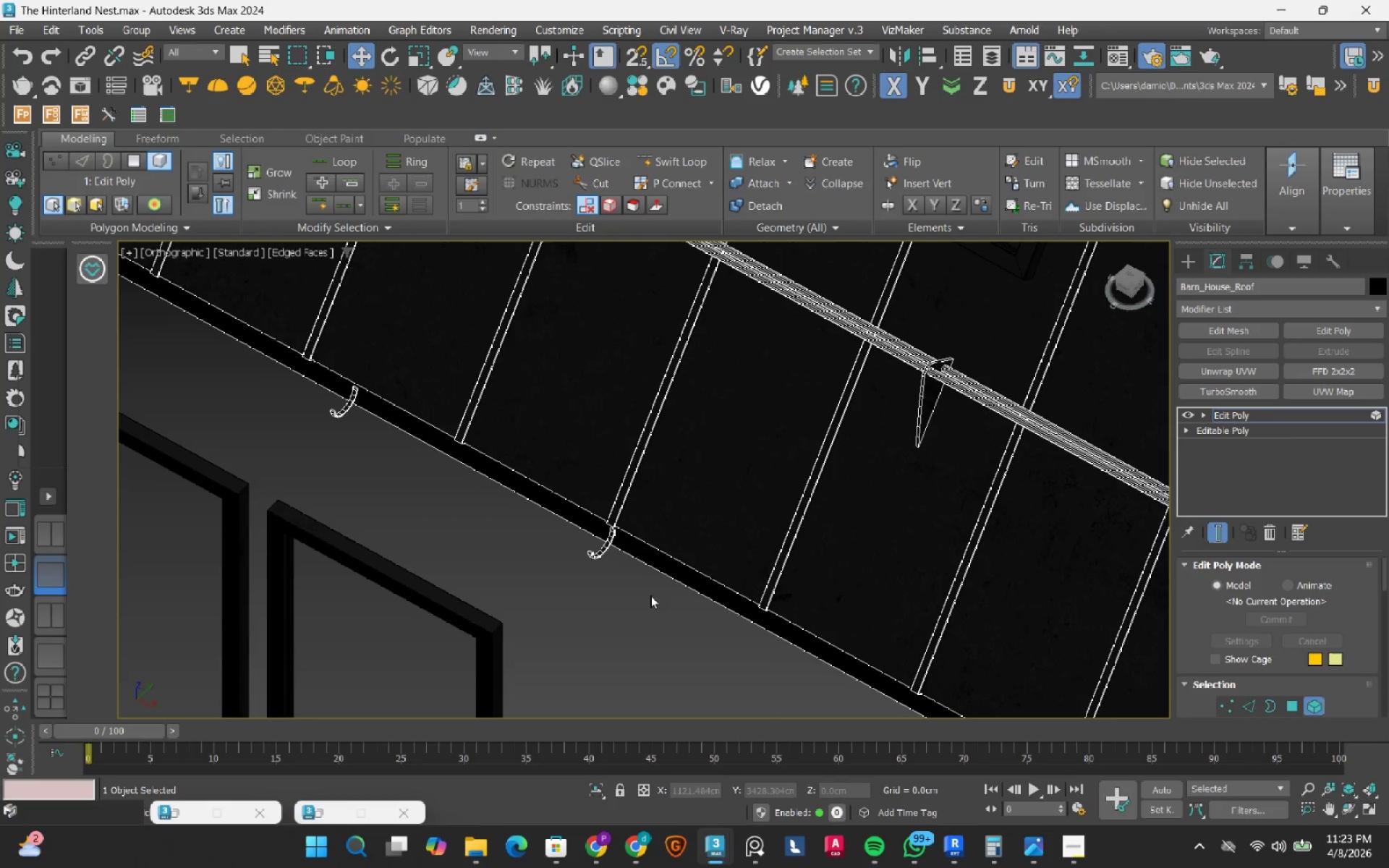 
left_click_drag(start_coordinate=[629, 595], to_coordinate=[564, 550])
 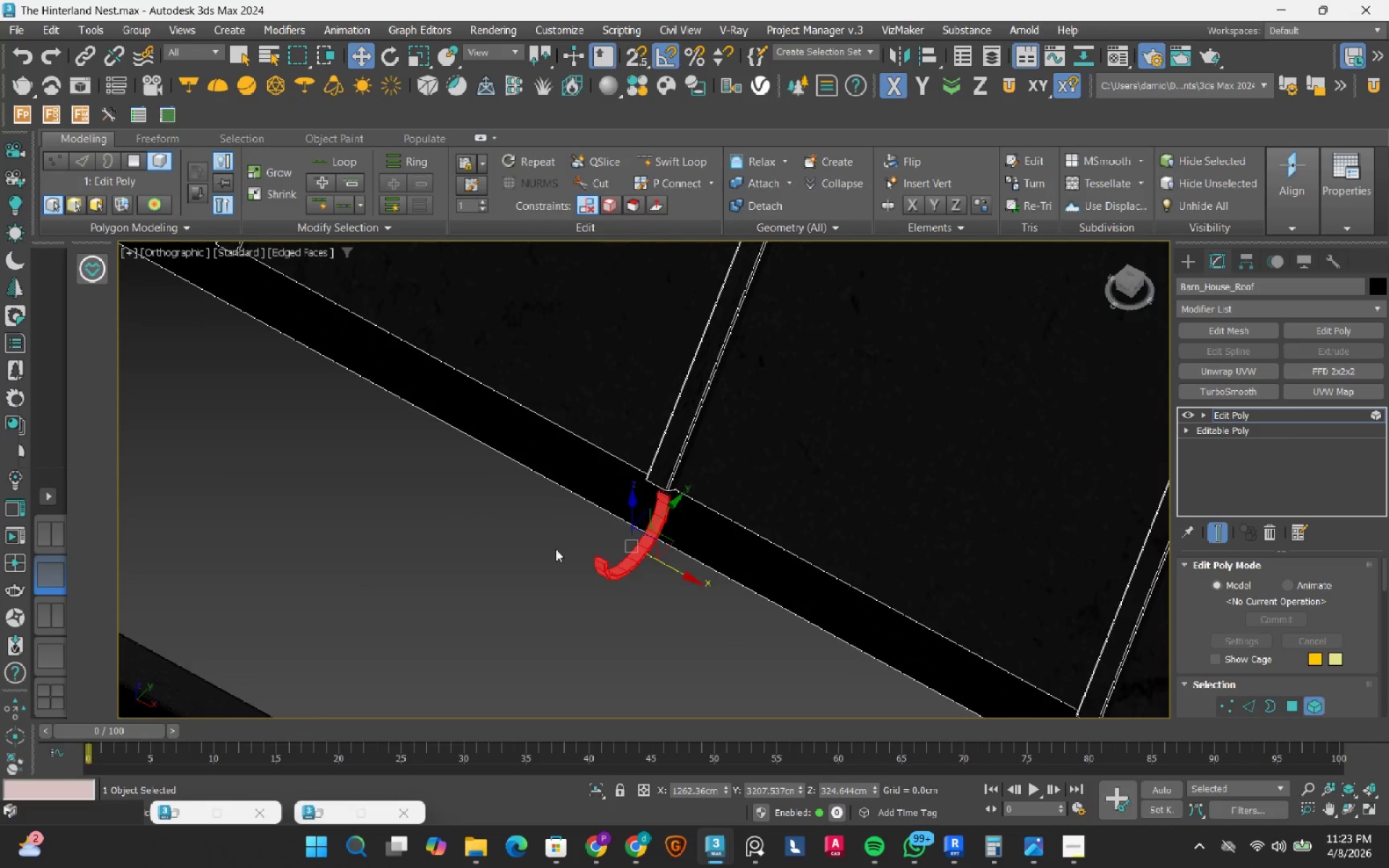 
scroll: coordinate [583, 548], scroll_direction: up, amount: 2.0
 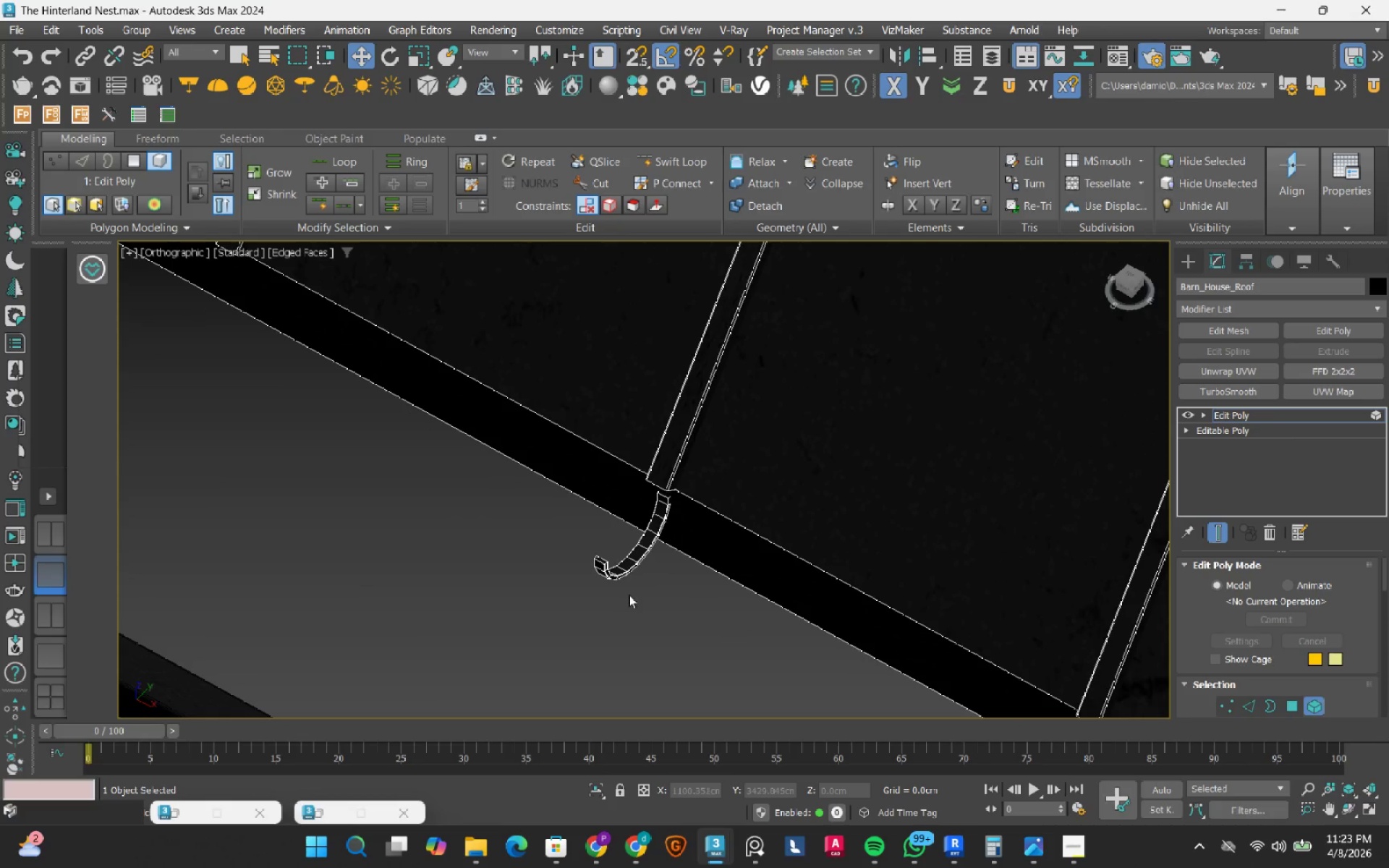 
key(Delete)
 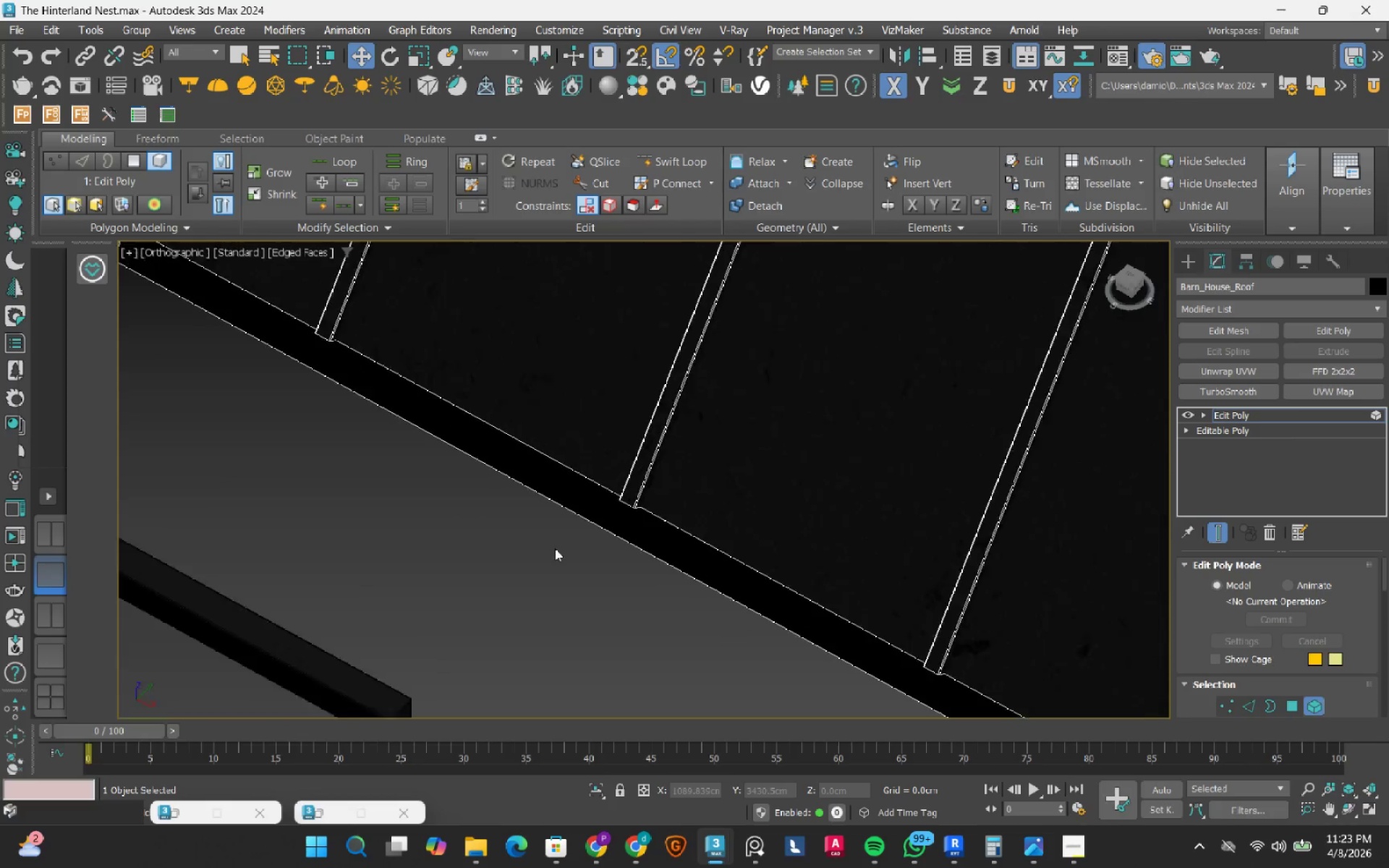 
scroll: coordinate [555, 548], scroll_direction: down, amount: 1.0
 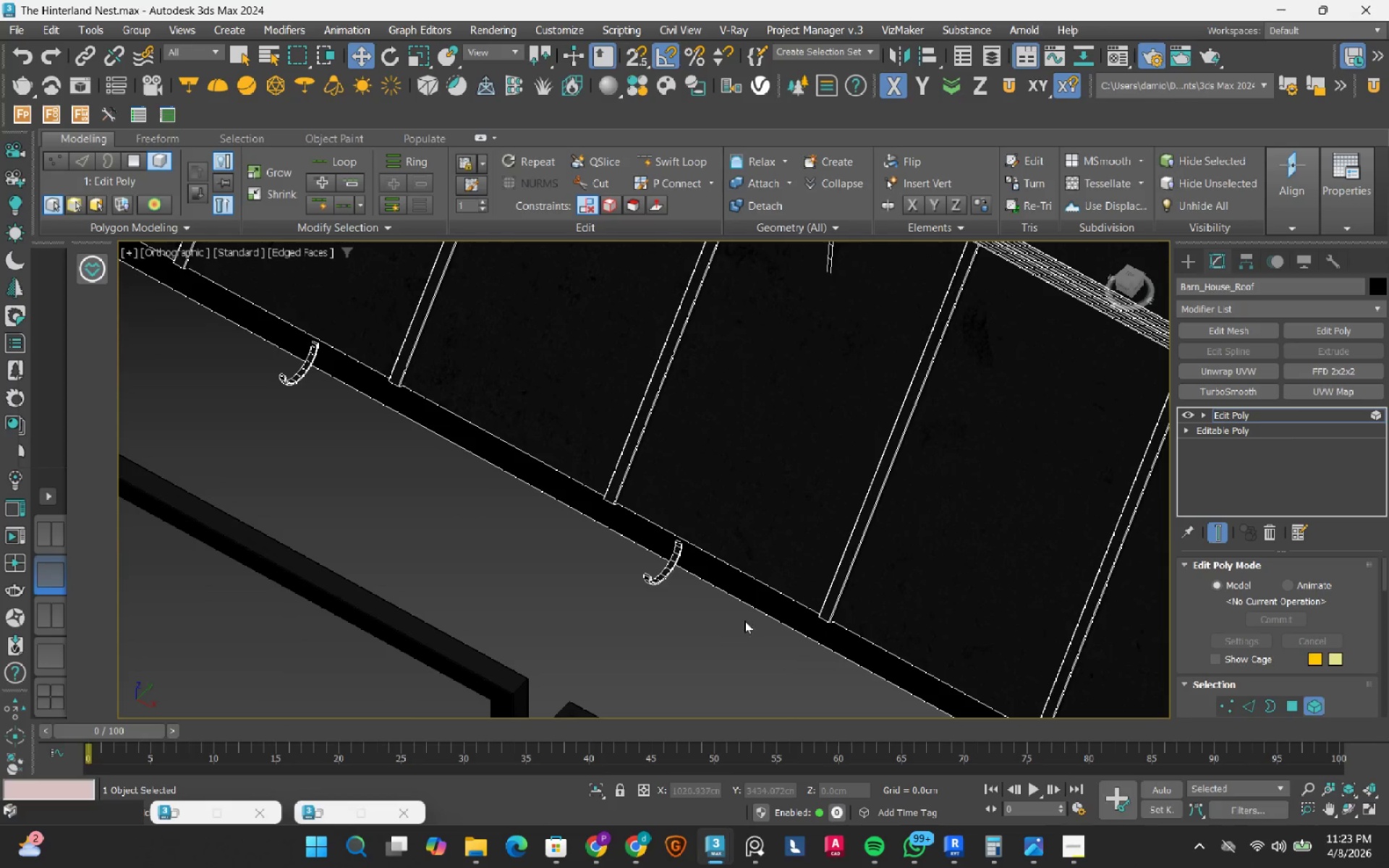 
scroll: coordinate [663, 566], scroll_direction: up, amount: 2.0
 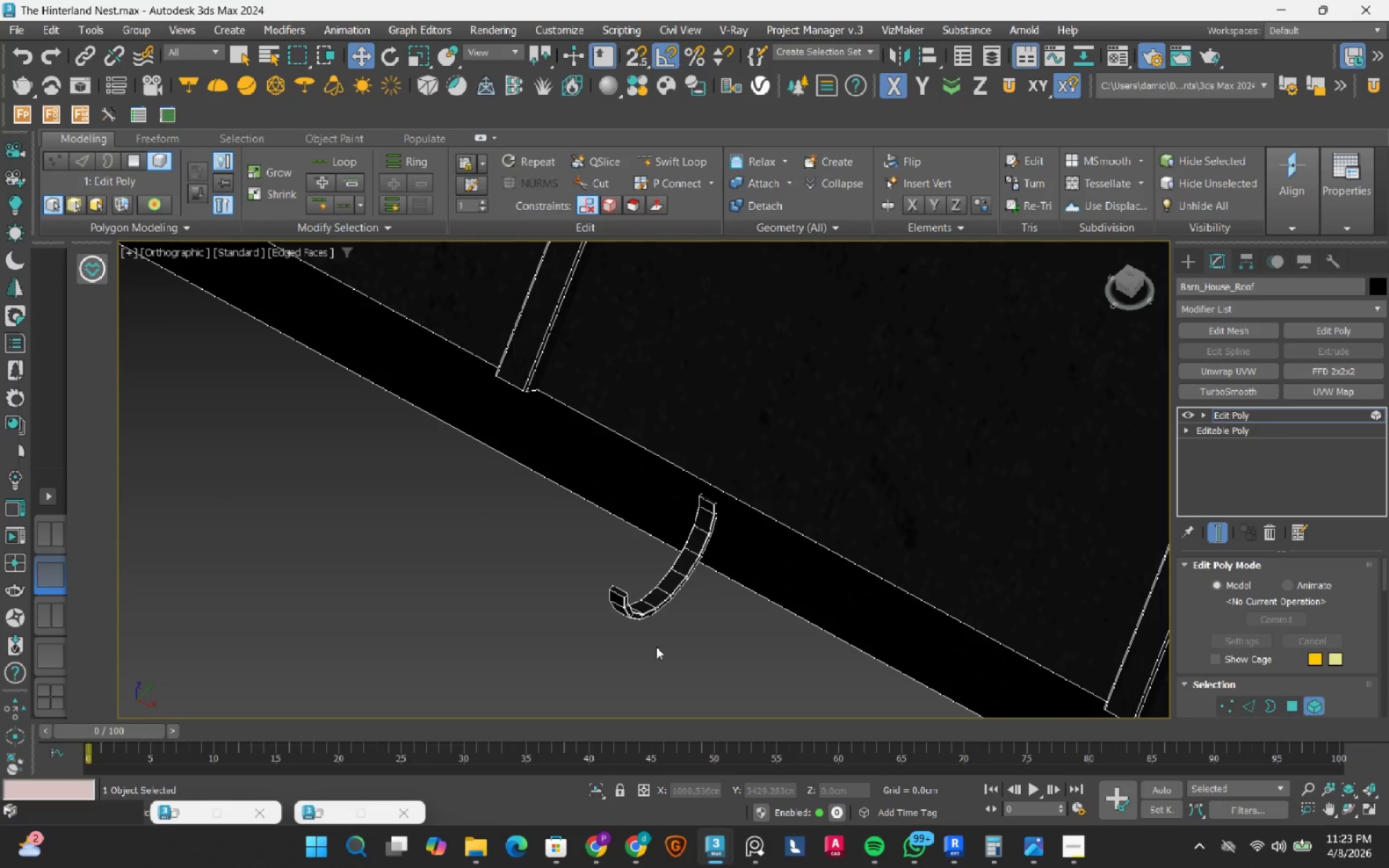 
left_click_drag(start_coordinate=[655, 647], to_coordinate=[539, 578])
 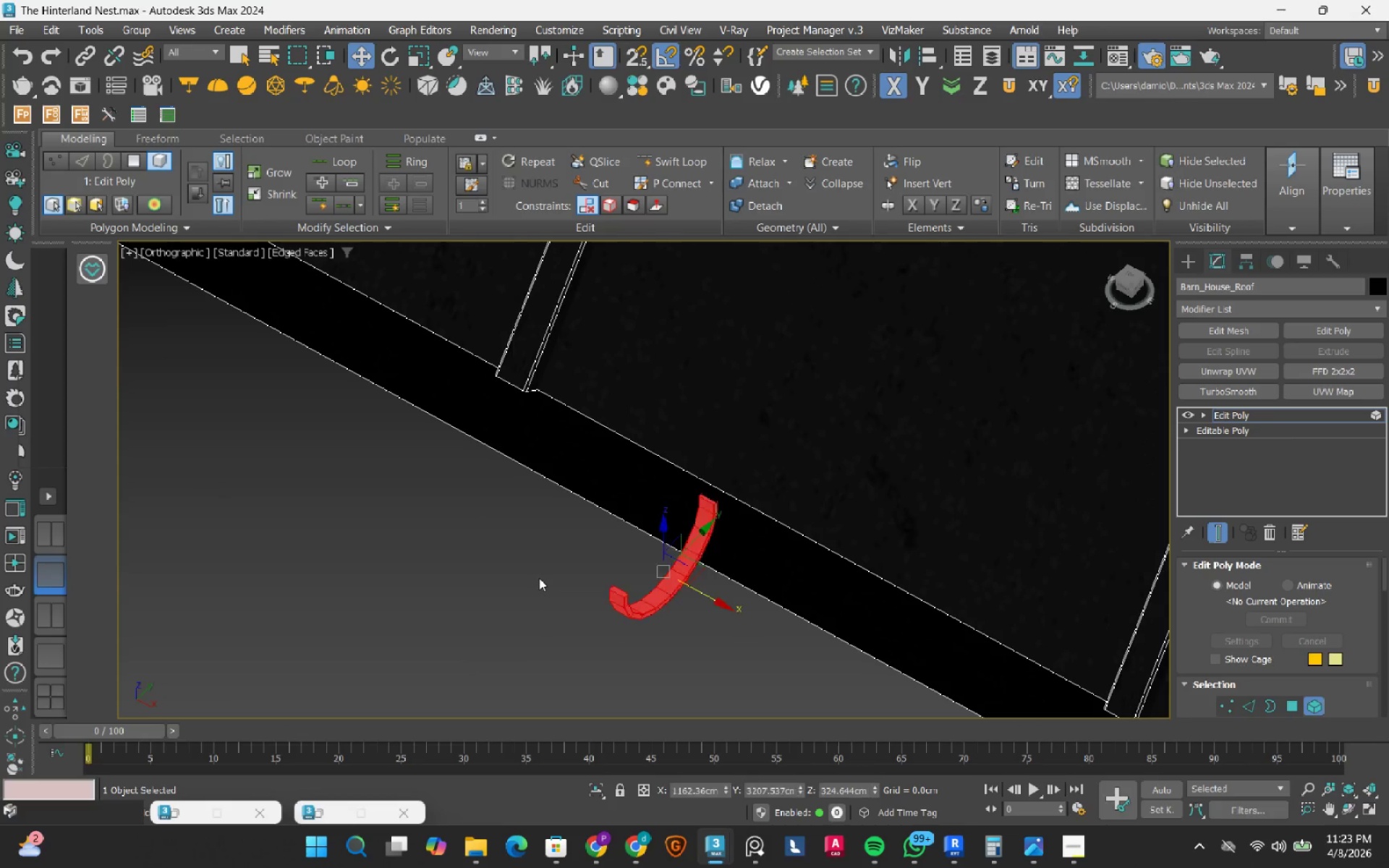 
key(Delete)
 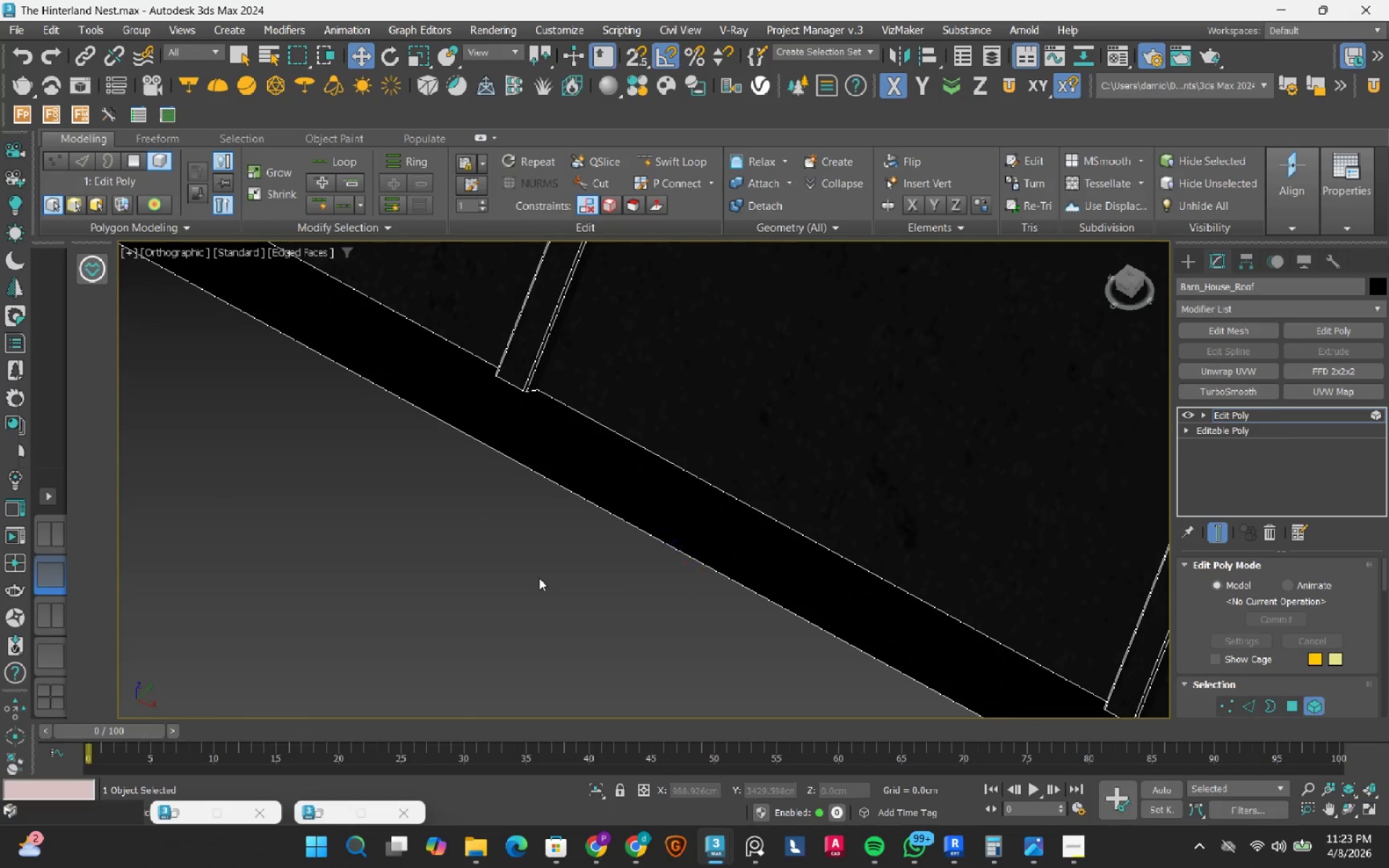 
scroll: coordinate [539, 578], scroll_direction: down, amount: 2.0
 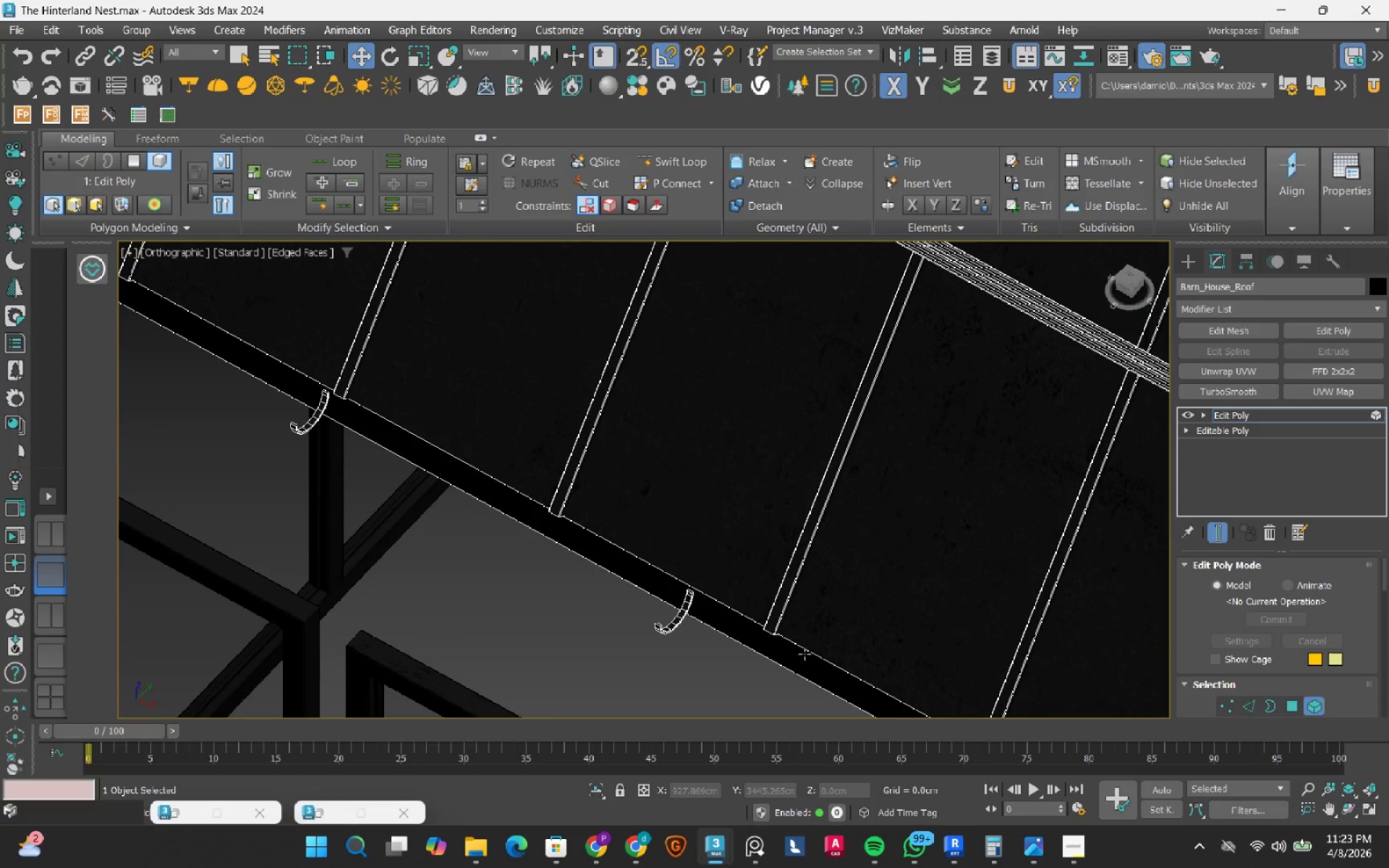 
left_click_drag(start_coordinate=[640, 602], to_coordinate=[553, 551])
 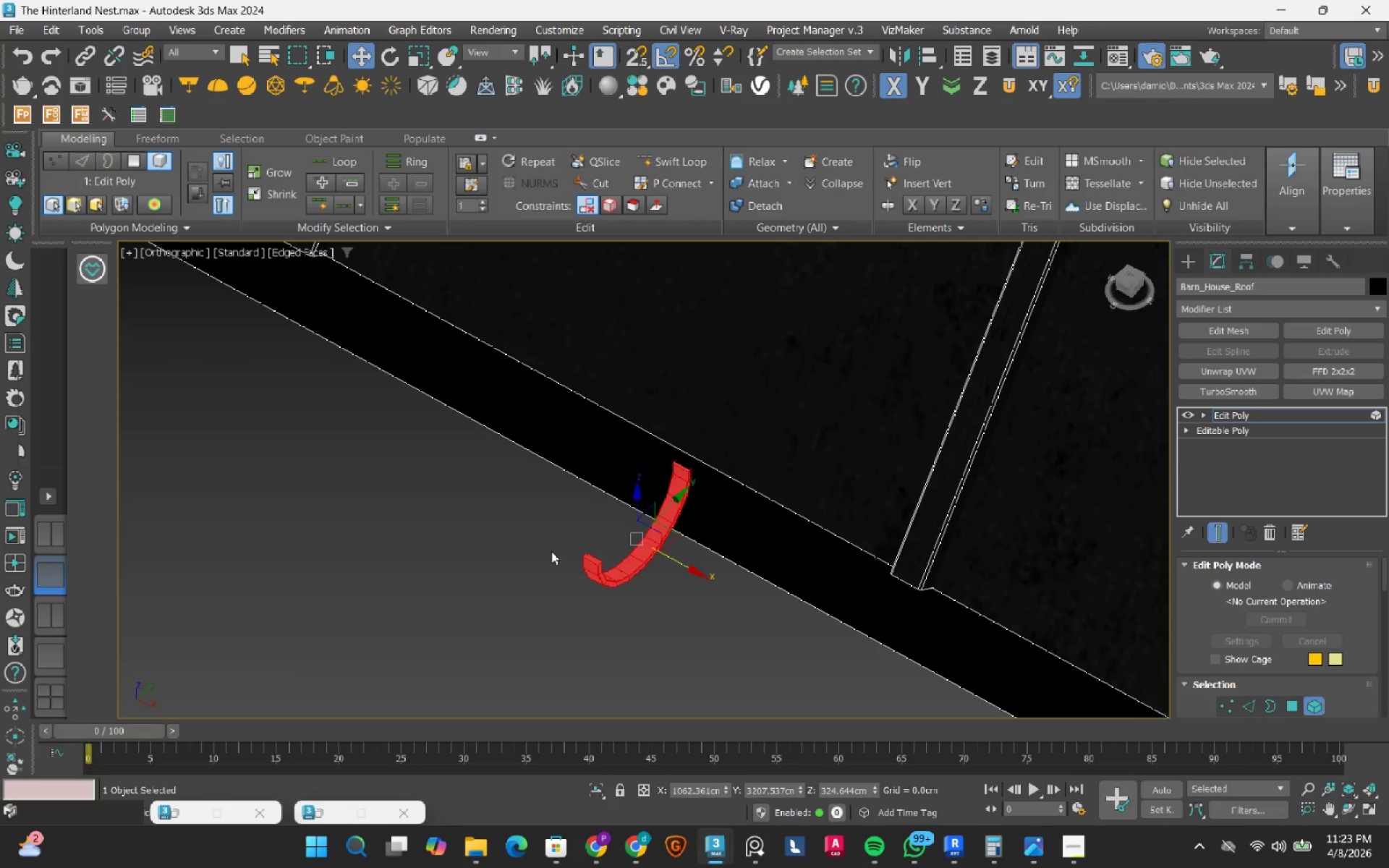 
scroll: coordinate [686, 659], scroll_direction: up, amount: 2.0
 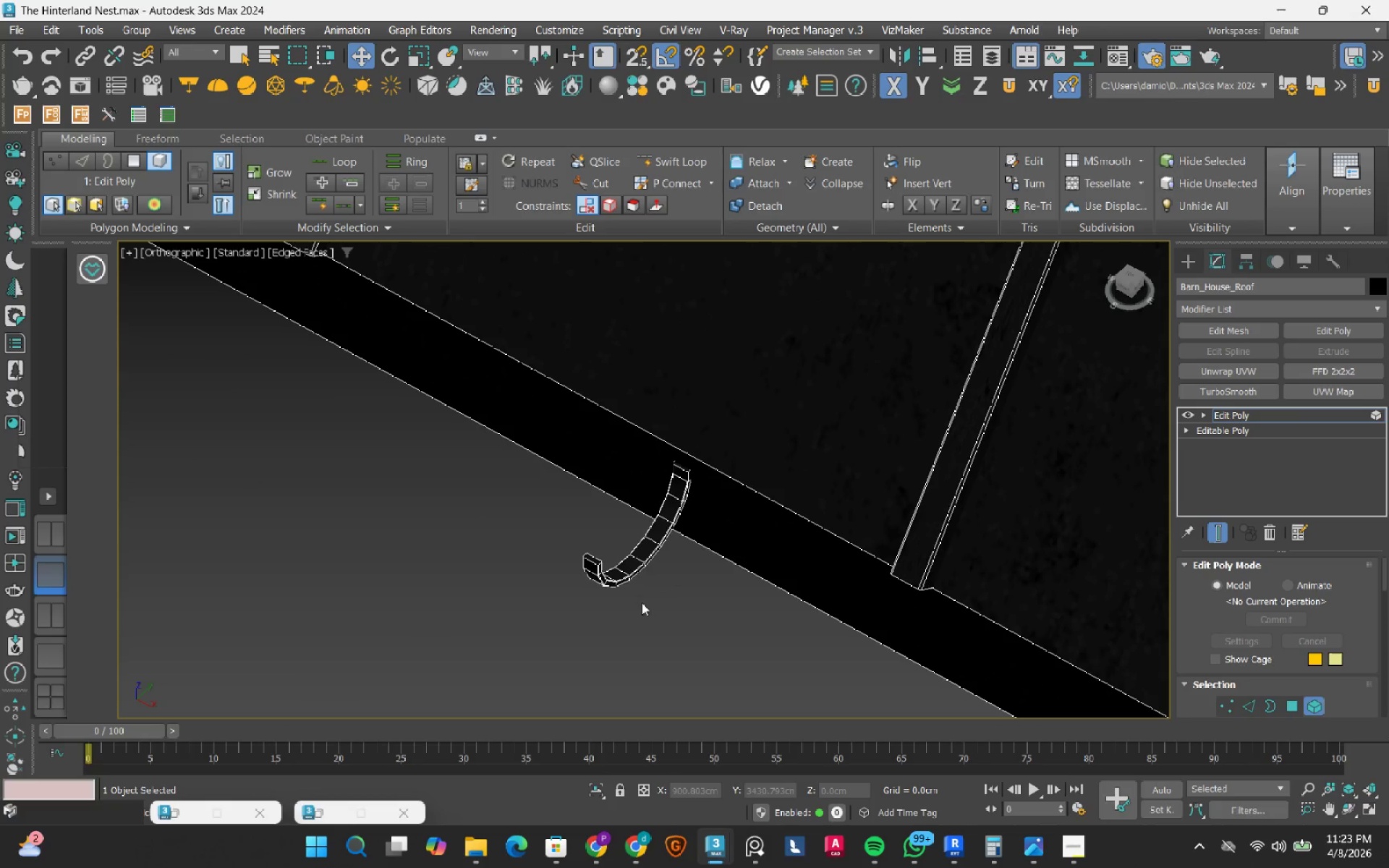 
scroll: coordinate [551, 551], scroll_direction: down, amount: 2.0
 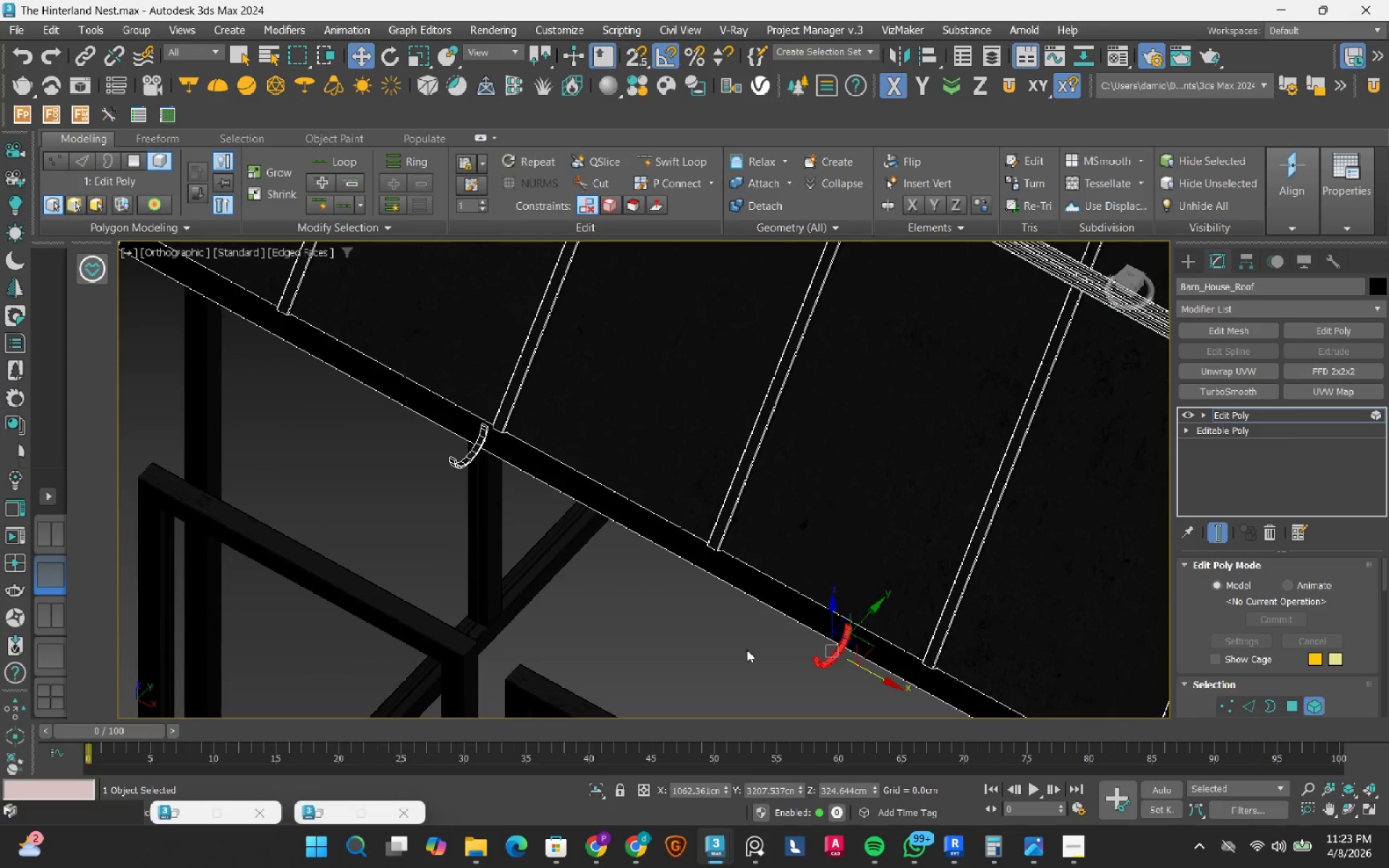 
key(Delete)
 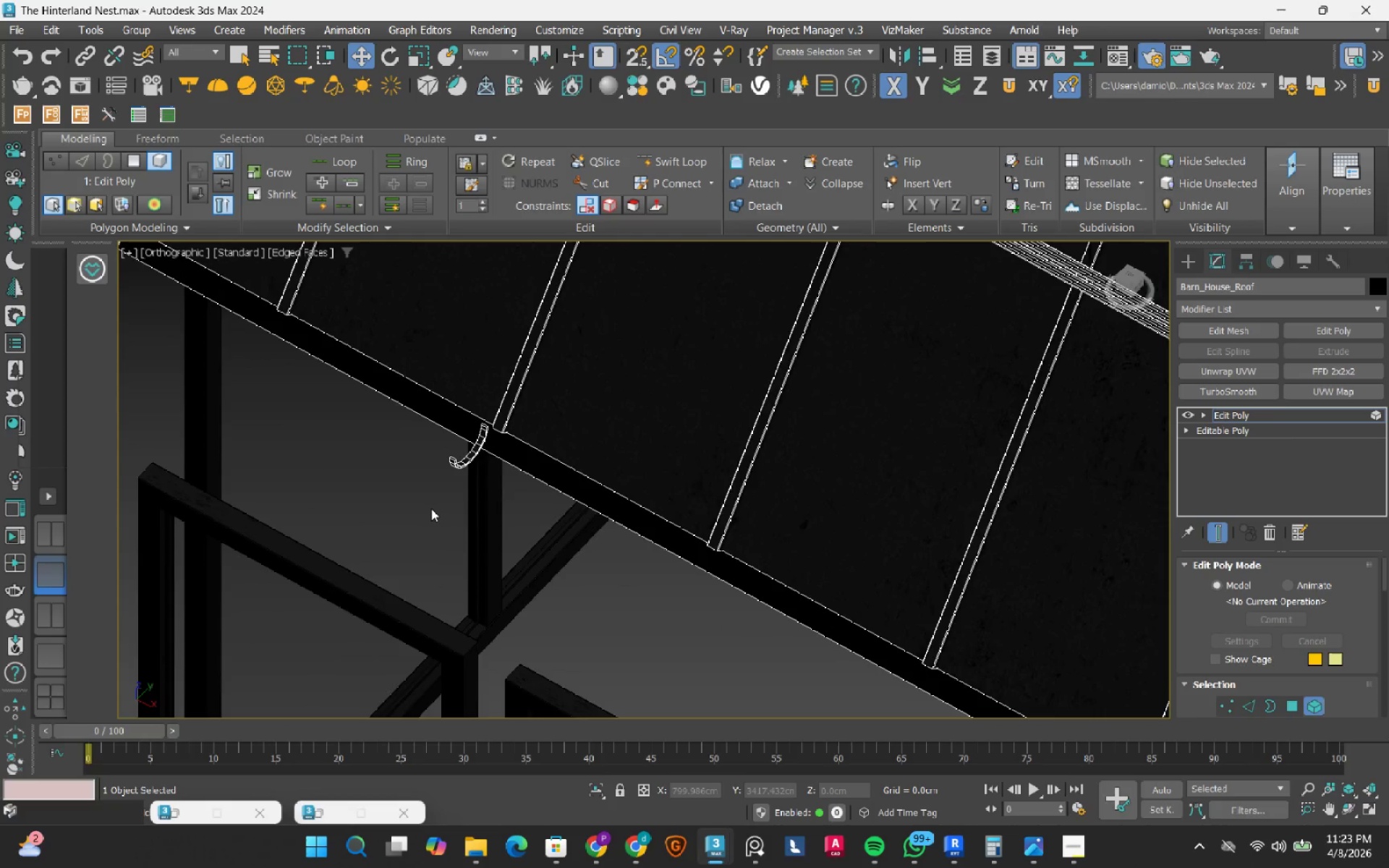 
scroll: coordinate [430, 502], scroll_direction: up, amount: 1.0
 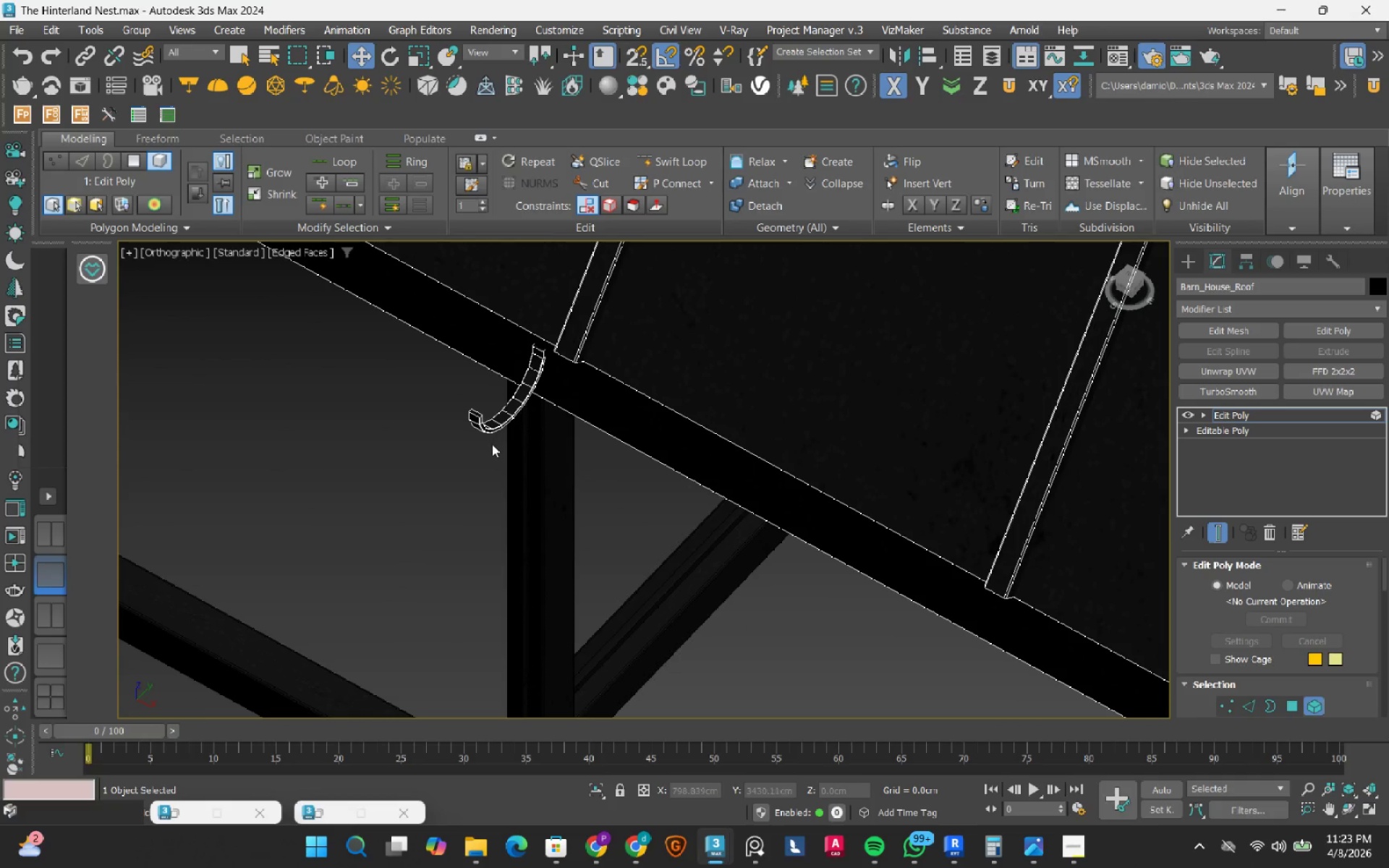 
left_click_drag(start_coordinate=[488, 450], to_coordinate=[454, 420])
 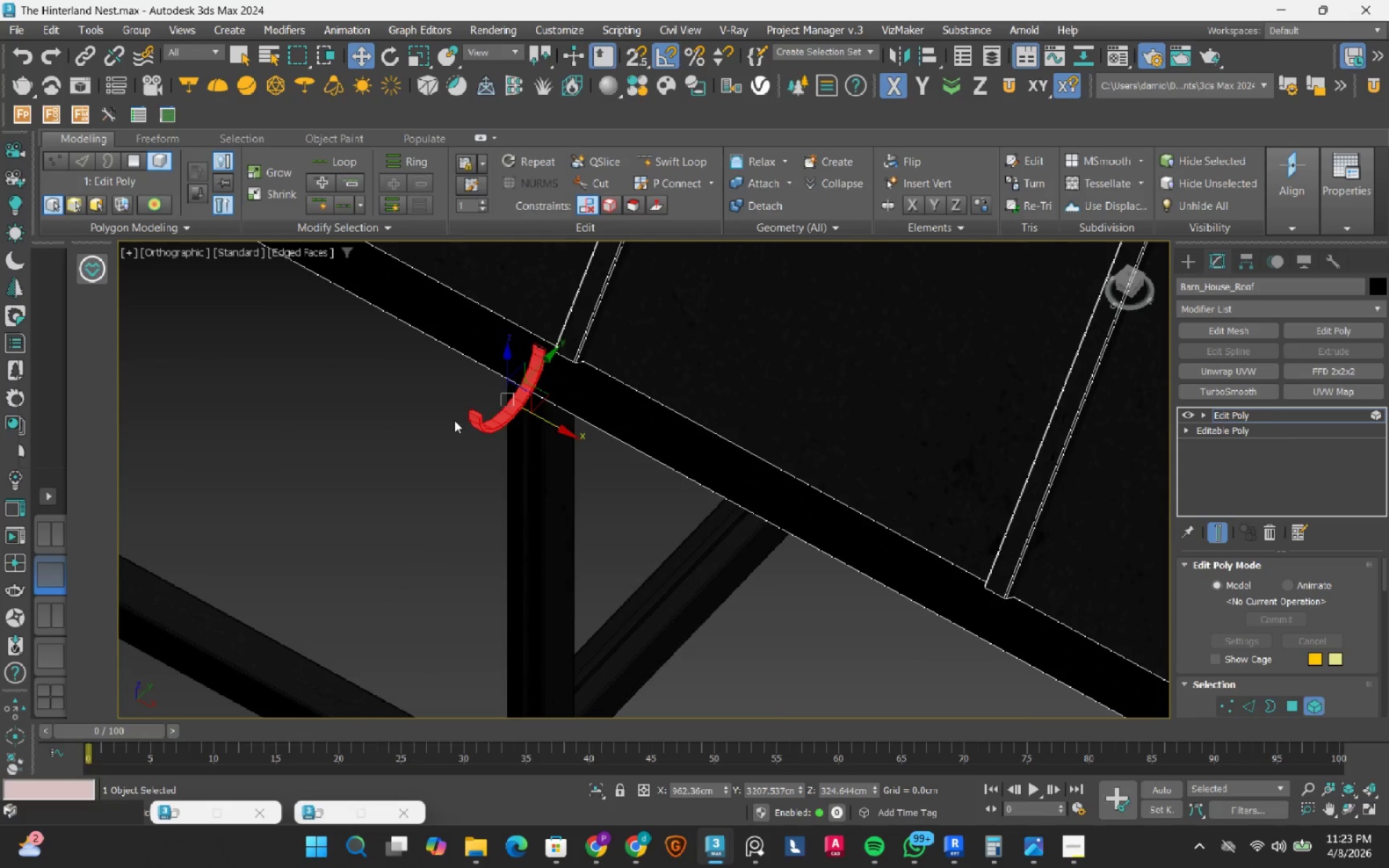 
scroll: coordinate [454, 420], scroll_direction: down, amount: 6.0
 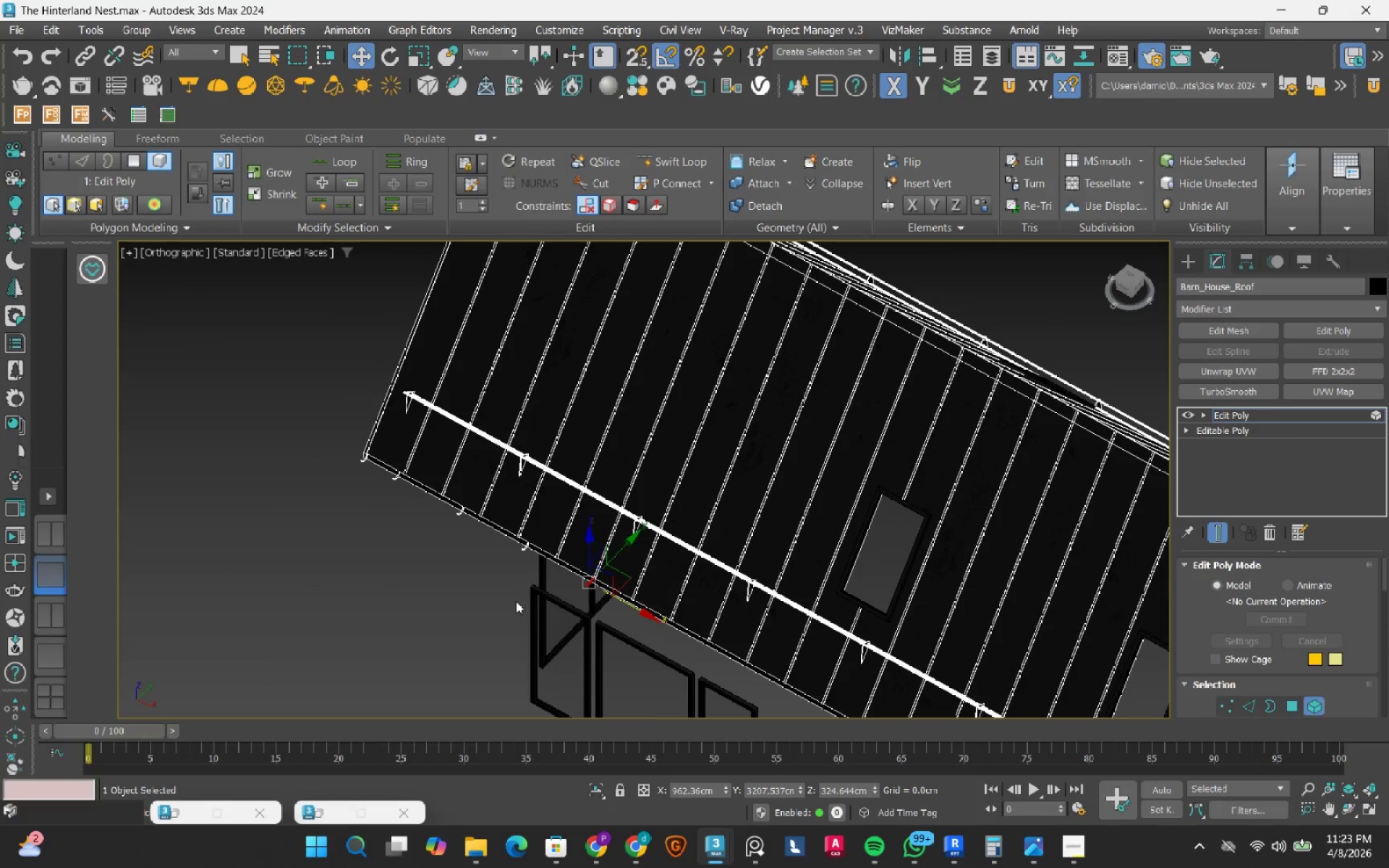 
scroll: coordinate [602, 429], scroll_direction: up, amount: 6.0
 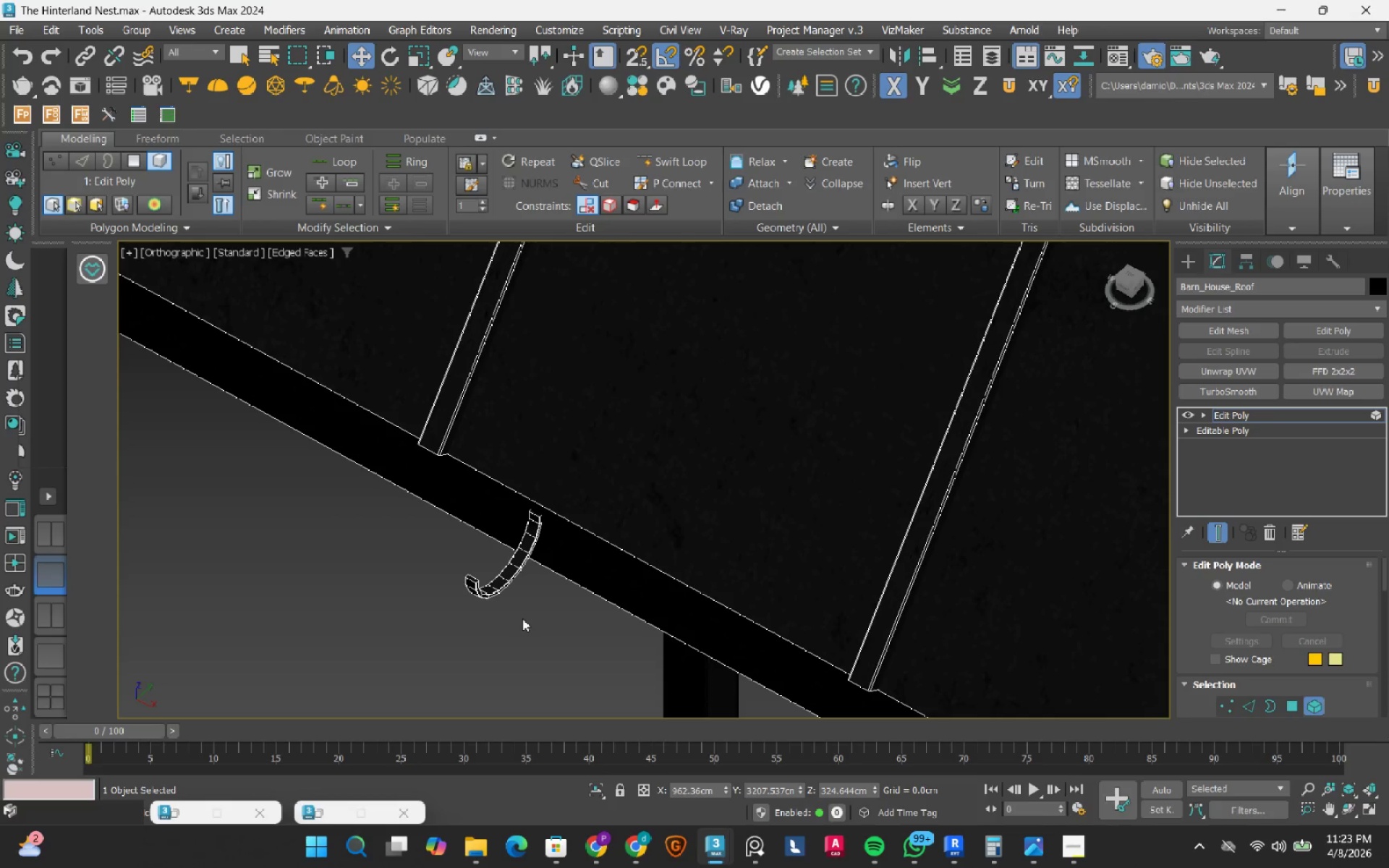 
key(Delete)
 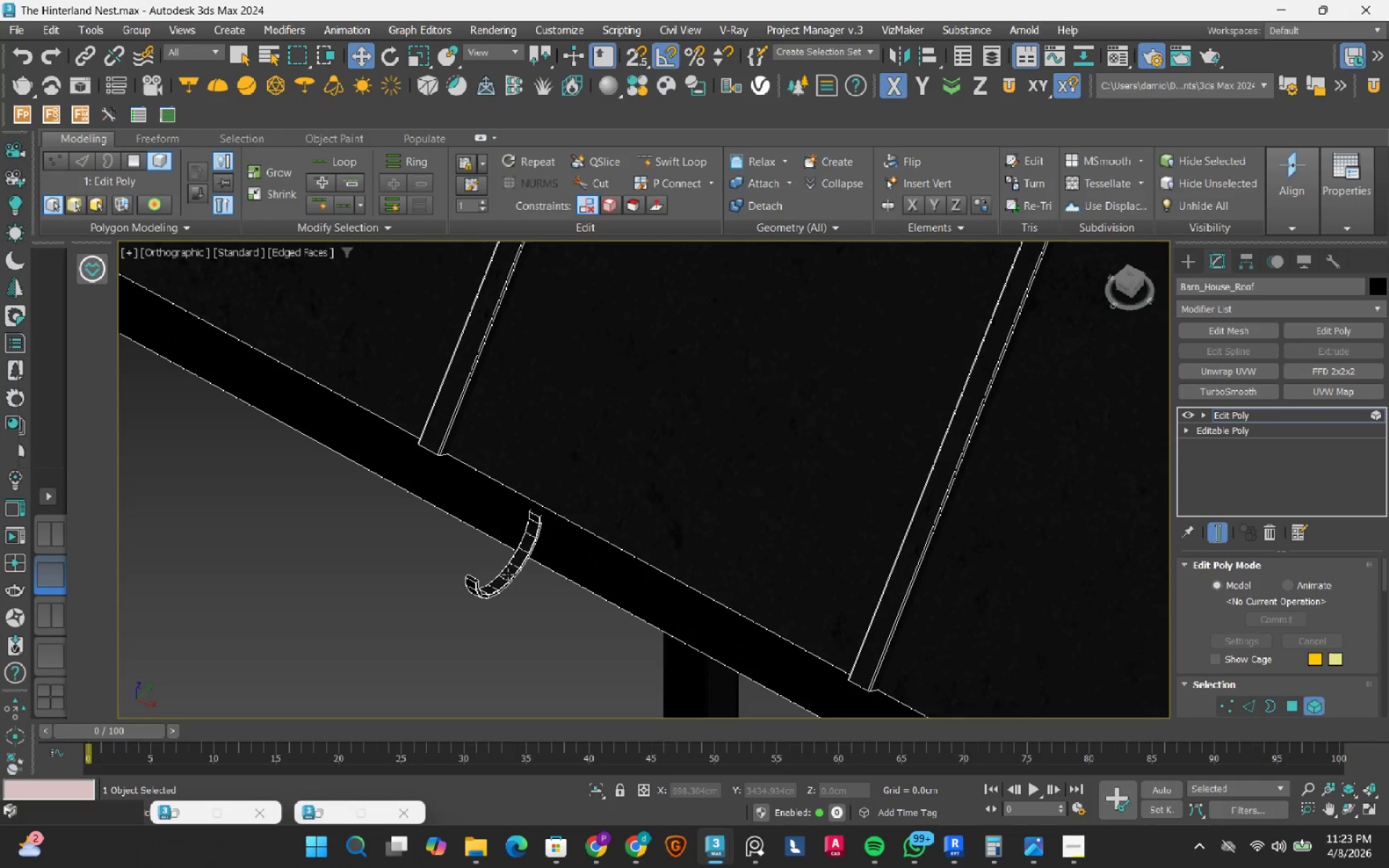 
scroll: coordinate [505, 572], scroll_direction: up, amount: 1.0
 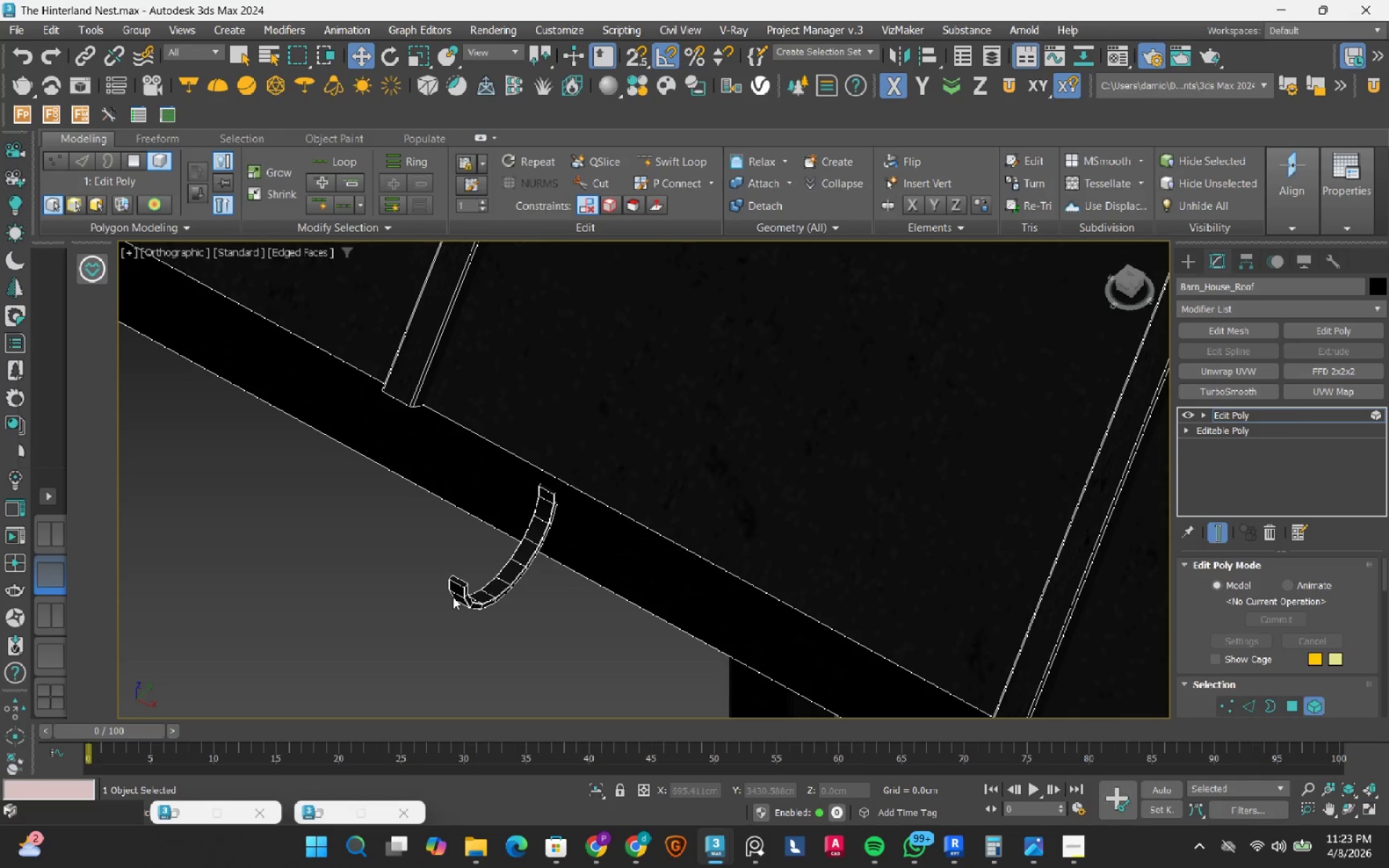 
left_click([464, 590])
 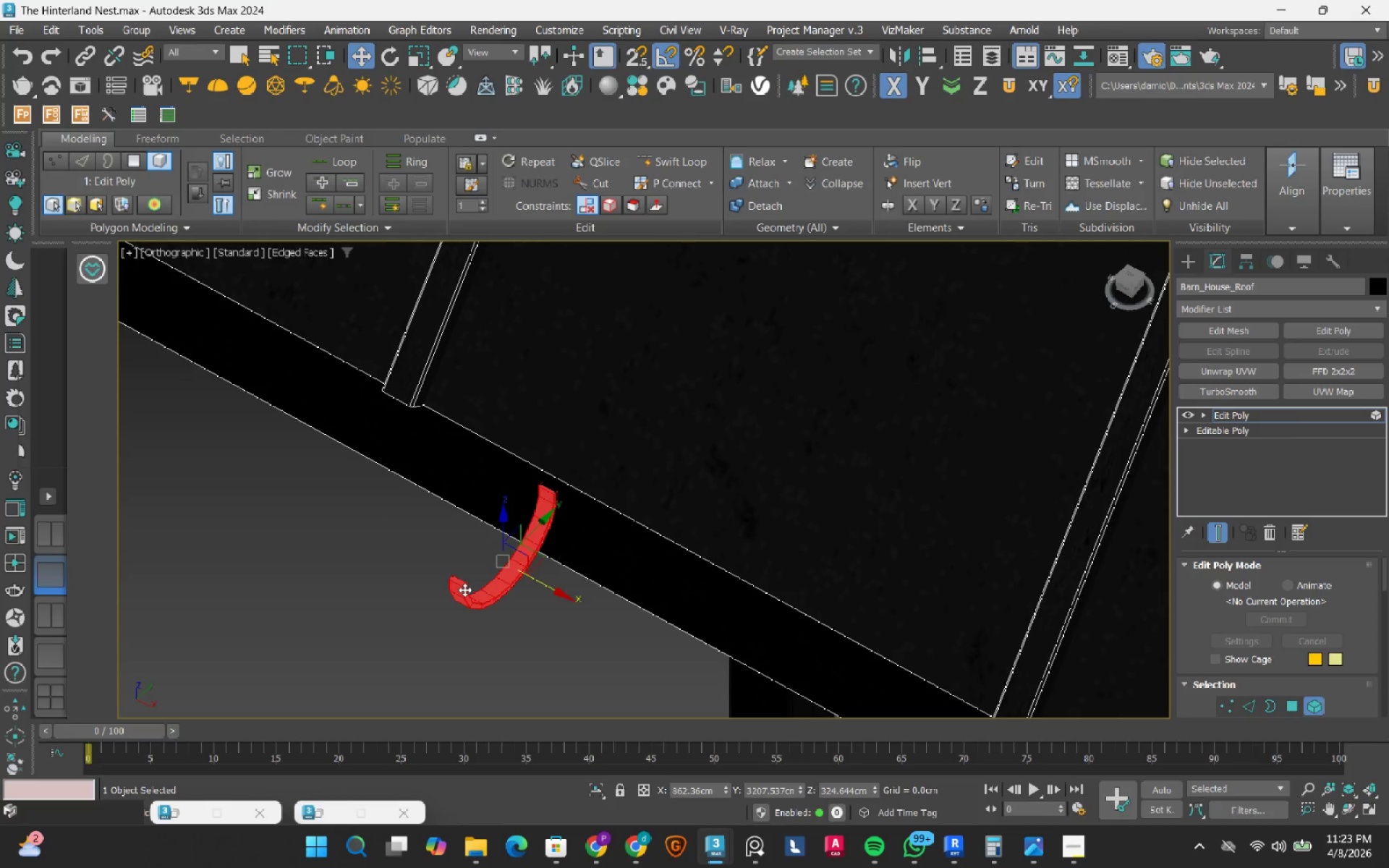 
key(Delete)
 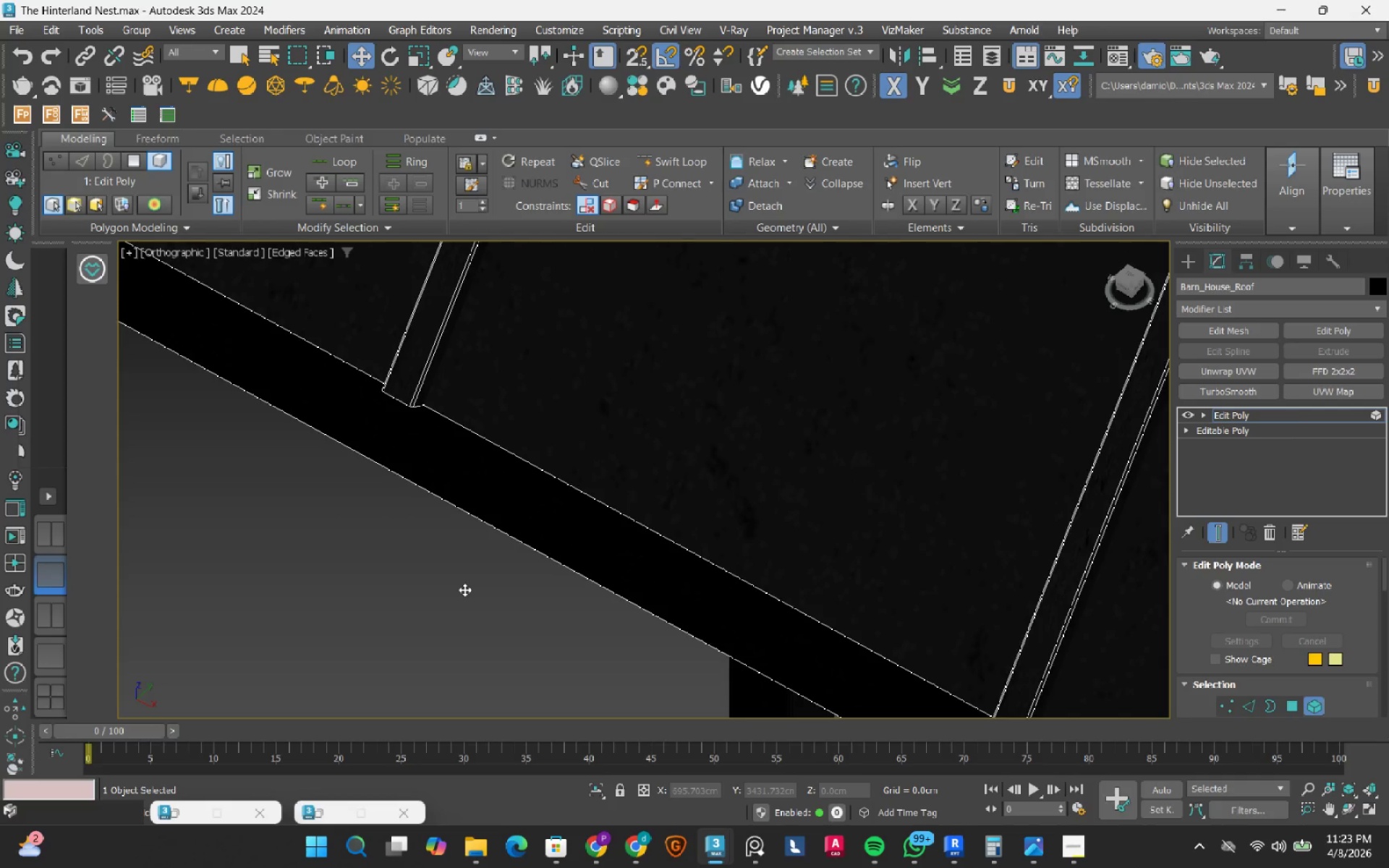 
scroll: coordinate [464, 590], scroll_direction: down, amount: 3.0
 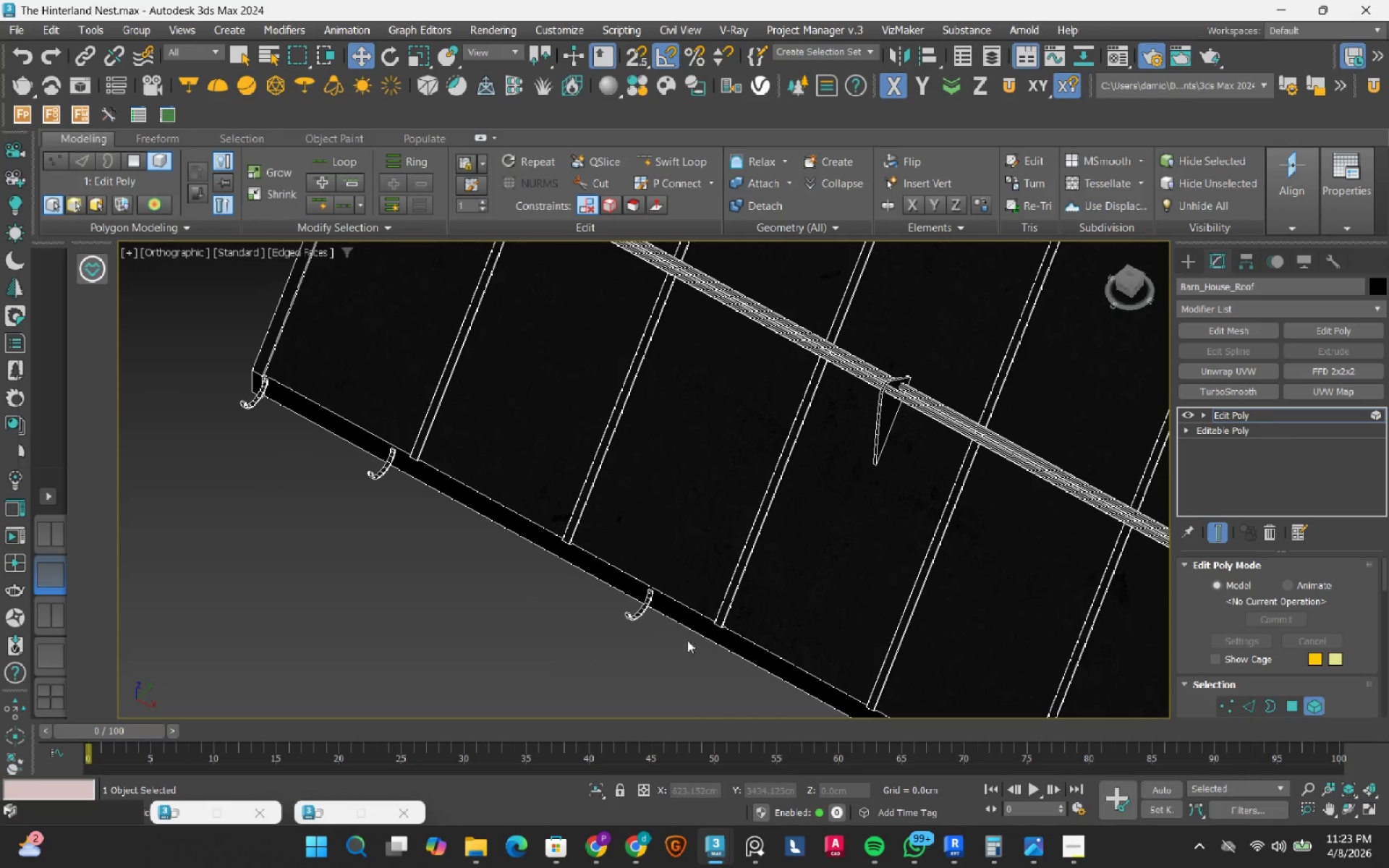 
scroll: coordinate [653, 620], scroll_direction: up, amount: 2.0
 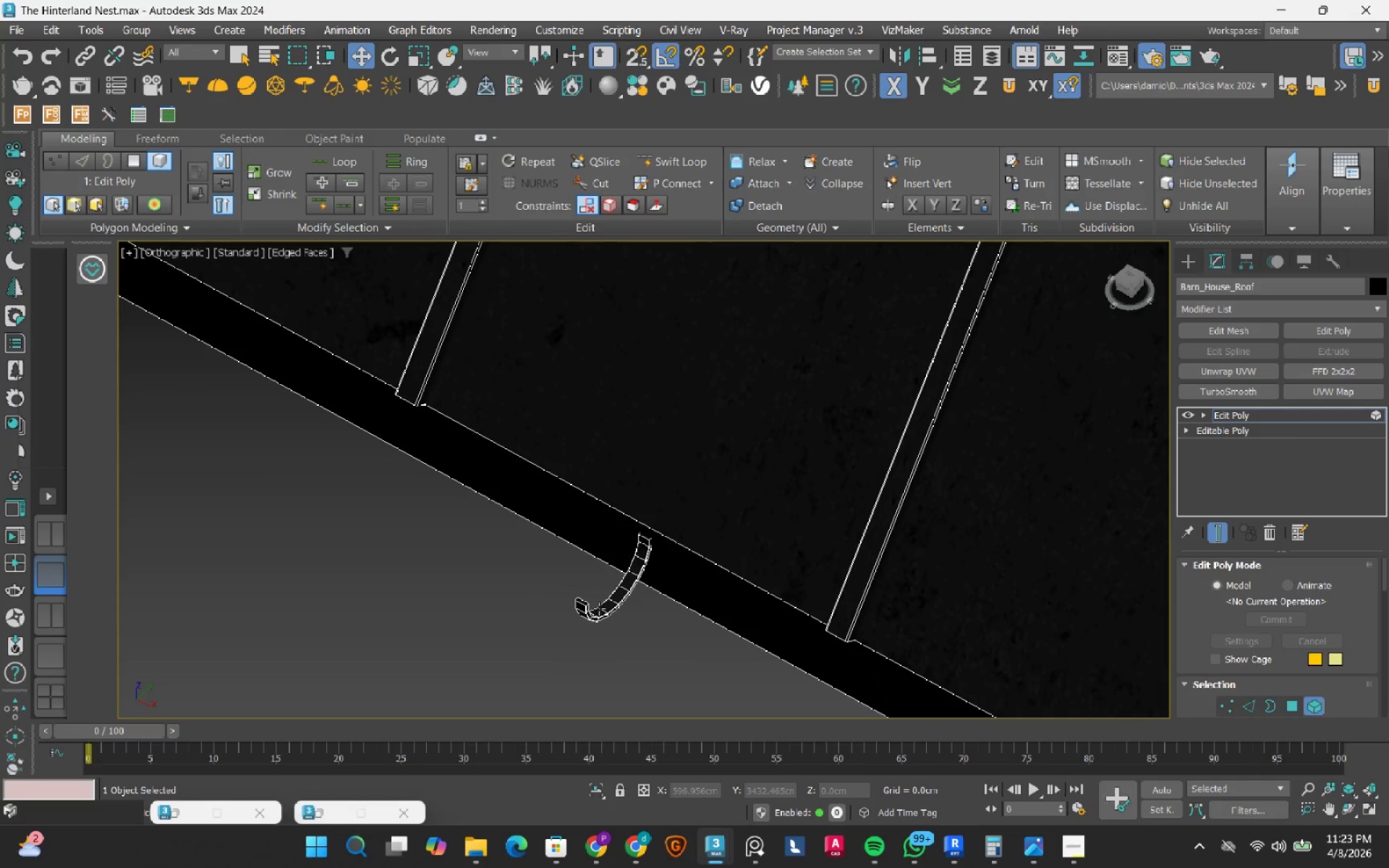 
left_click([599, 608])
 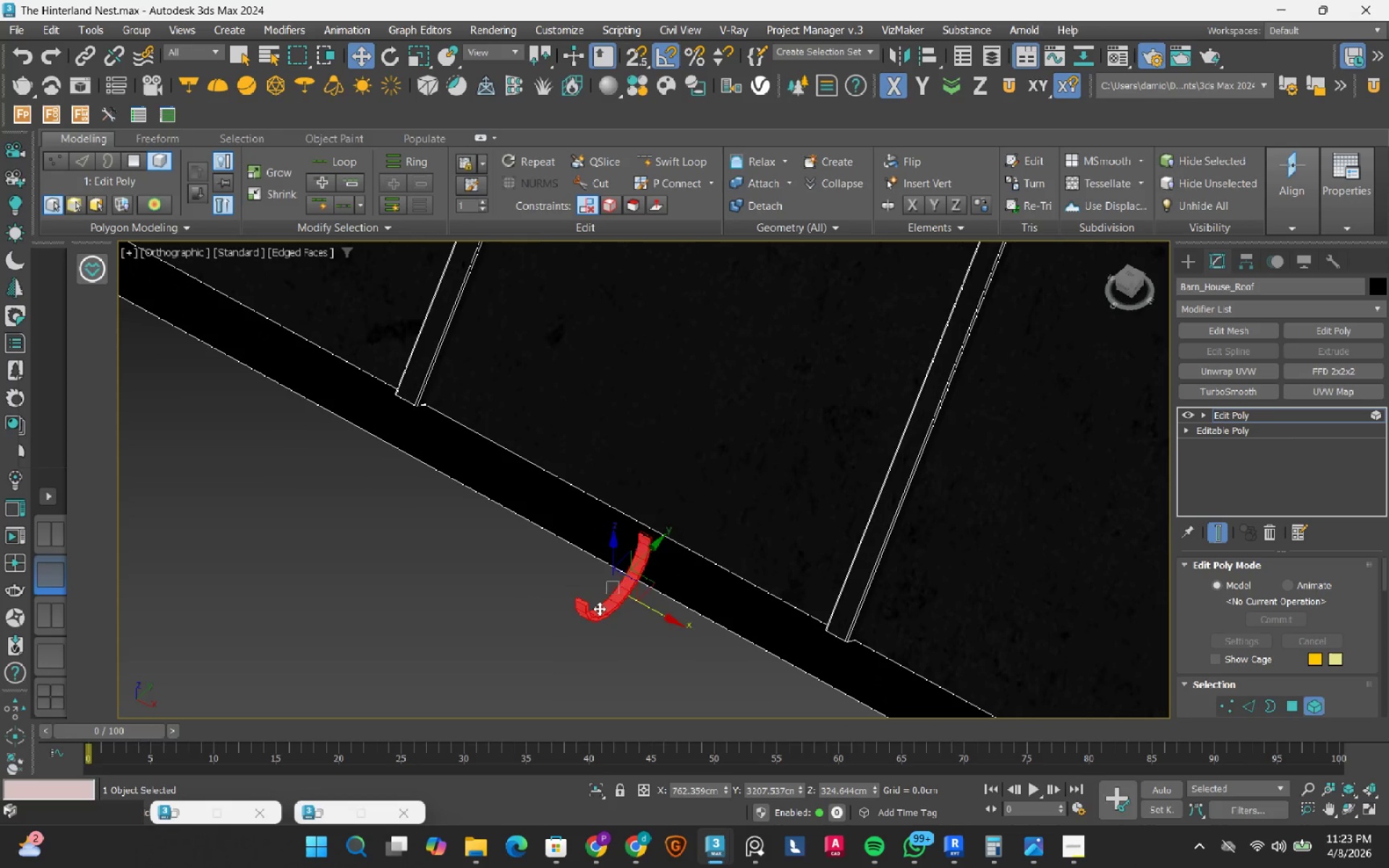 
key(Delete)
 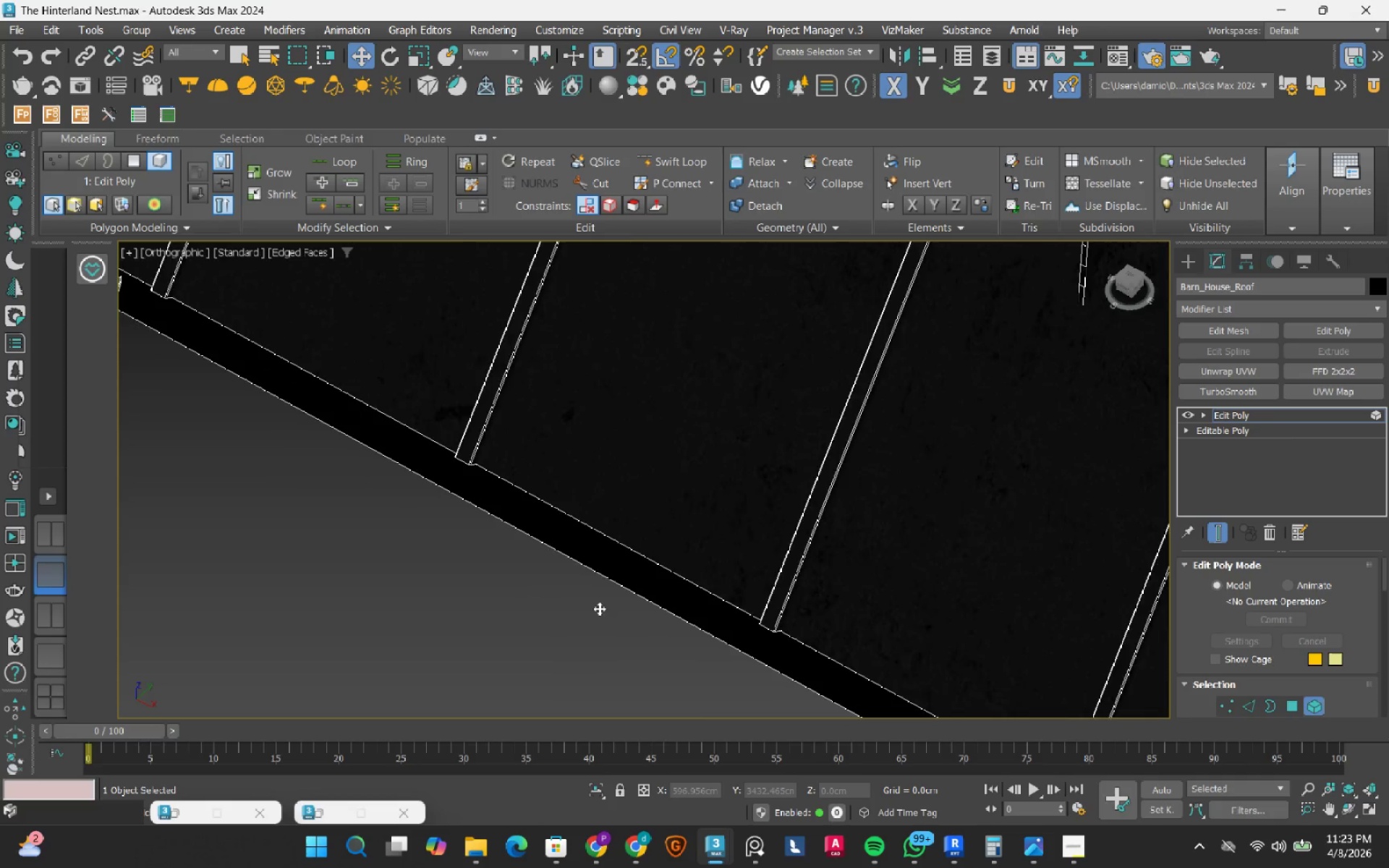 
scroll: coordinate [599, 608], scroll_direction: down, amount: 2.0
 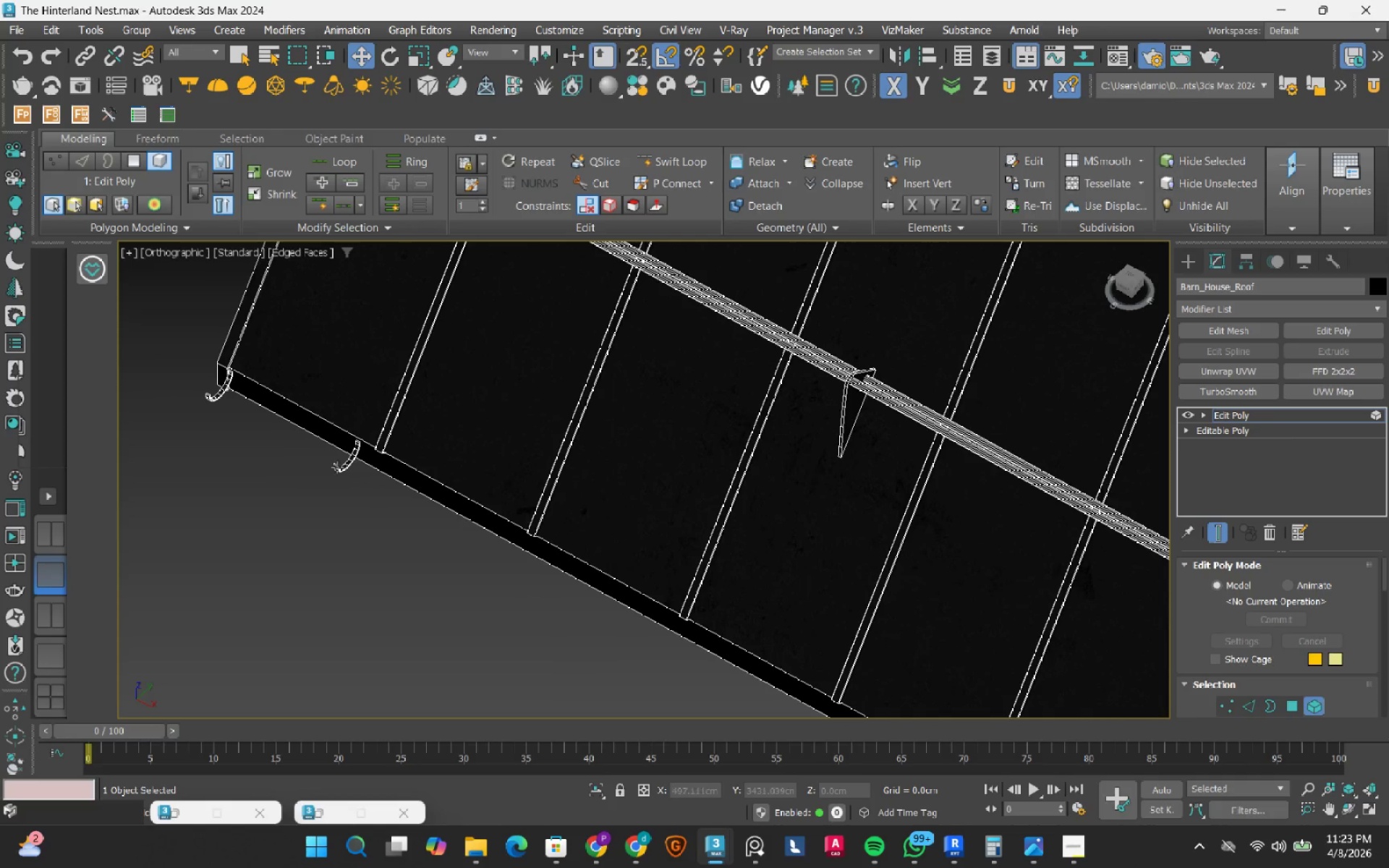 
left_click([336, 465])
 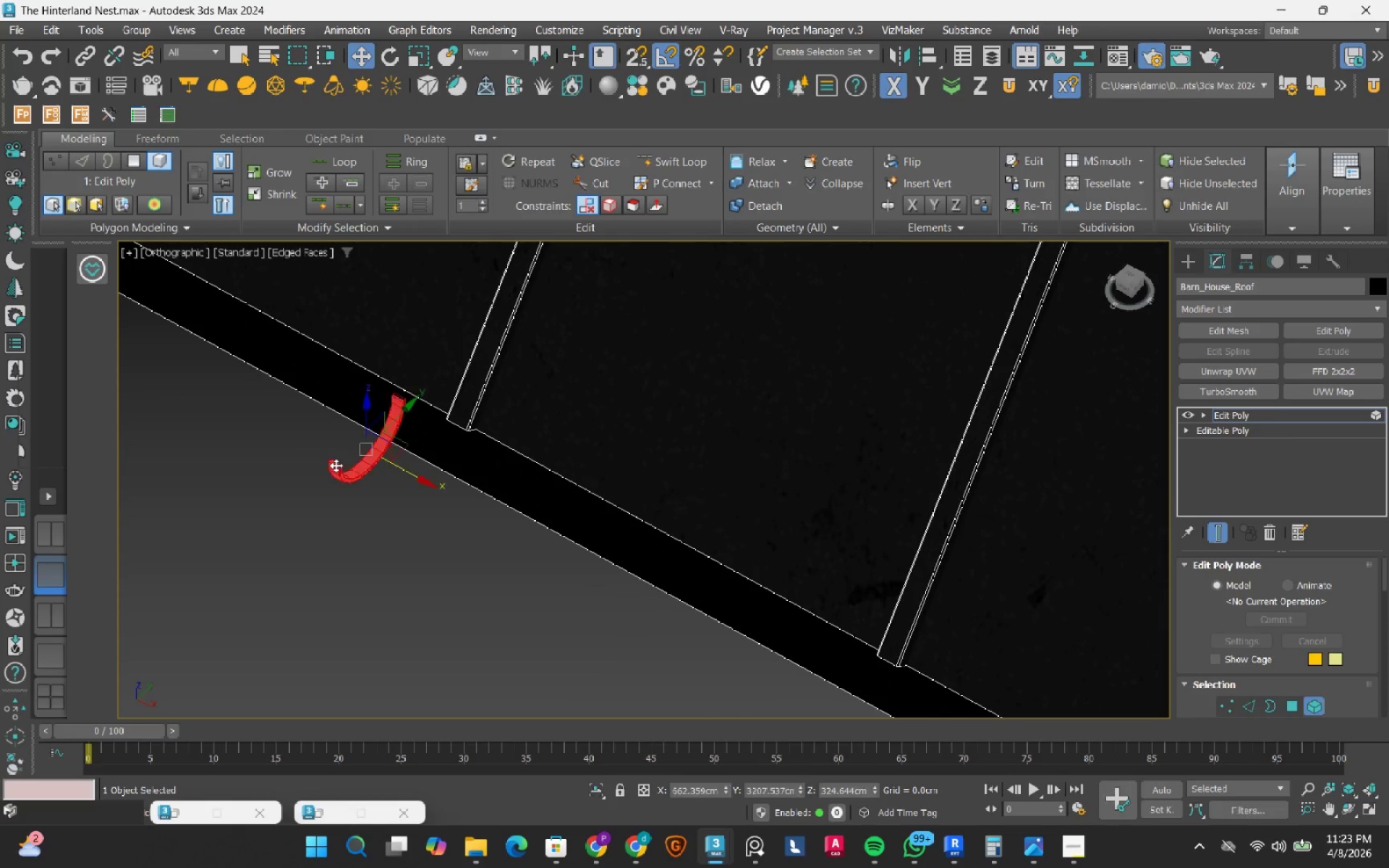 
scroll: coordinate [336, 465], scroll_direction: up, amount: 2.0
 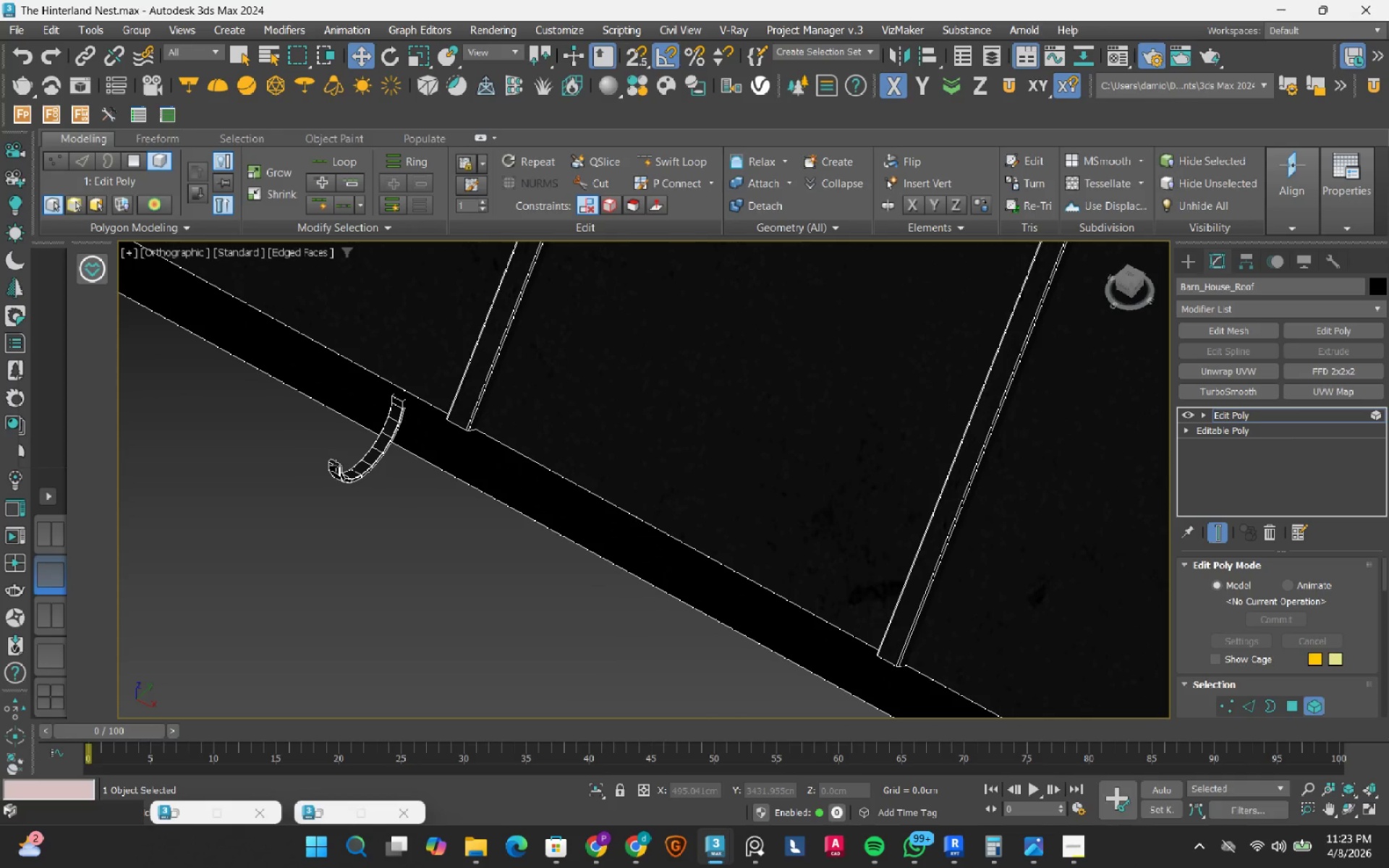 
key(Delete)
 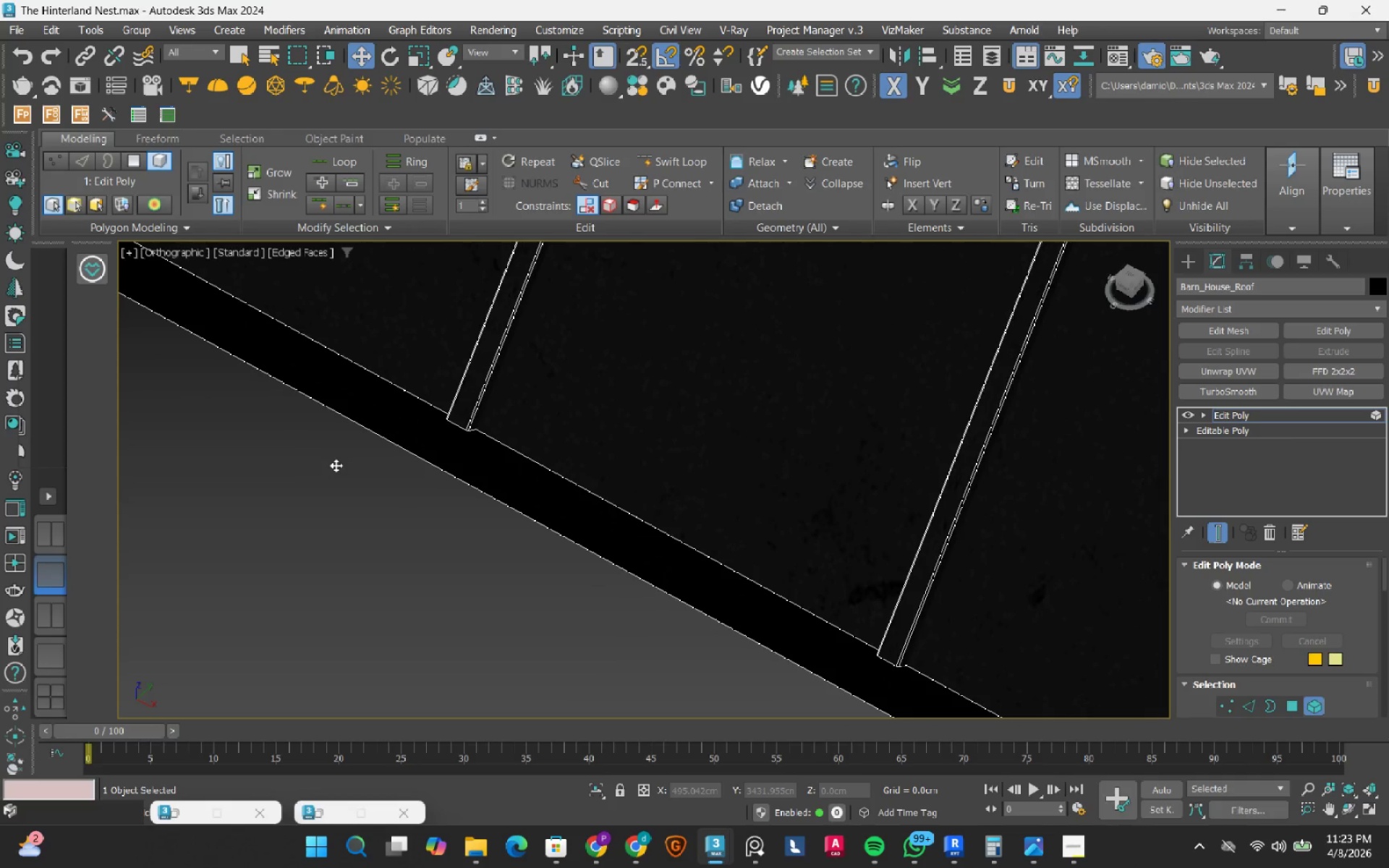 
scroll: coordinate [336, 465], scroll_direction: down, amount: 1.0
 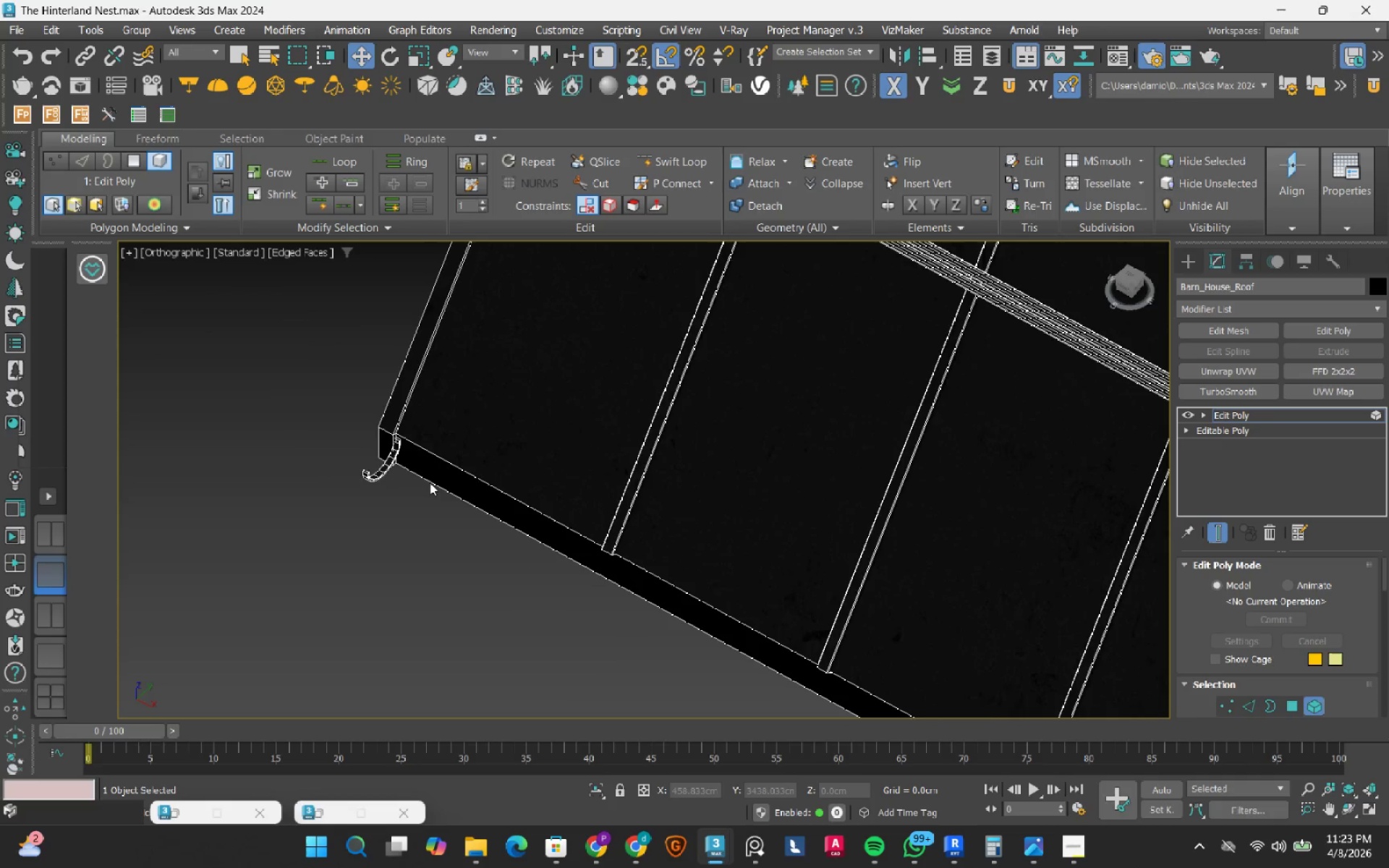 
left_click([349, 470])
 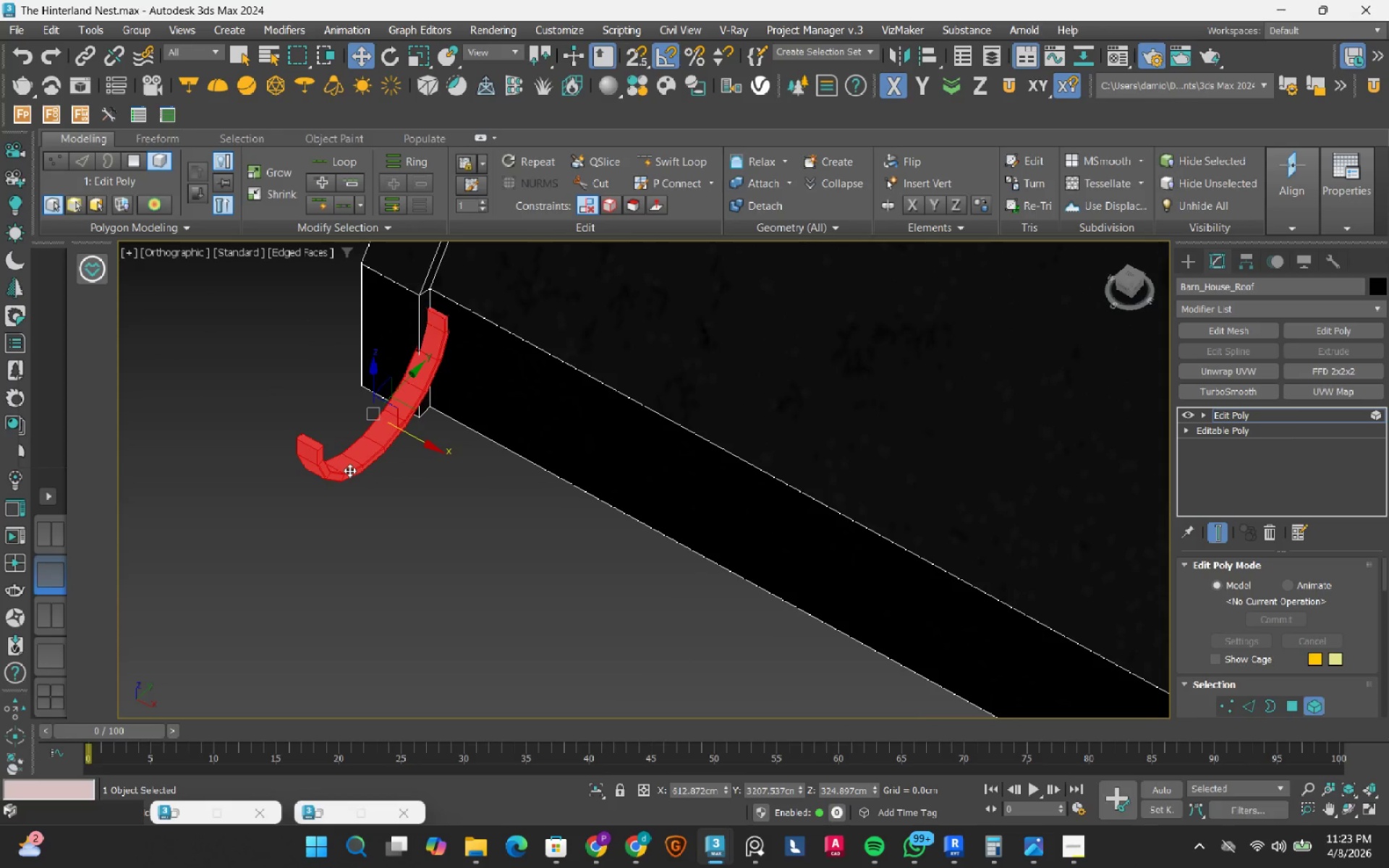 
scroll: coordinate [355, 482], scroll_direction: up, amount: 3.0
 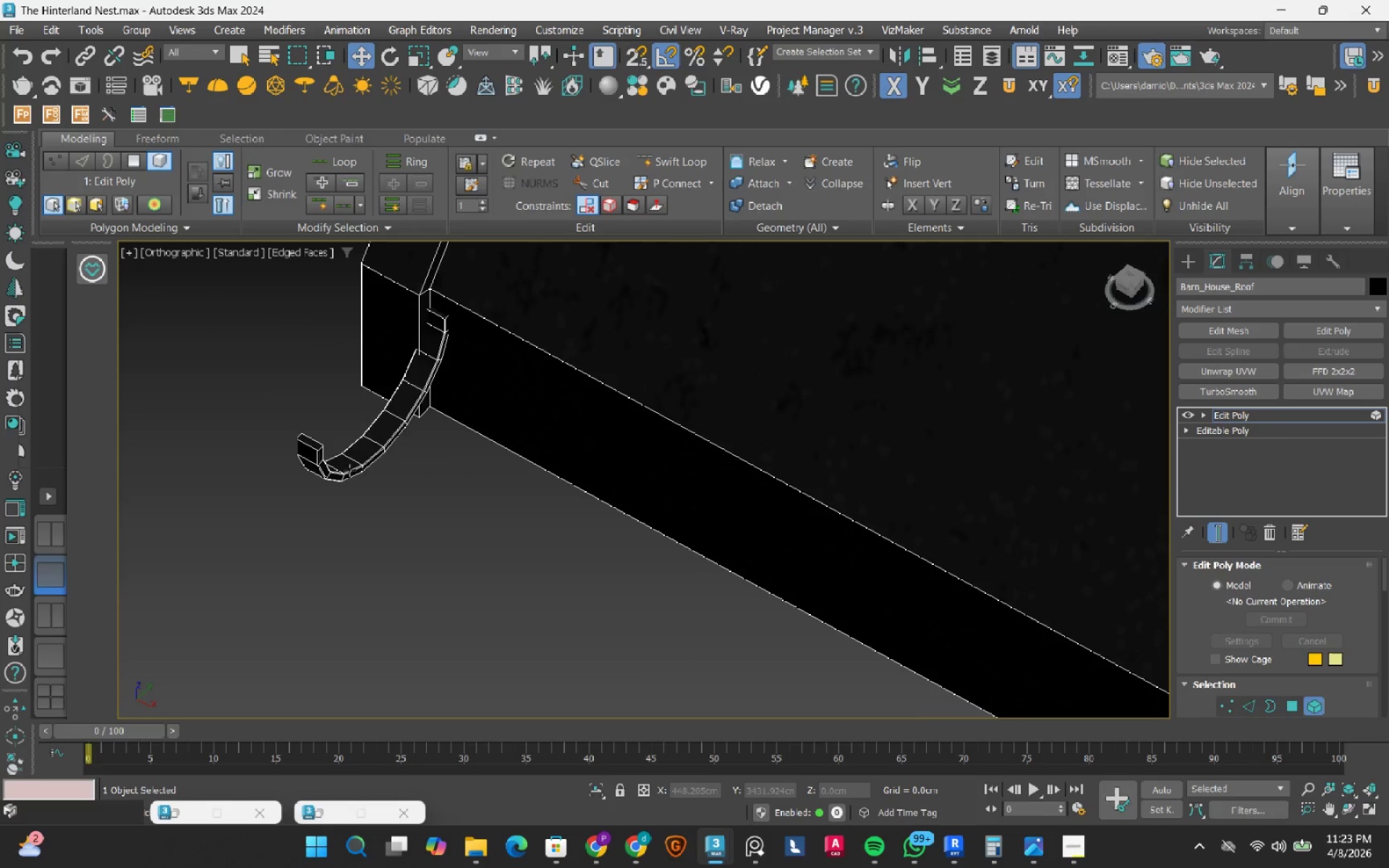 
key(Delete)
 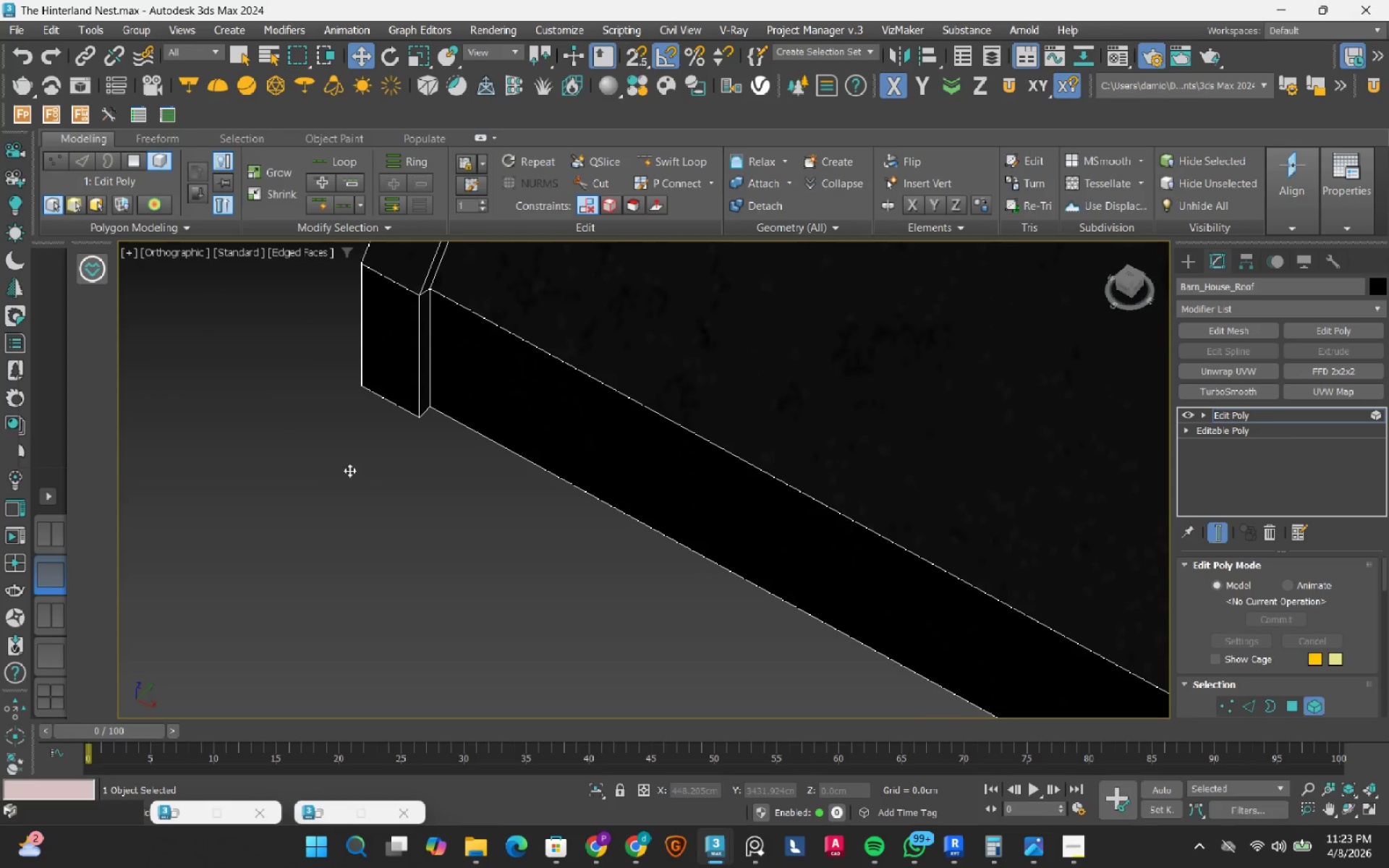 
scroll: coordinate [349, 470], scroll_direction: down, amount: 12.0
 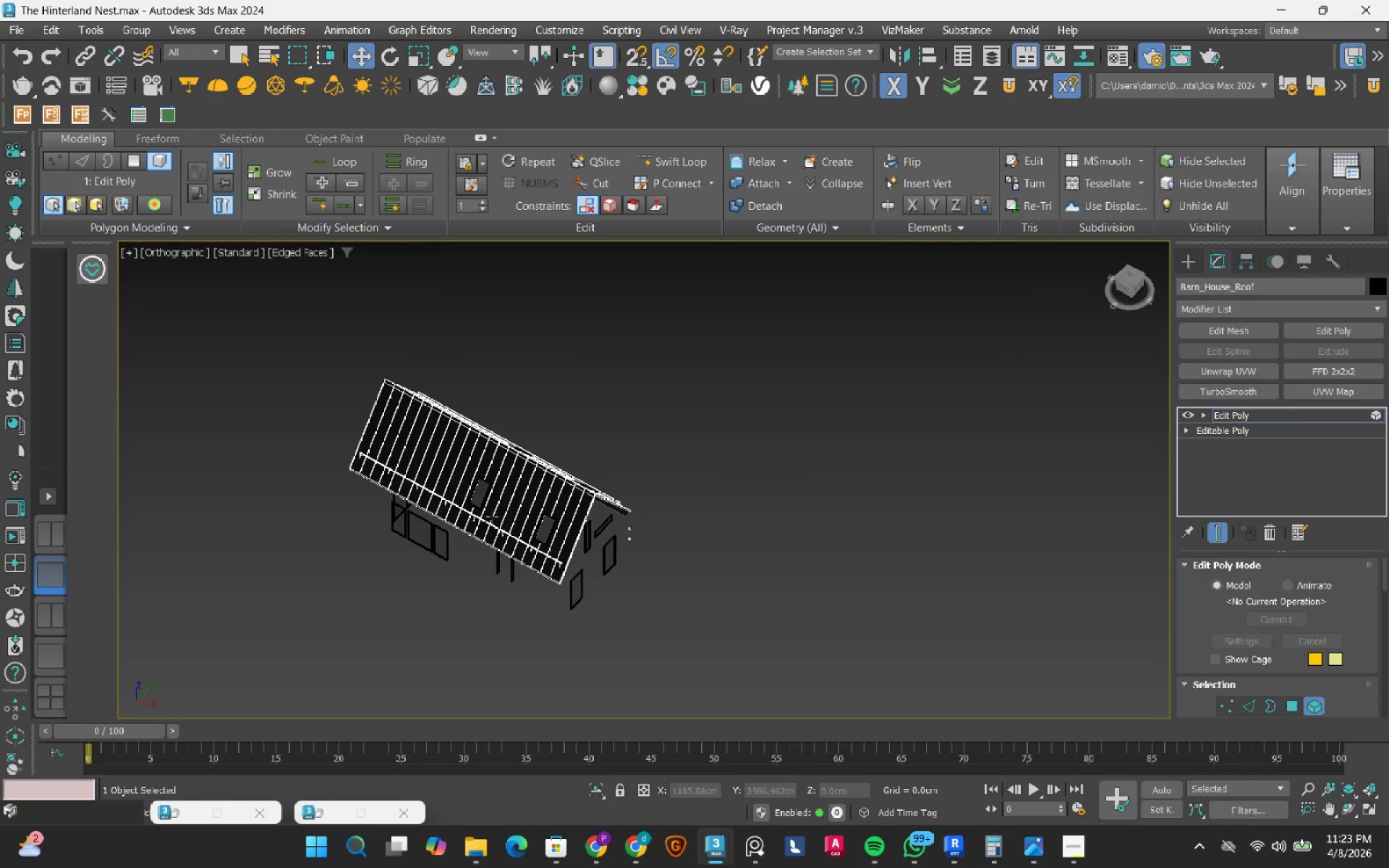 
hold_key(key=AltRight, duration=1.5)
 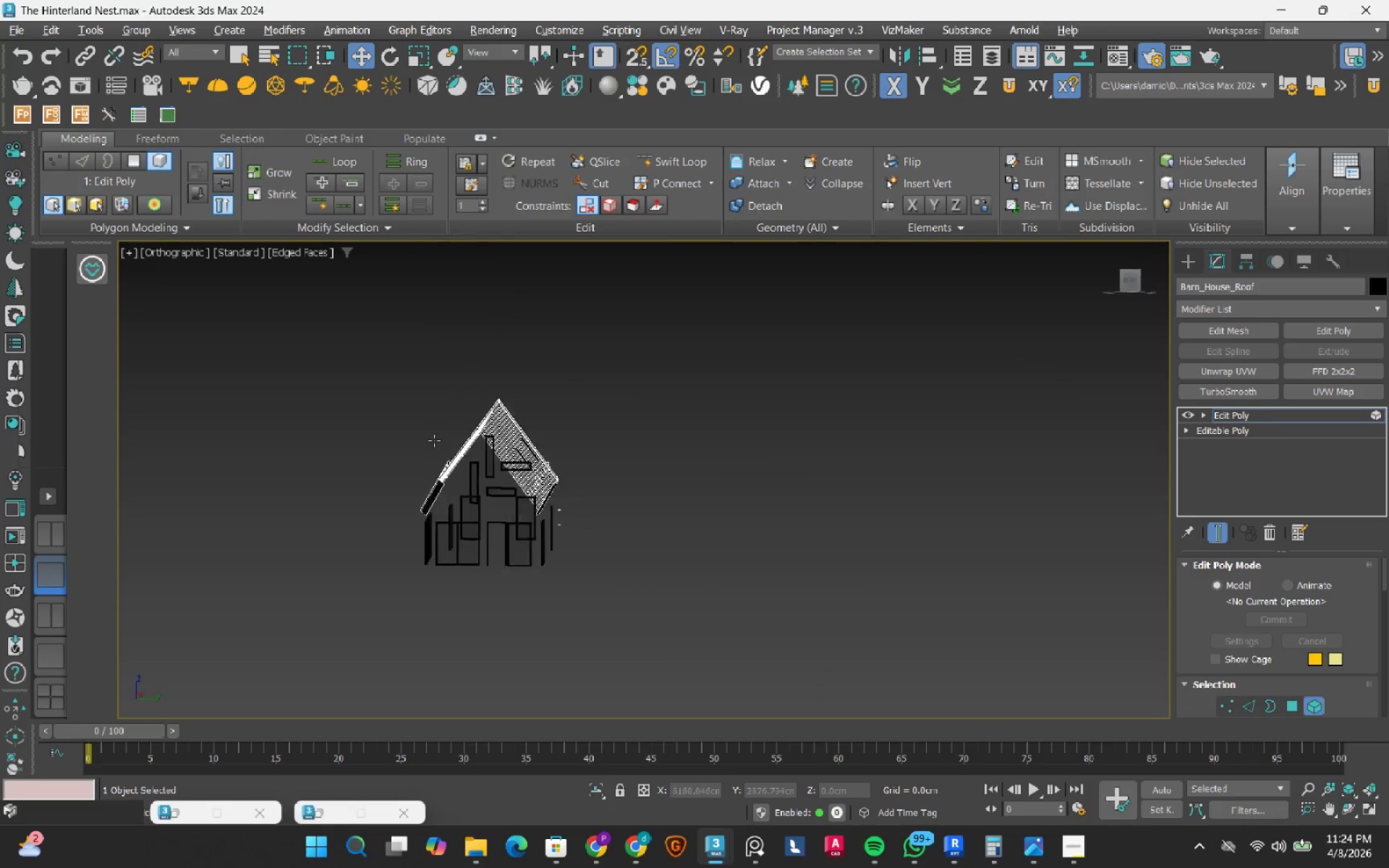 
hold_key(key=AltRight, duration=1.5)
 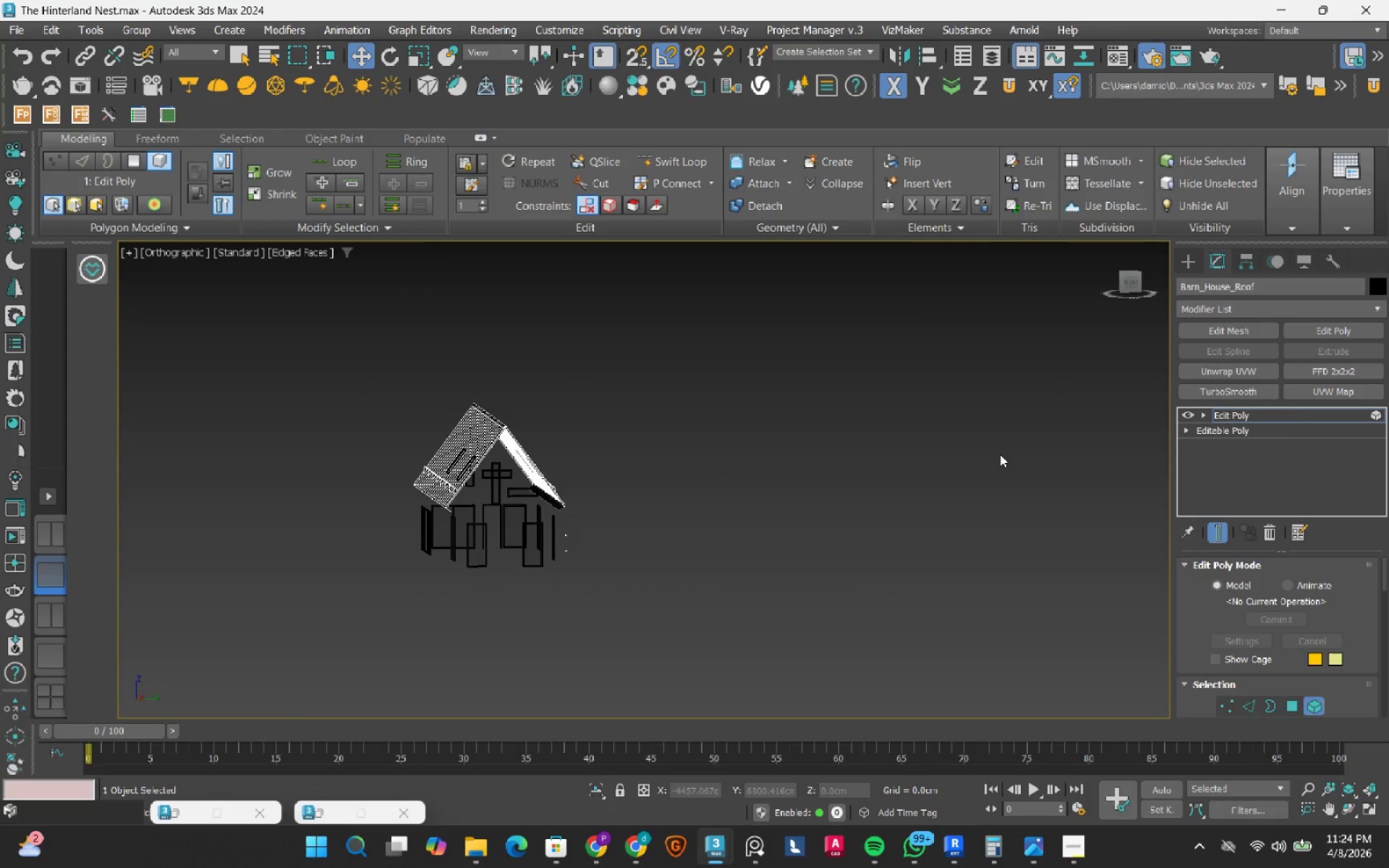 
key(4)
 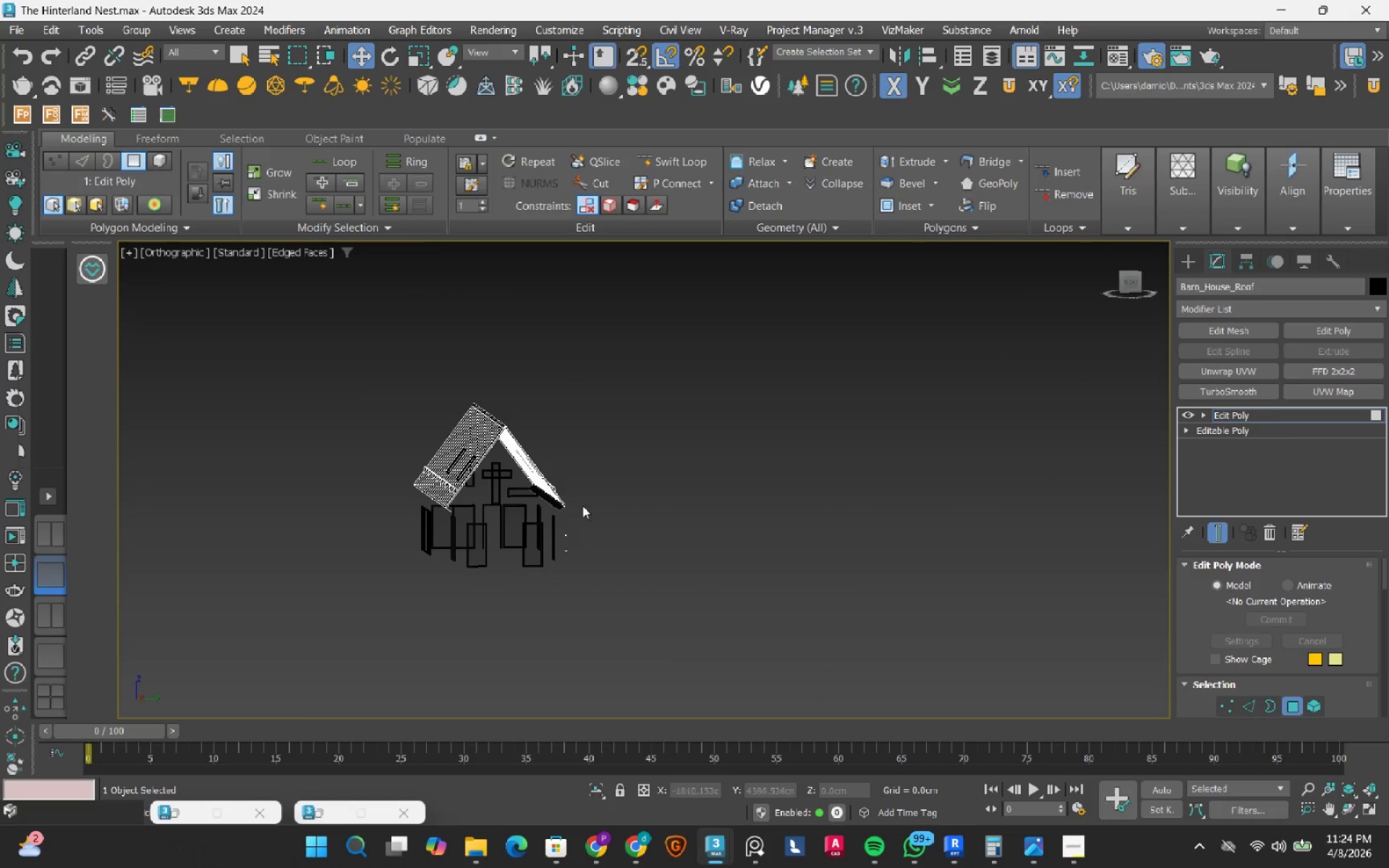 
scroll: coordinate [556, 506], scroll_direction: up, amount: 3.0
 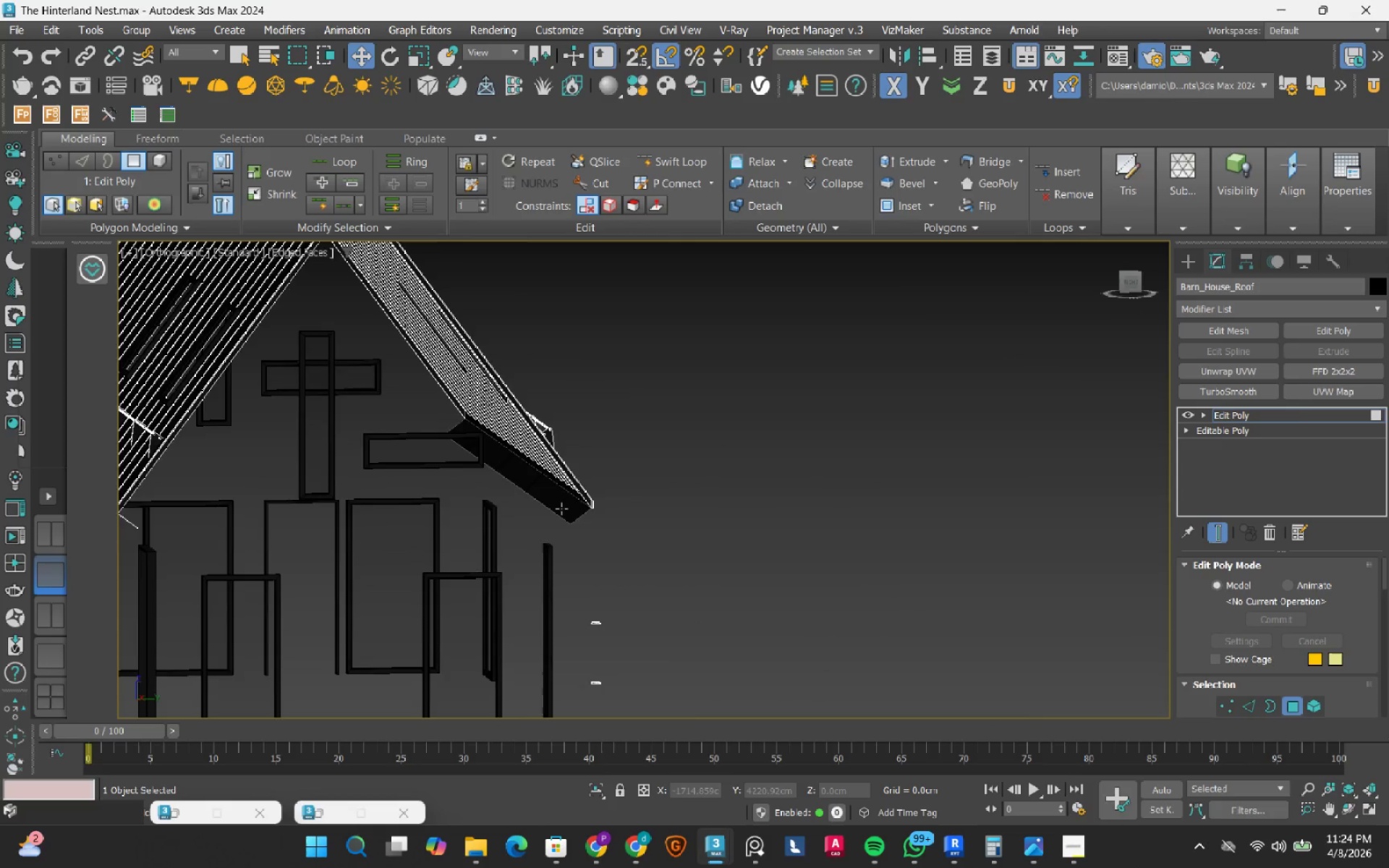 
left_click([561, 508])
 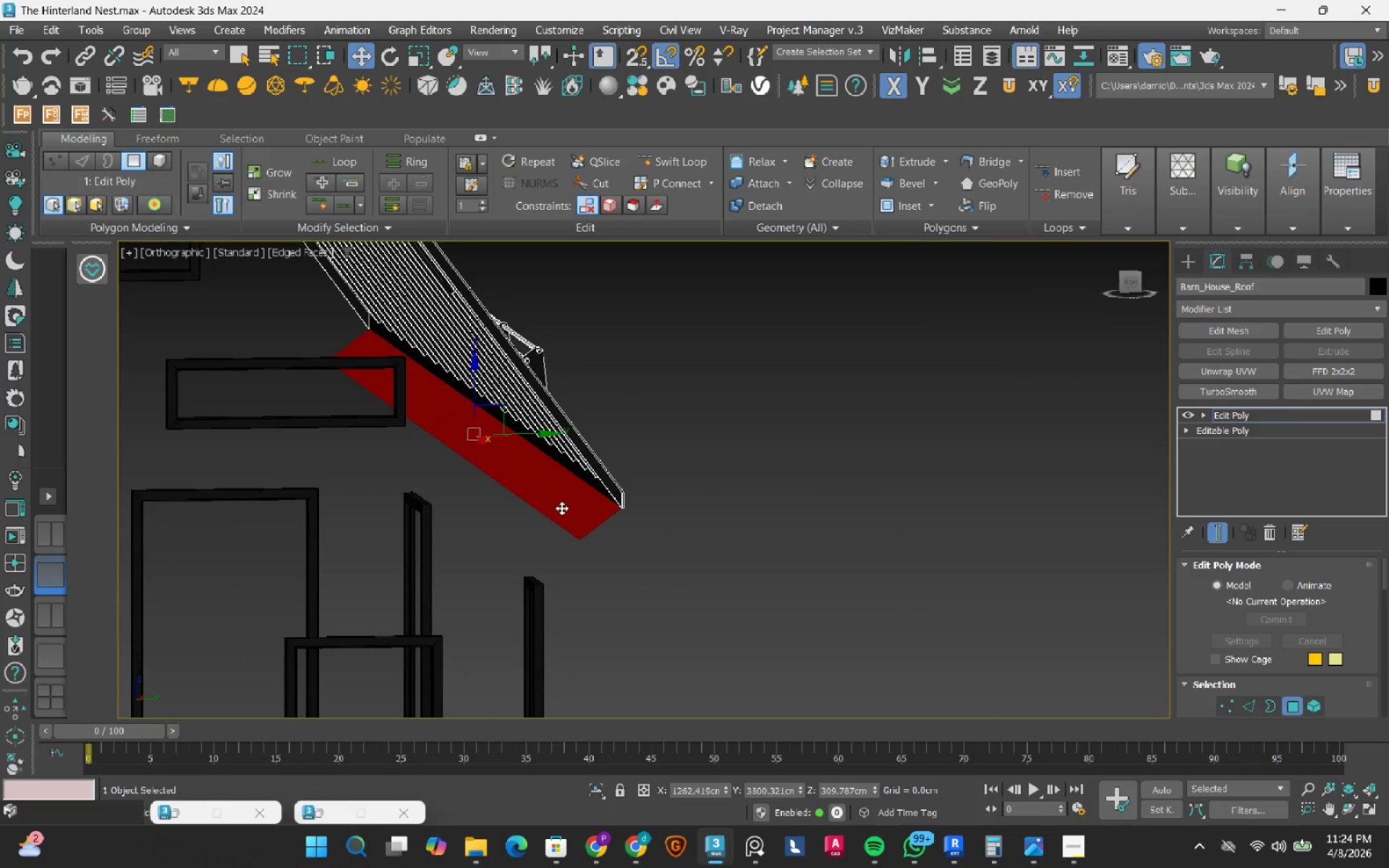 
scroll: coordinate [561, 509], scroll_direction: up, amount: 2.0
 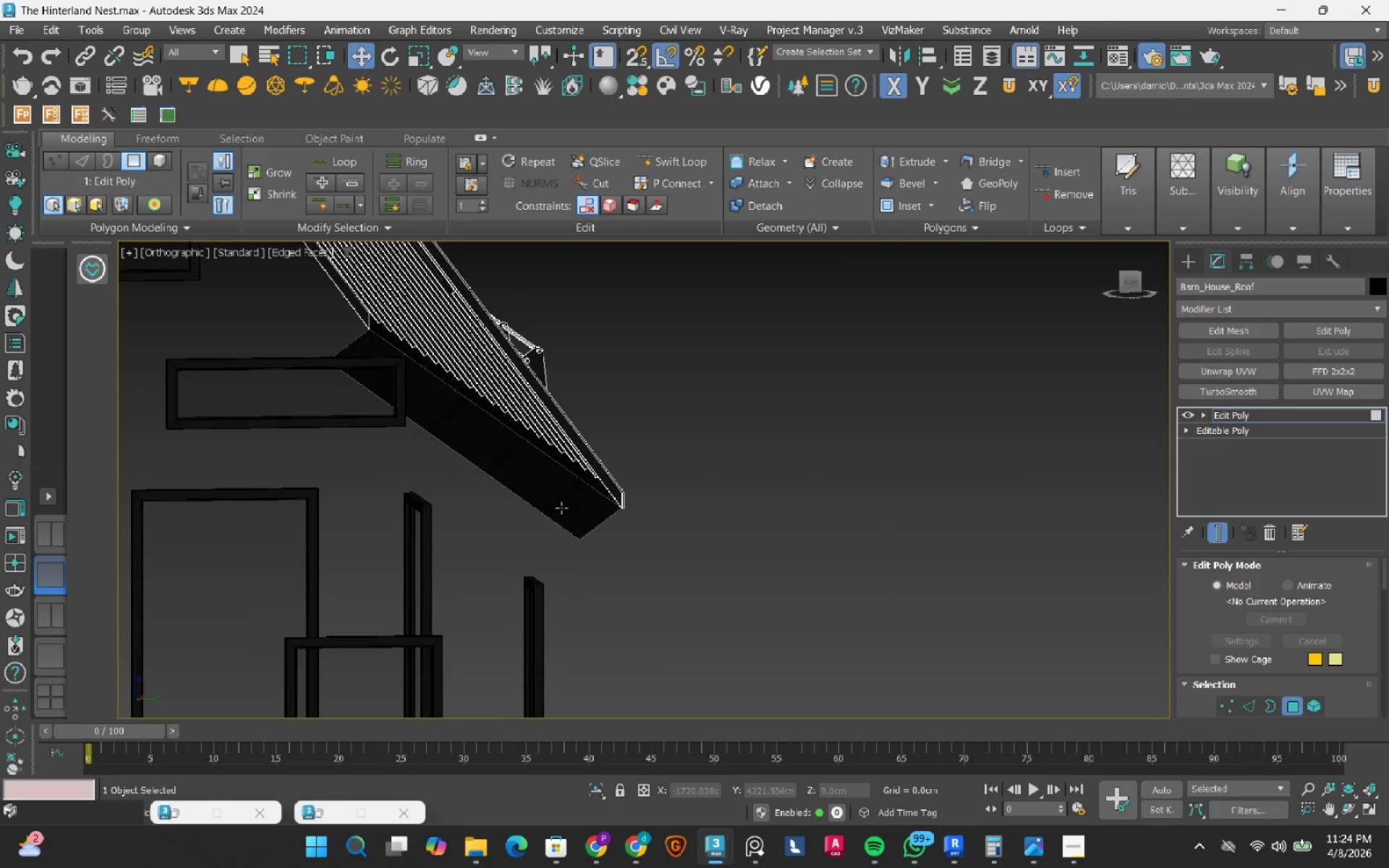 
key(Delete)
 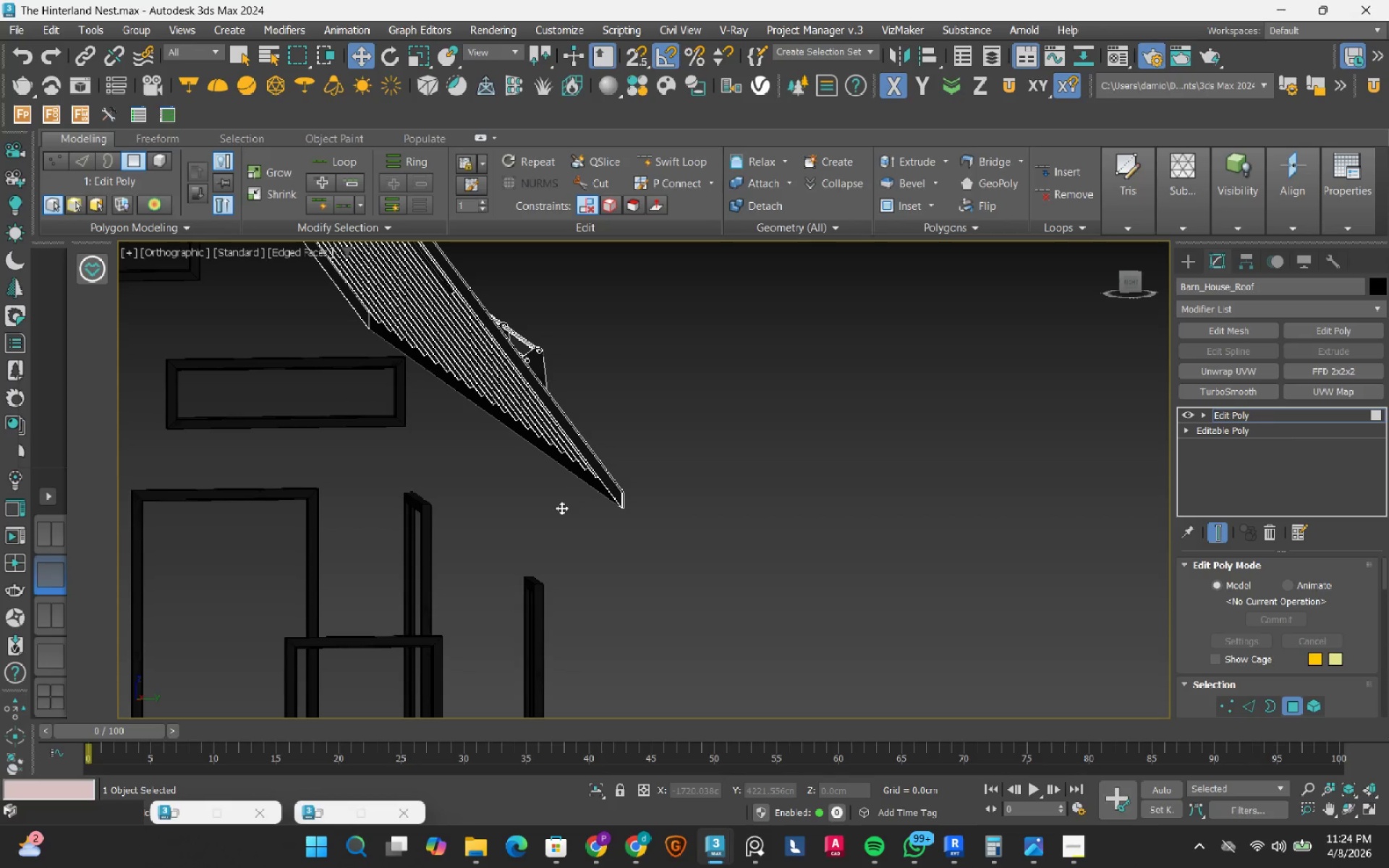 
hold_key(key=AltRight, duration=0.45)
 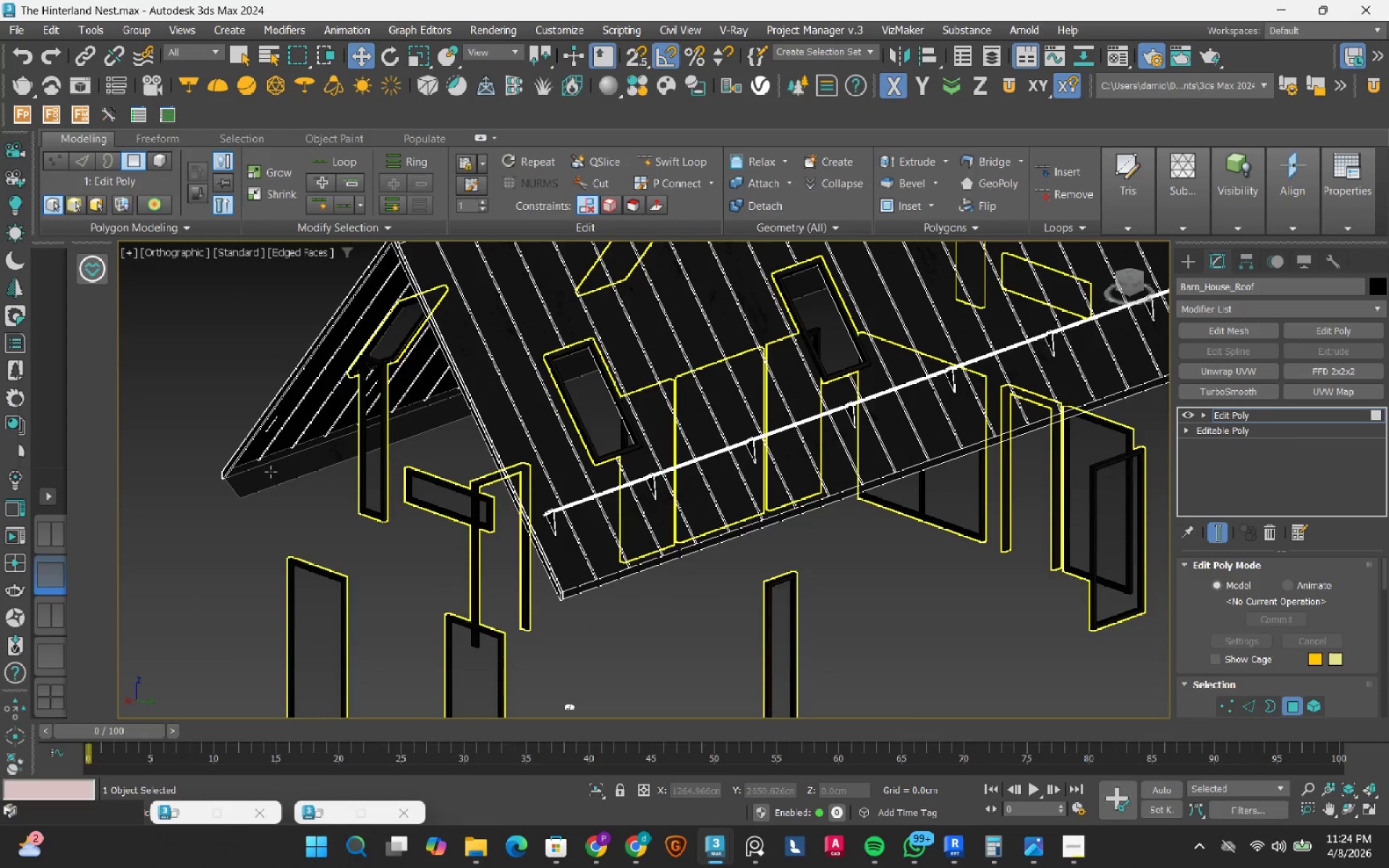 
scroll: coordinate [561, 508], scroll_direction: down, amount: 1.0
 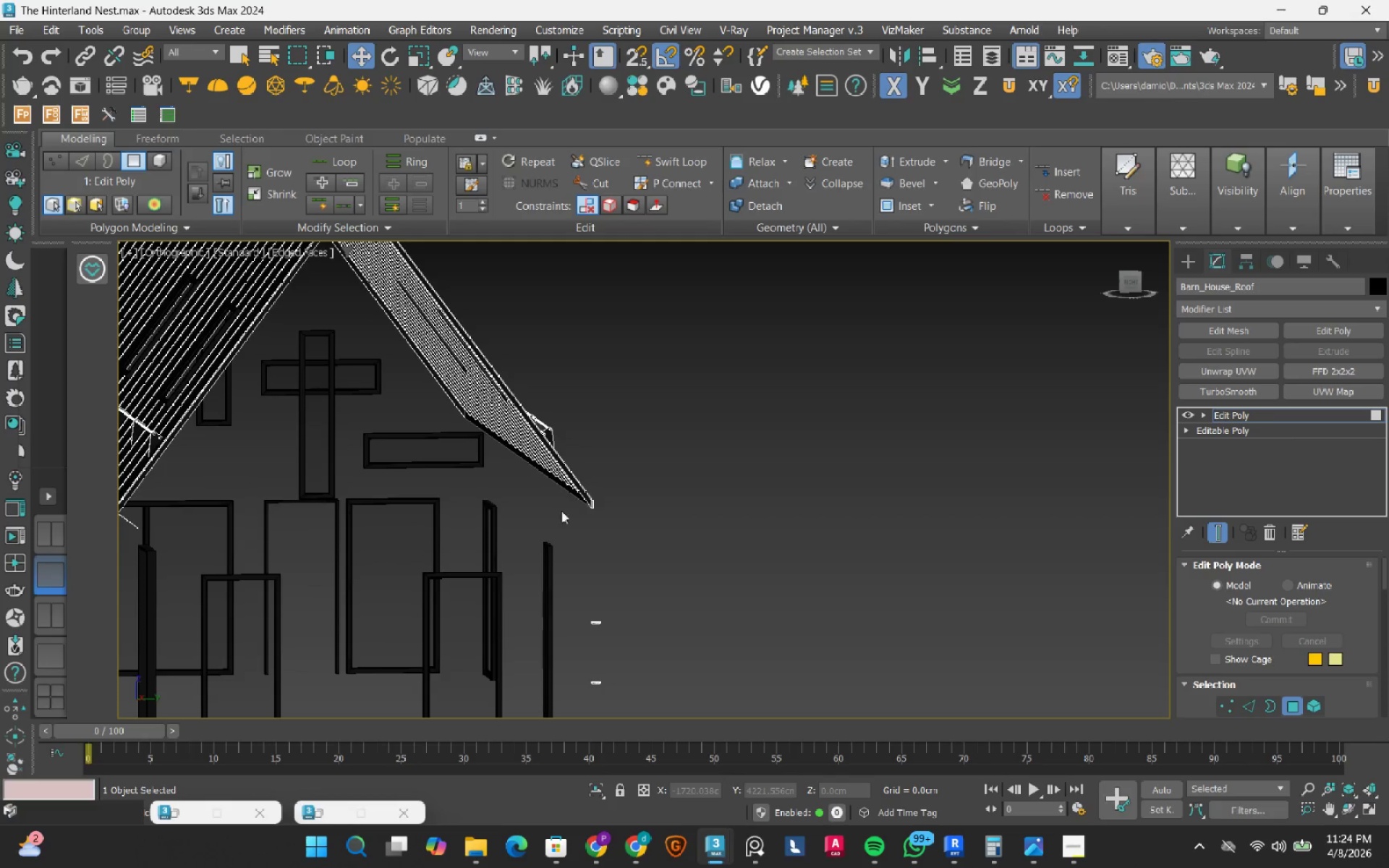 
left_click([257, 490])
 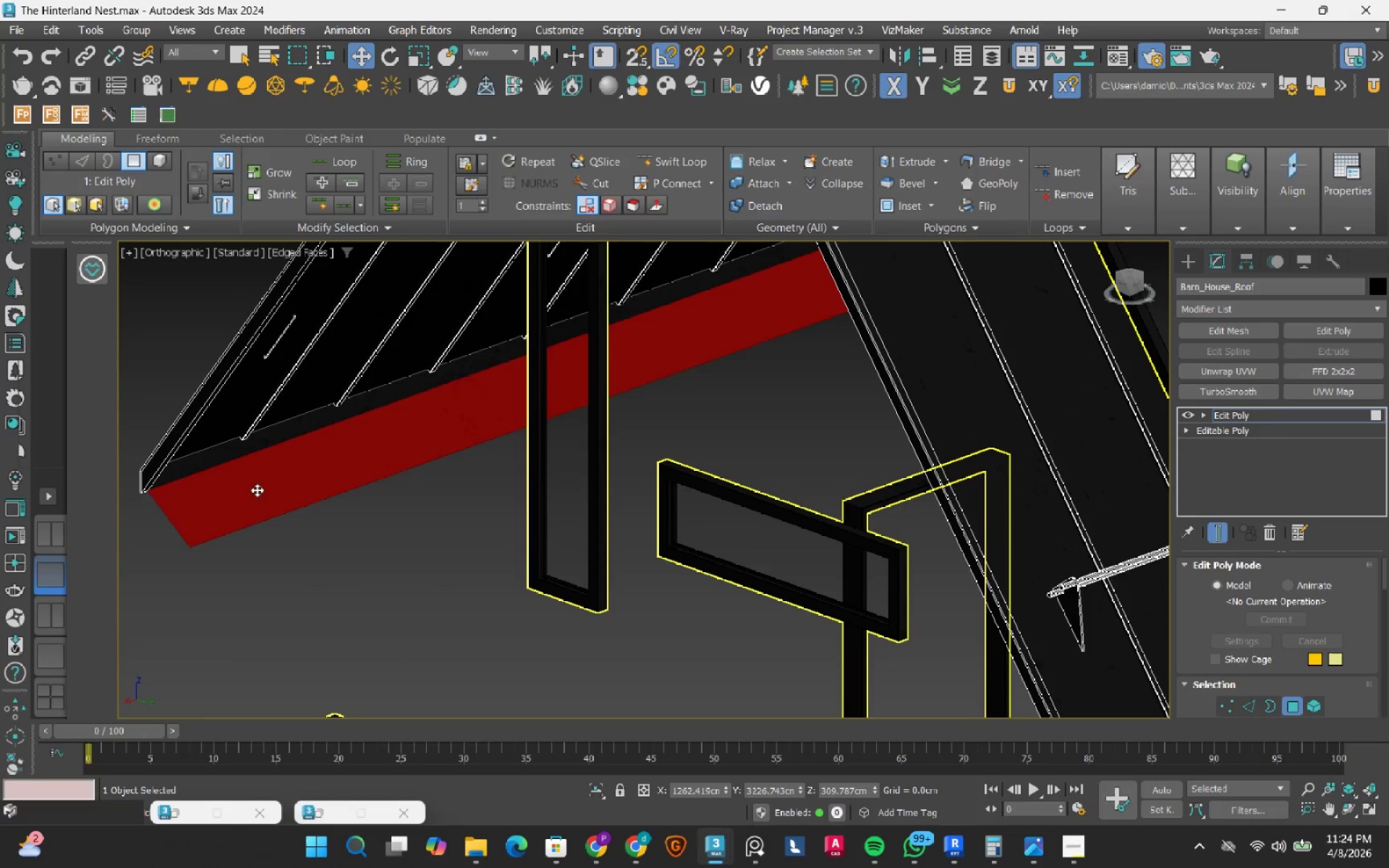 
scroll: coordinate [267, 472], scroll_direction: up, amount: 2.0
 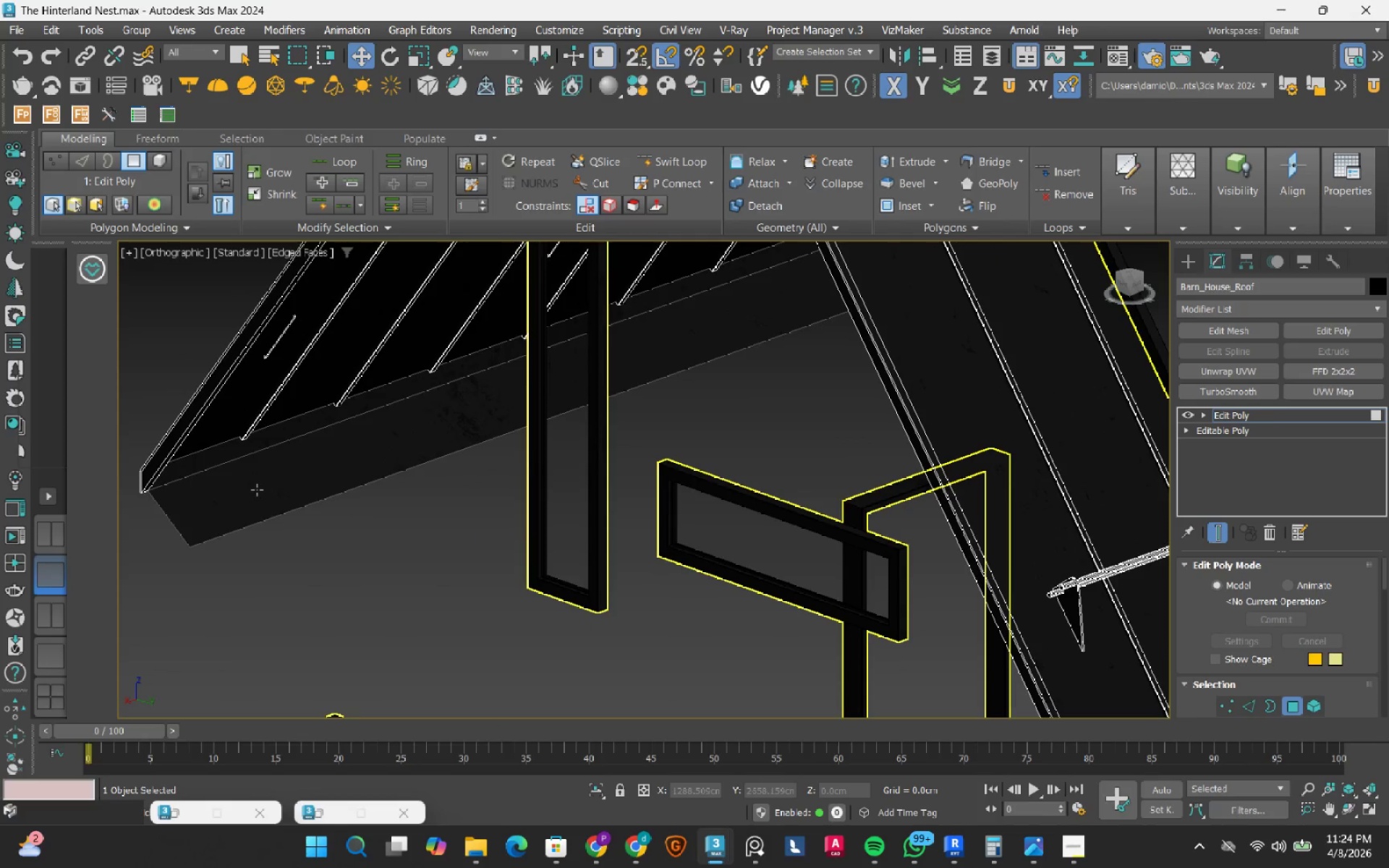 
key(Delete)
 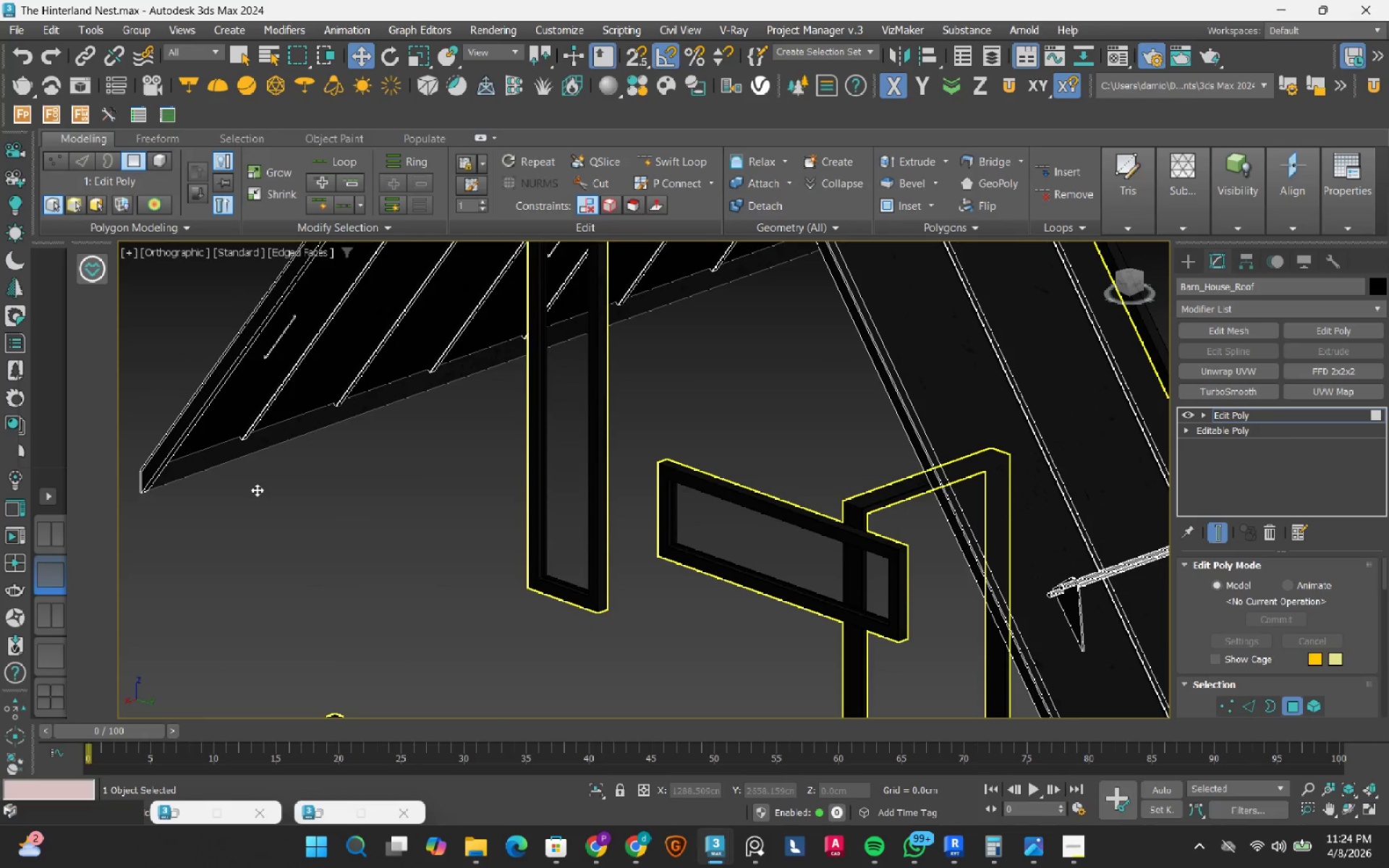 
hold_key(key=AltRight, duration=1.05)
 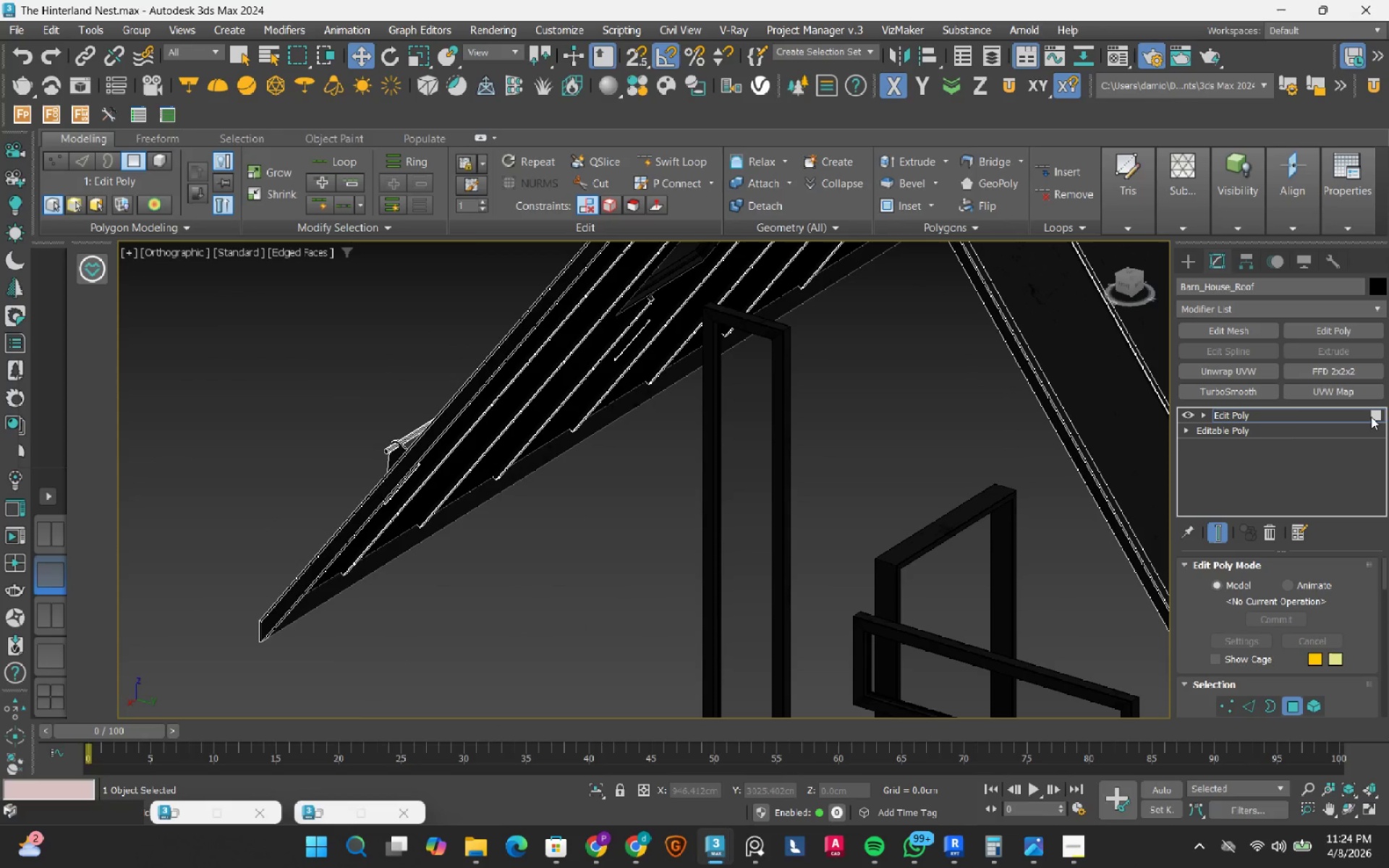 
left_click([1377, 413])
 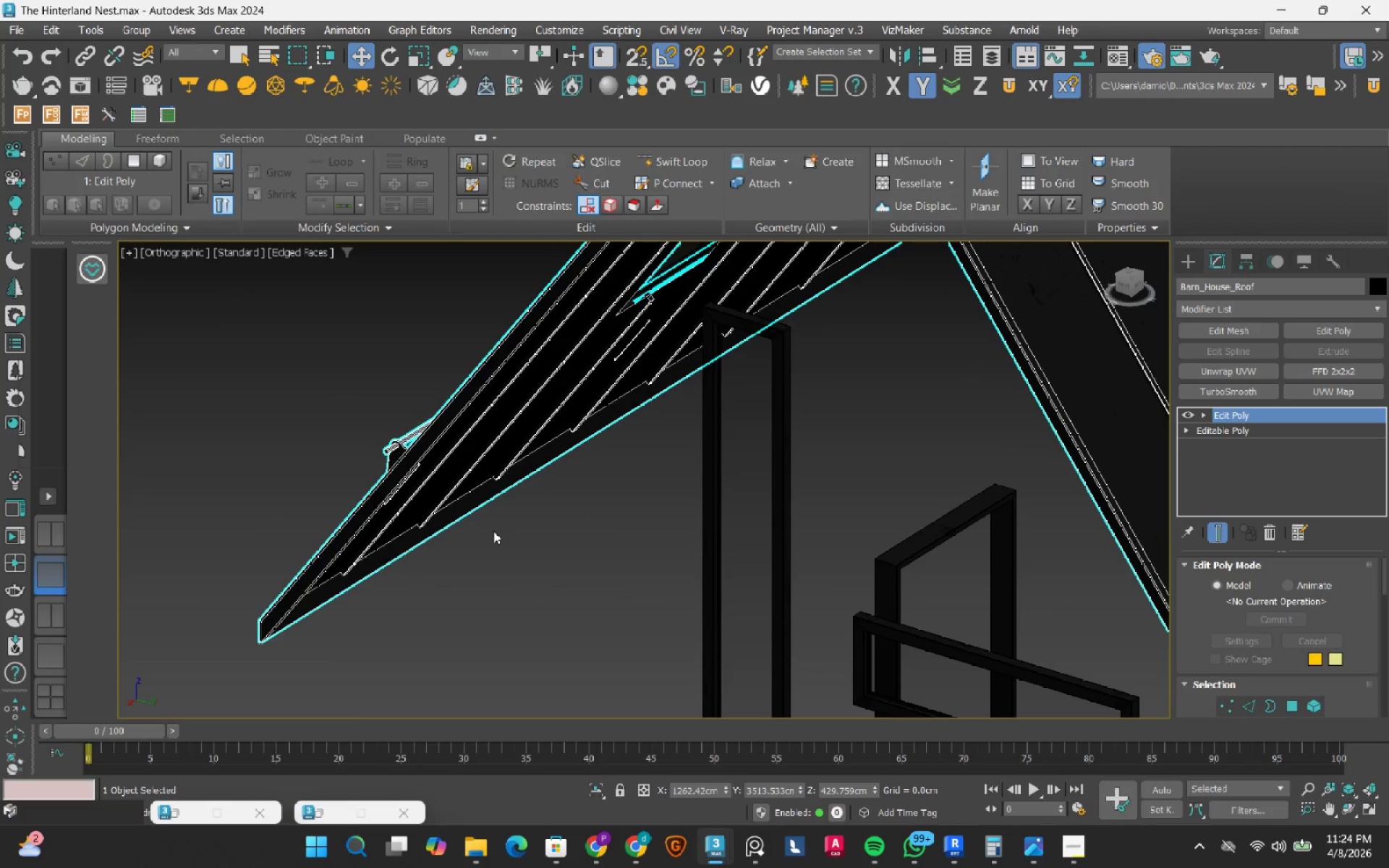 
hold_key(key=AltRight, duration=1.53)
 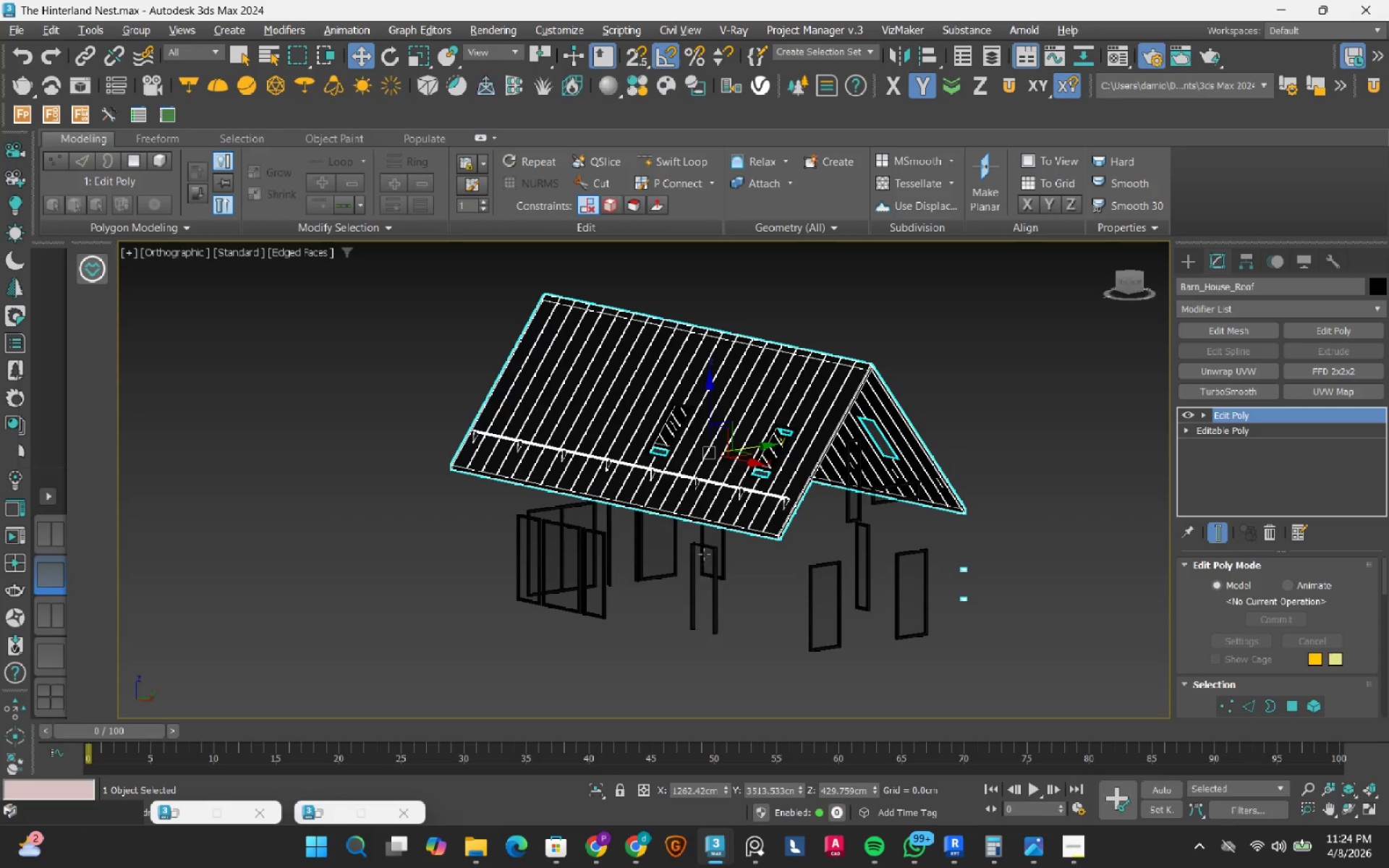 
scroll: coordinate [507, 531], scroll_direction: down, amount: 4.0
 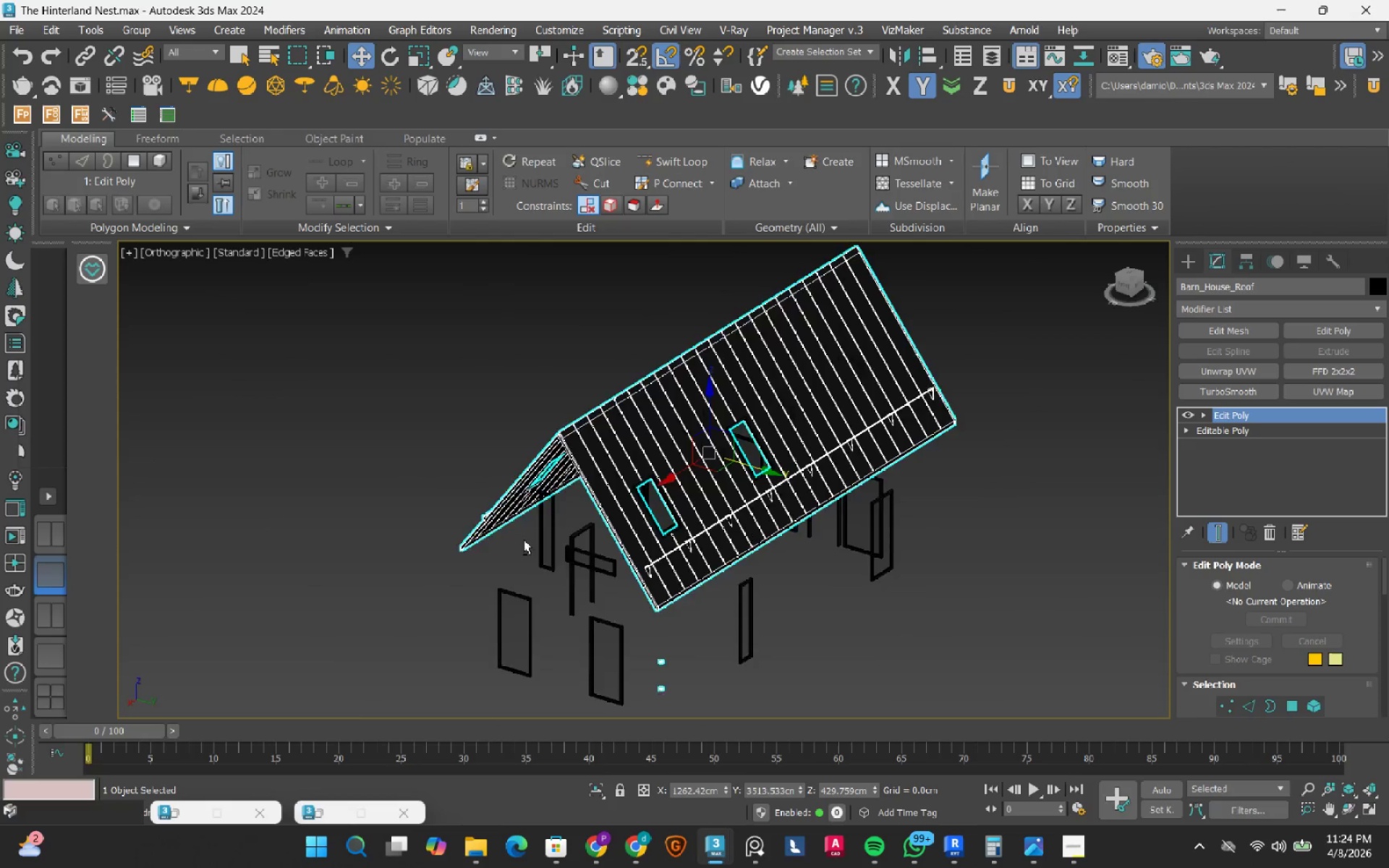 
hold_key(key=AltRight, duration=0.48)
 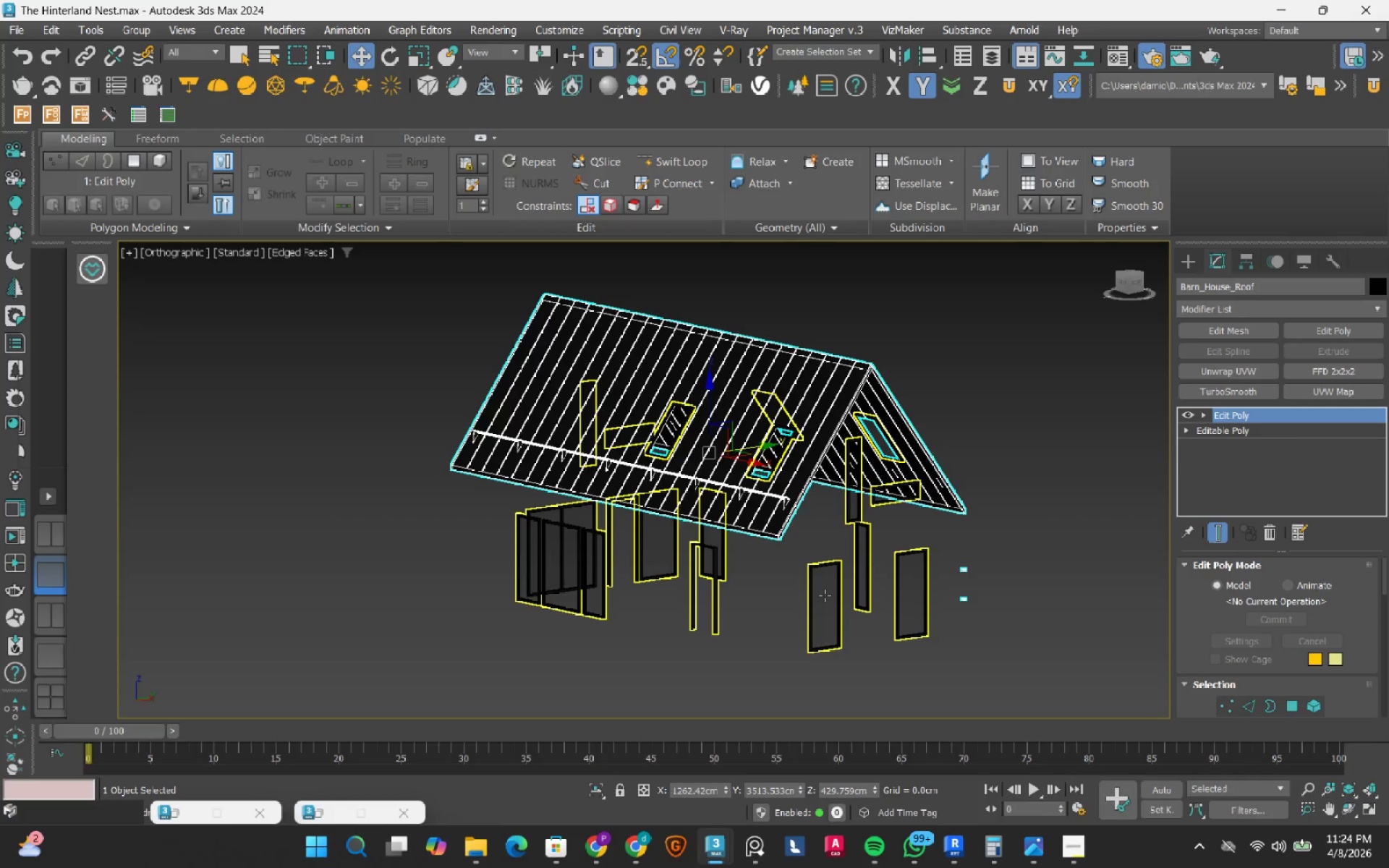 
left_click([825, 595])
 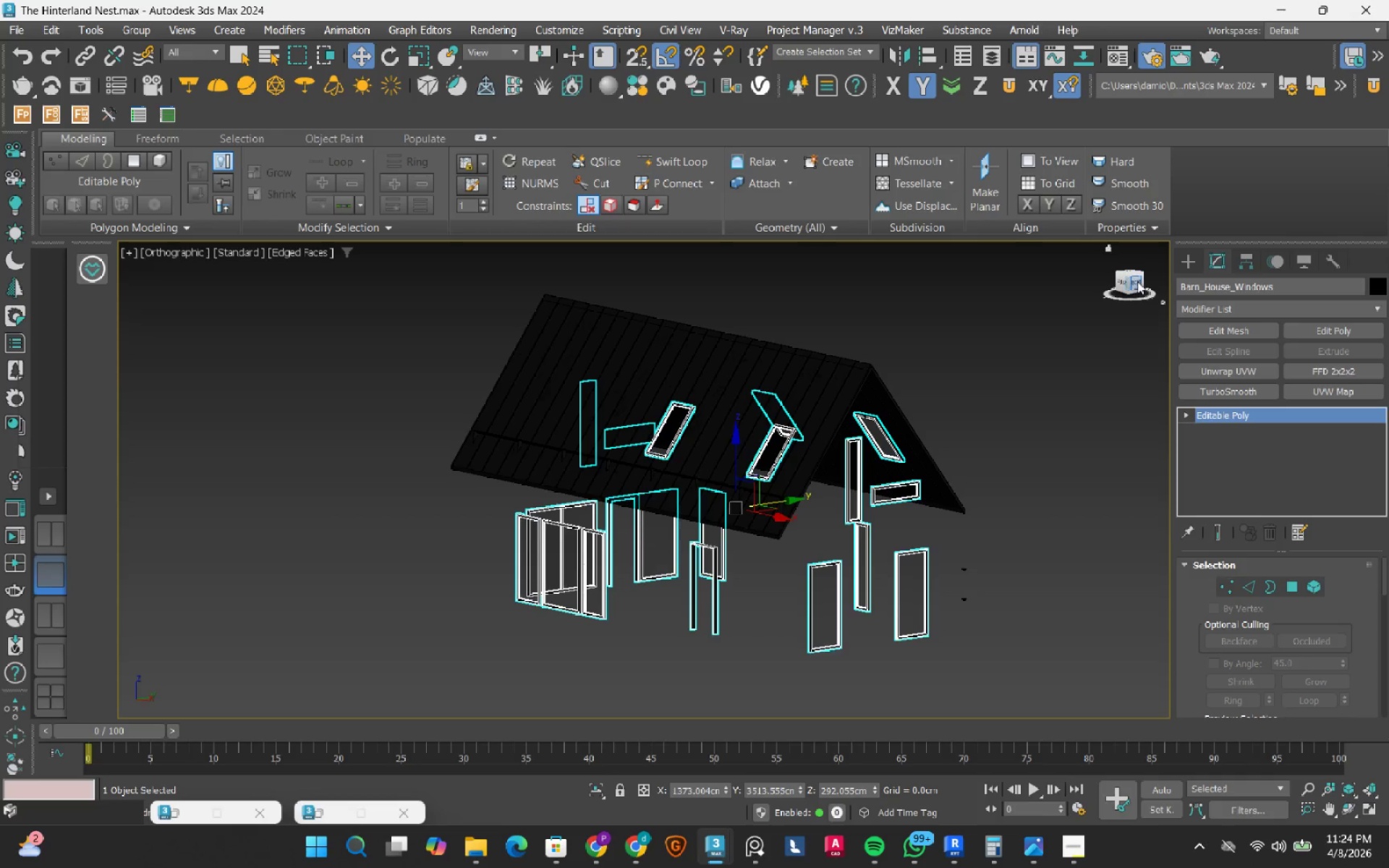 
left_click([1138, 283])
 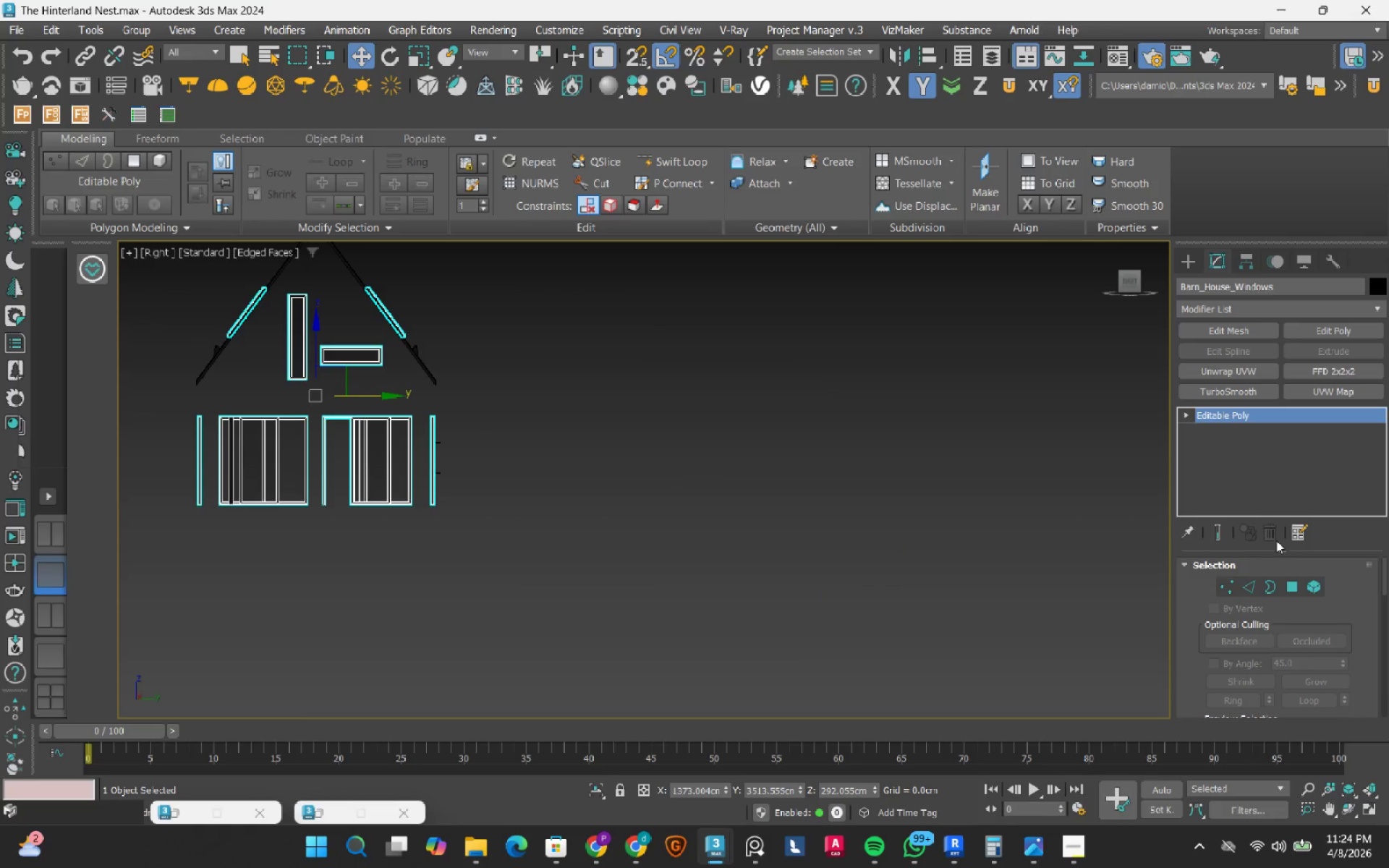 
left_click([1319, 587])
 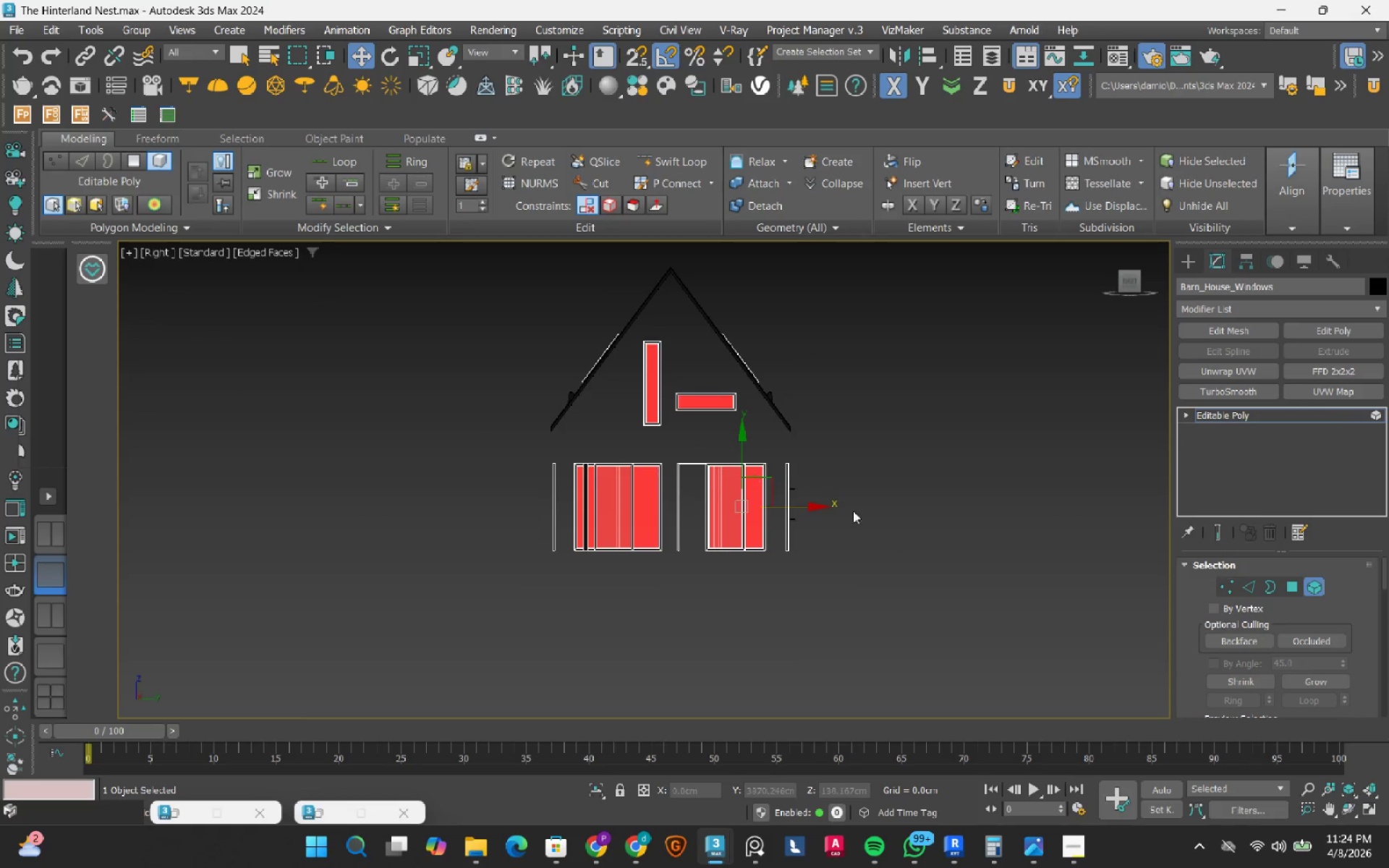 
left_click_drag(start_coordinate=[823, 608], to_coordinate=[443, 459])
 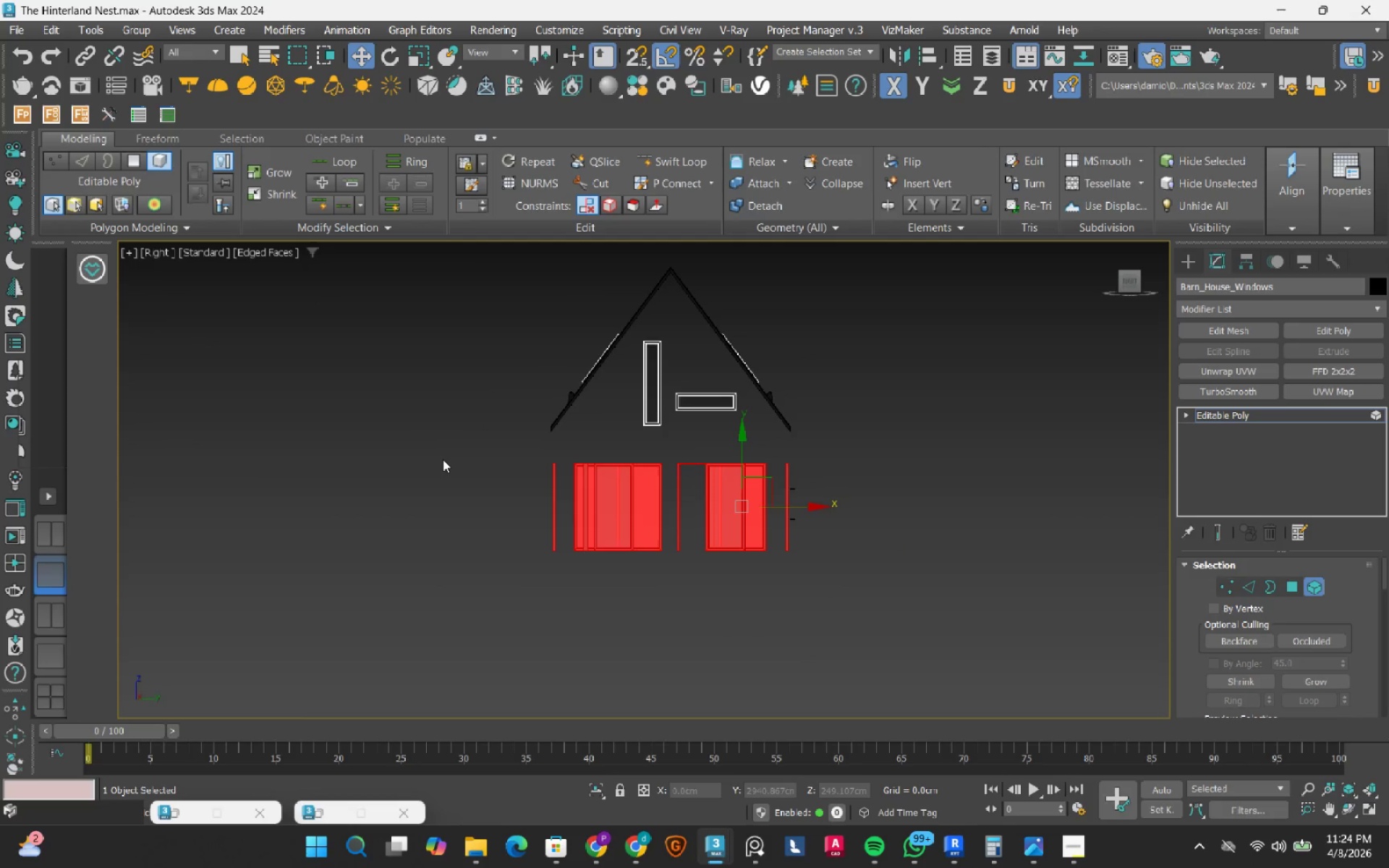 
key(Delete)
 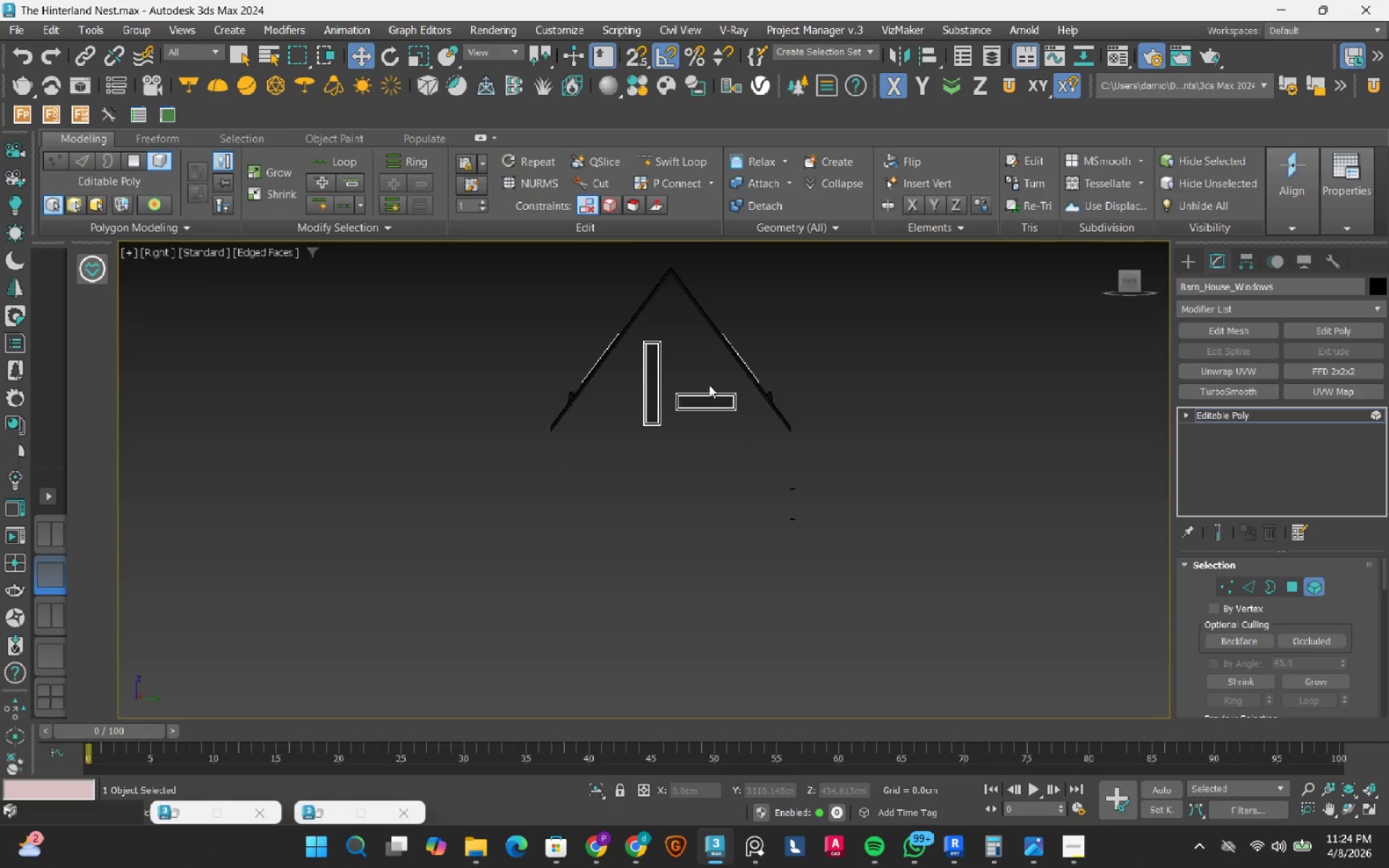 
left_click_drag(start_coordinate=[637, 539], to_coordinate=[475, 391])
 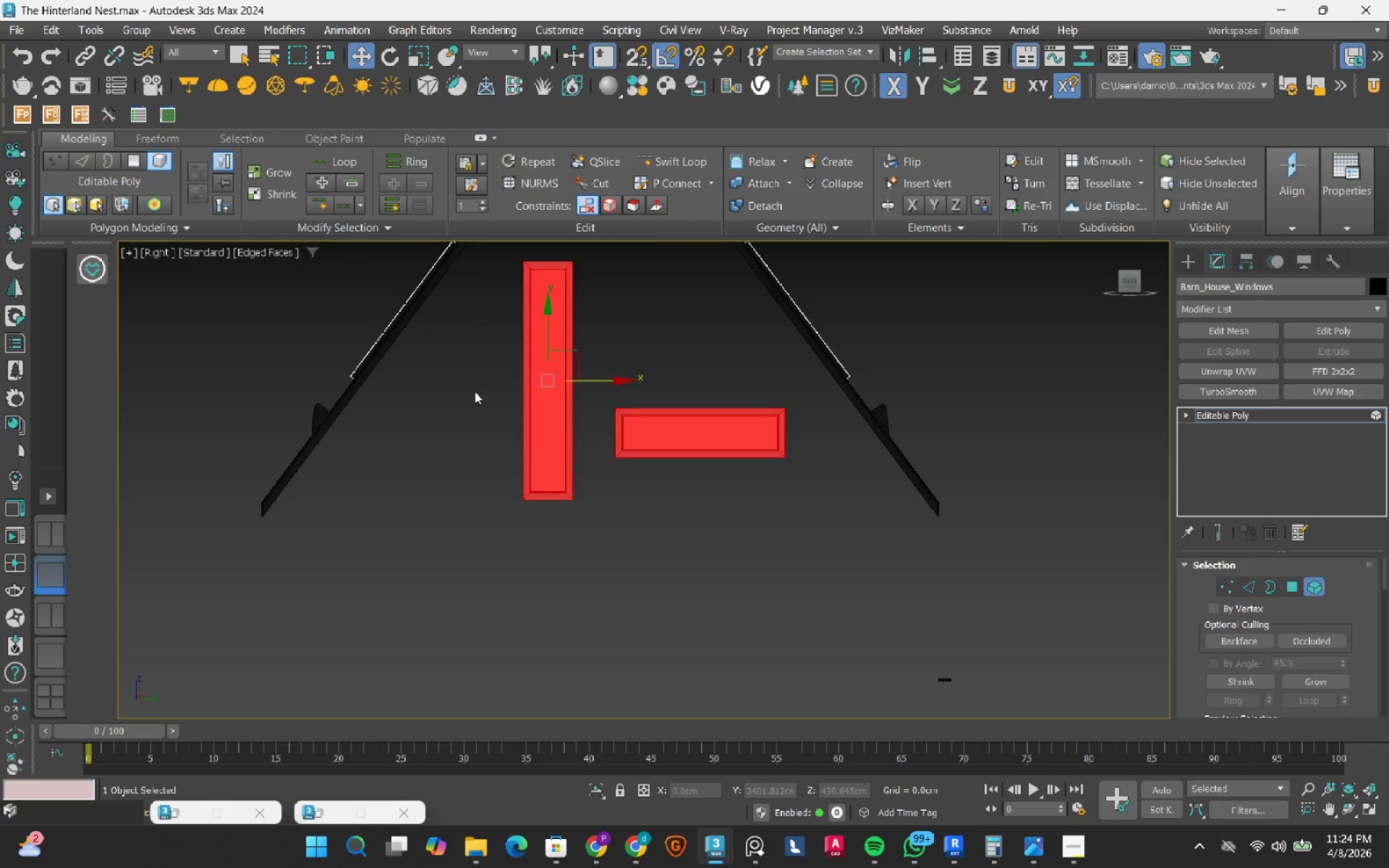 
scroll: coordinate [709, 385], scroll_direction: up, amount: 2.0
 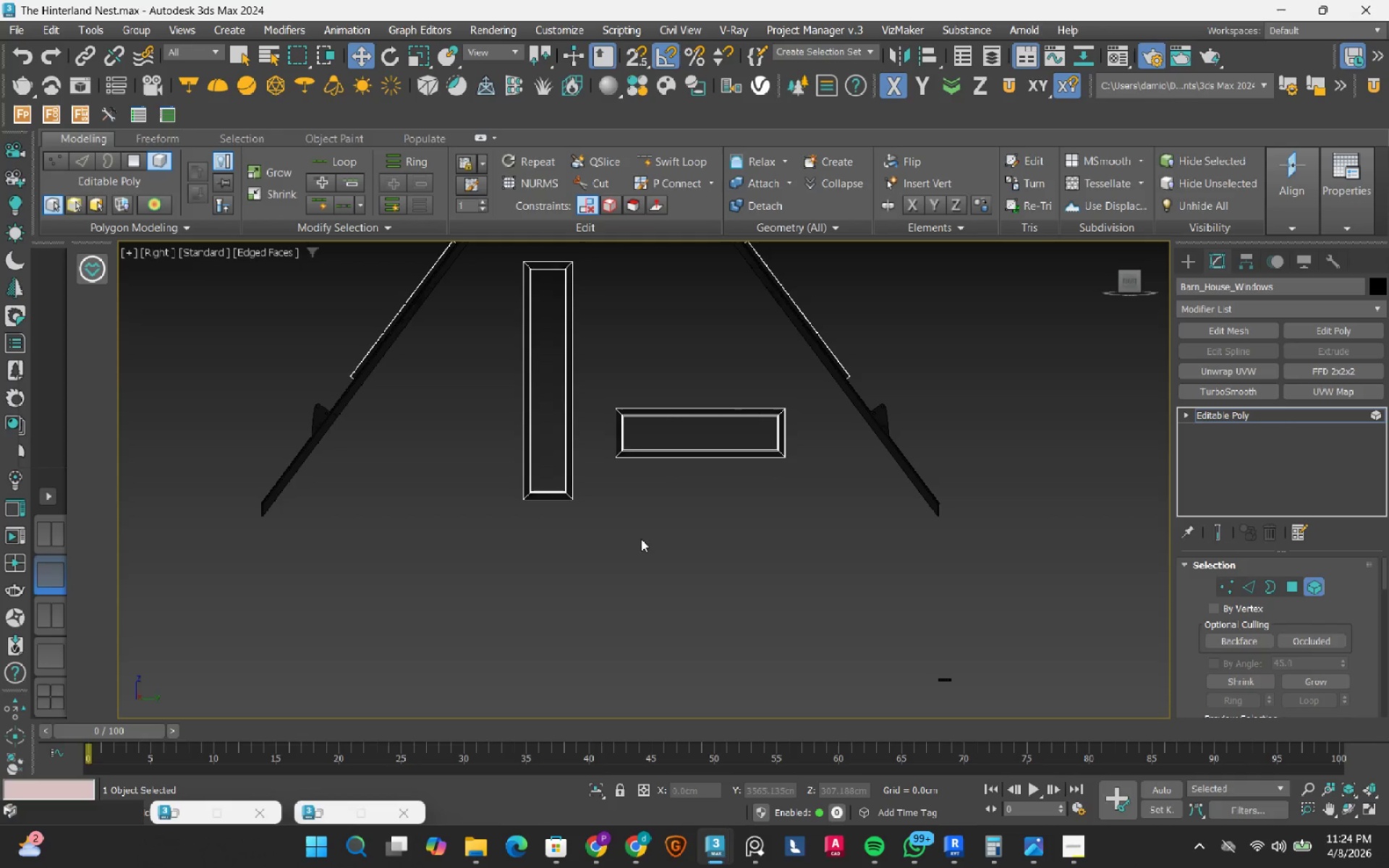 
key(Delete)
 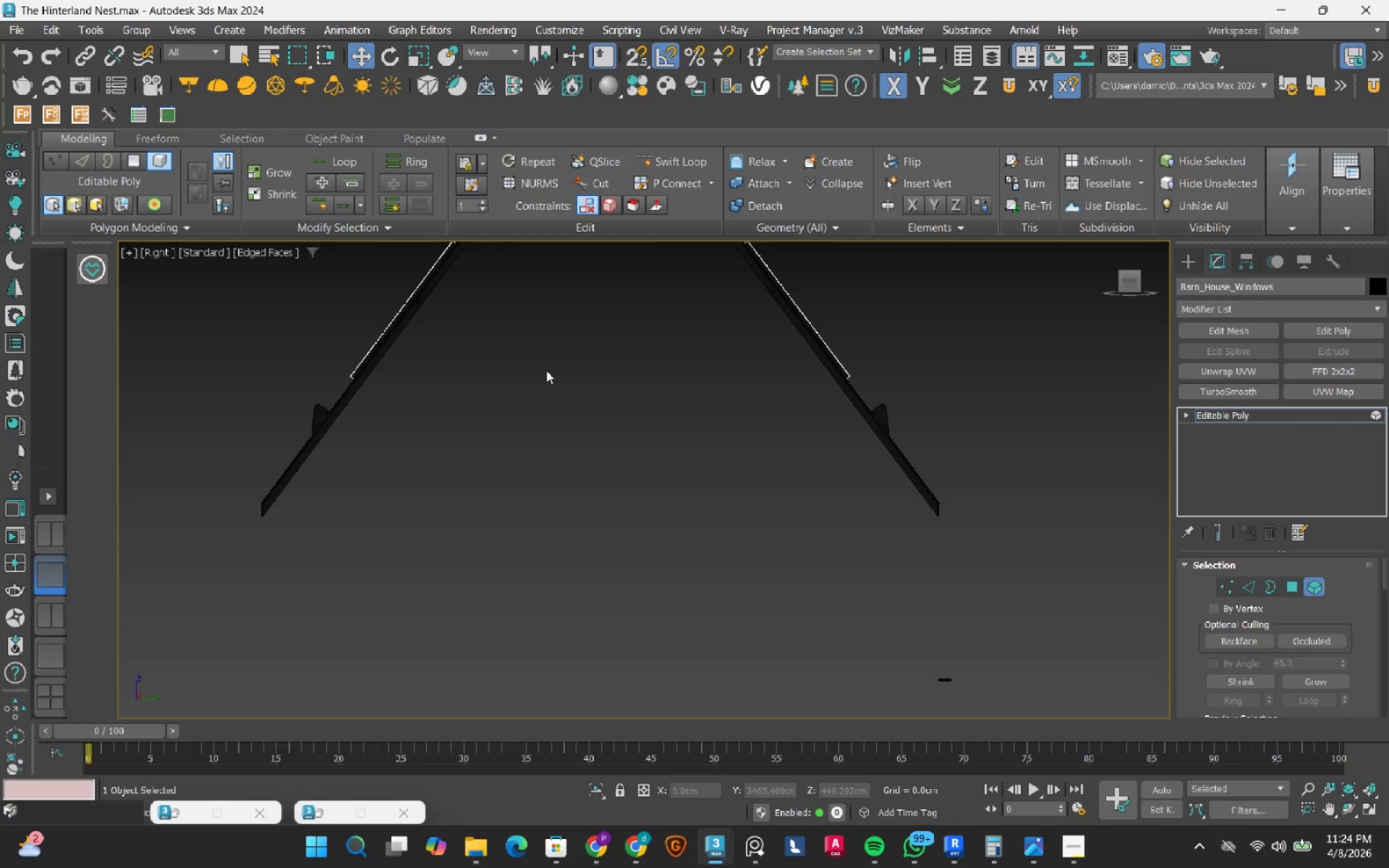 
scroll: coordinate [546, 370], scroll_direction: none, amount: 0.0
 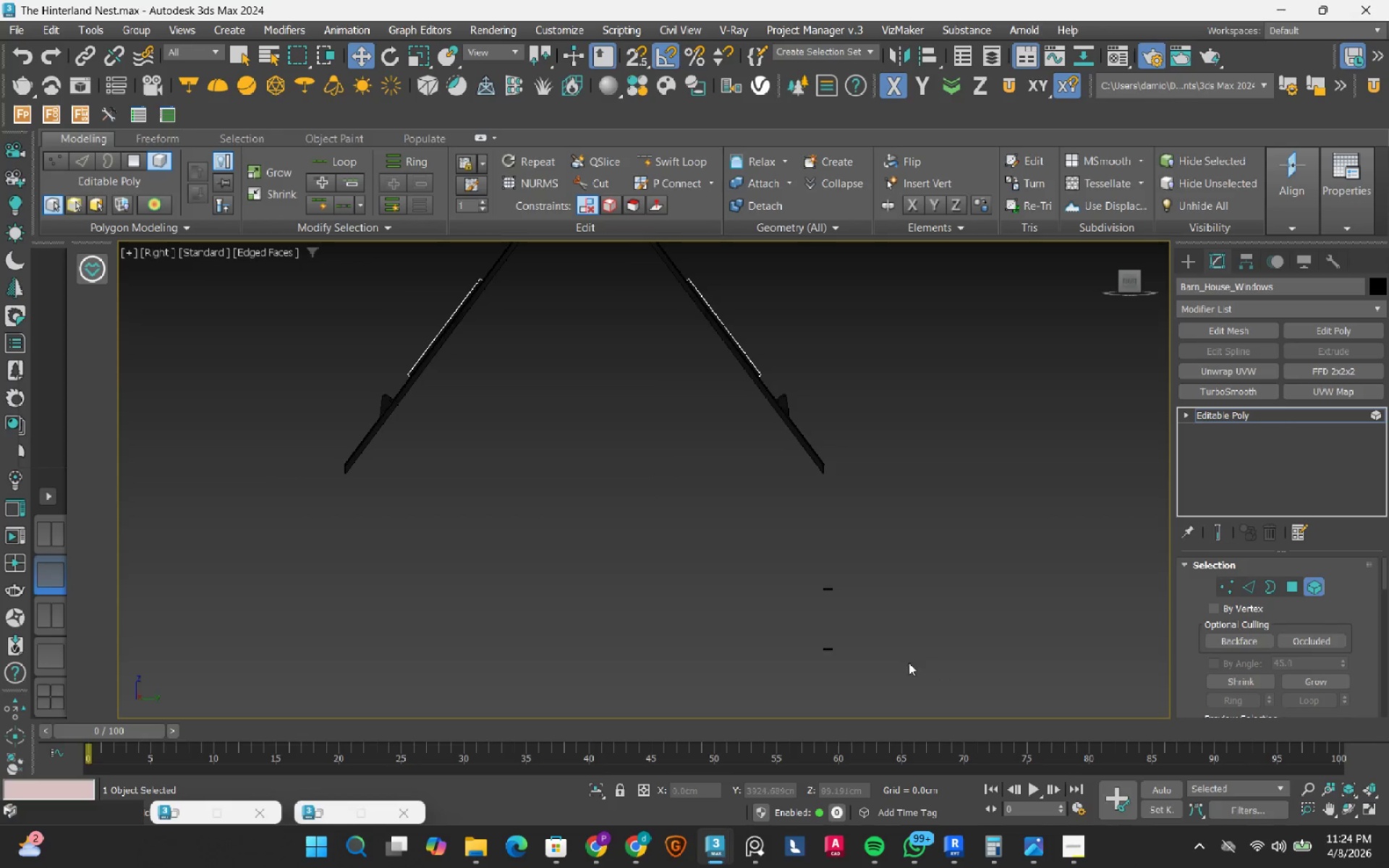 
left_click_drag(start_coordinate=[892, 665], to_coordinate=[729, 569])
 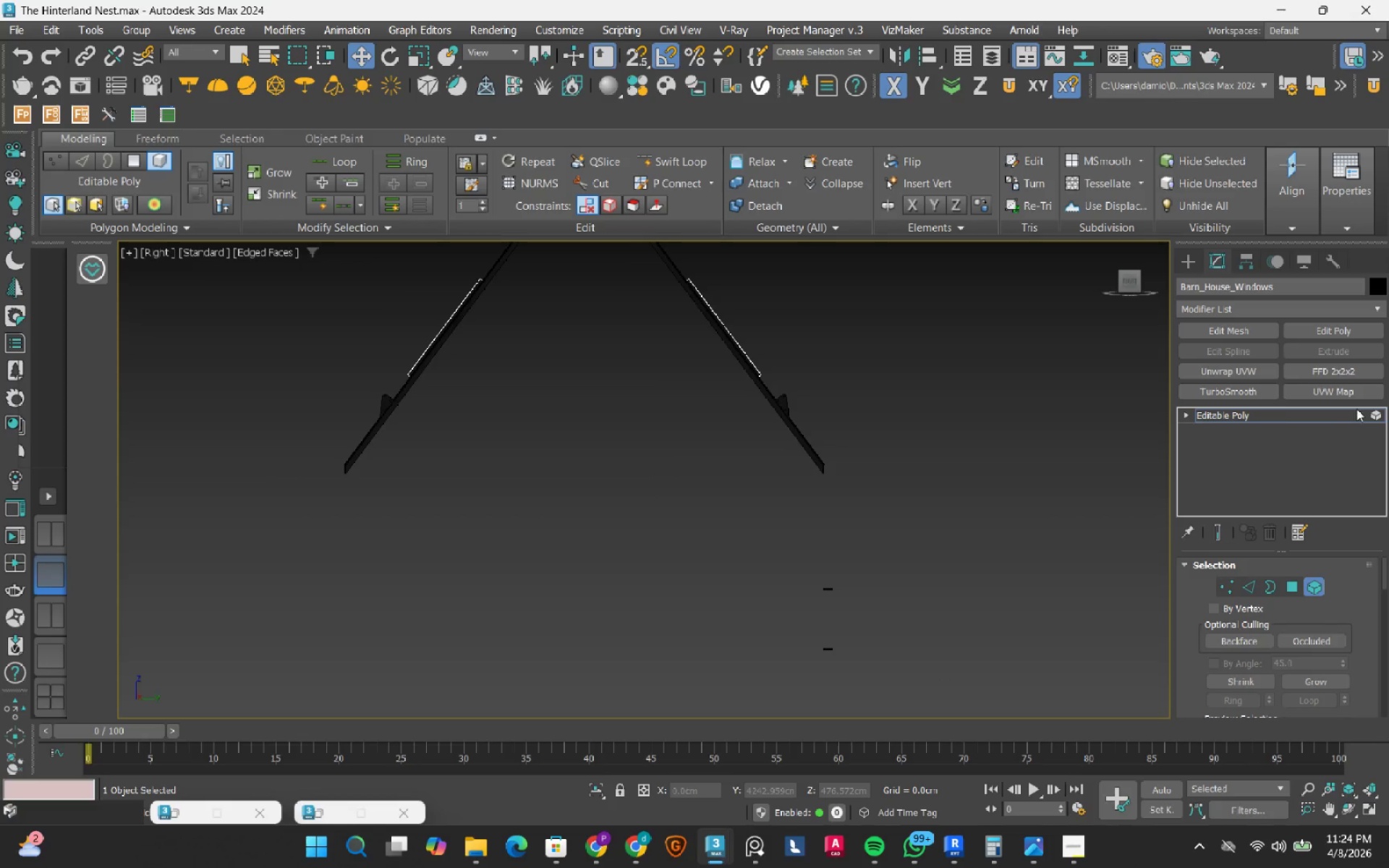 
left_click([1377, 416])
 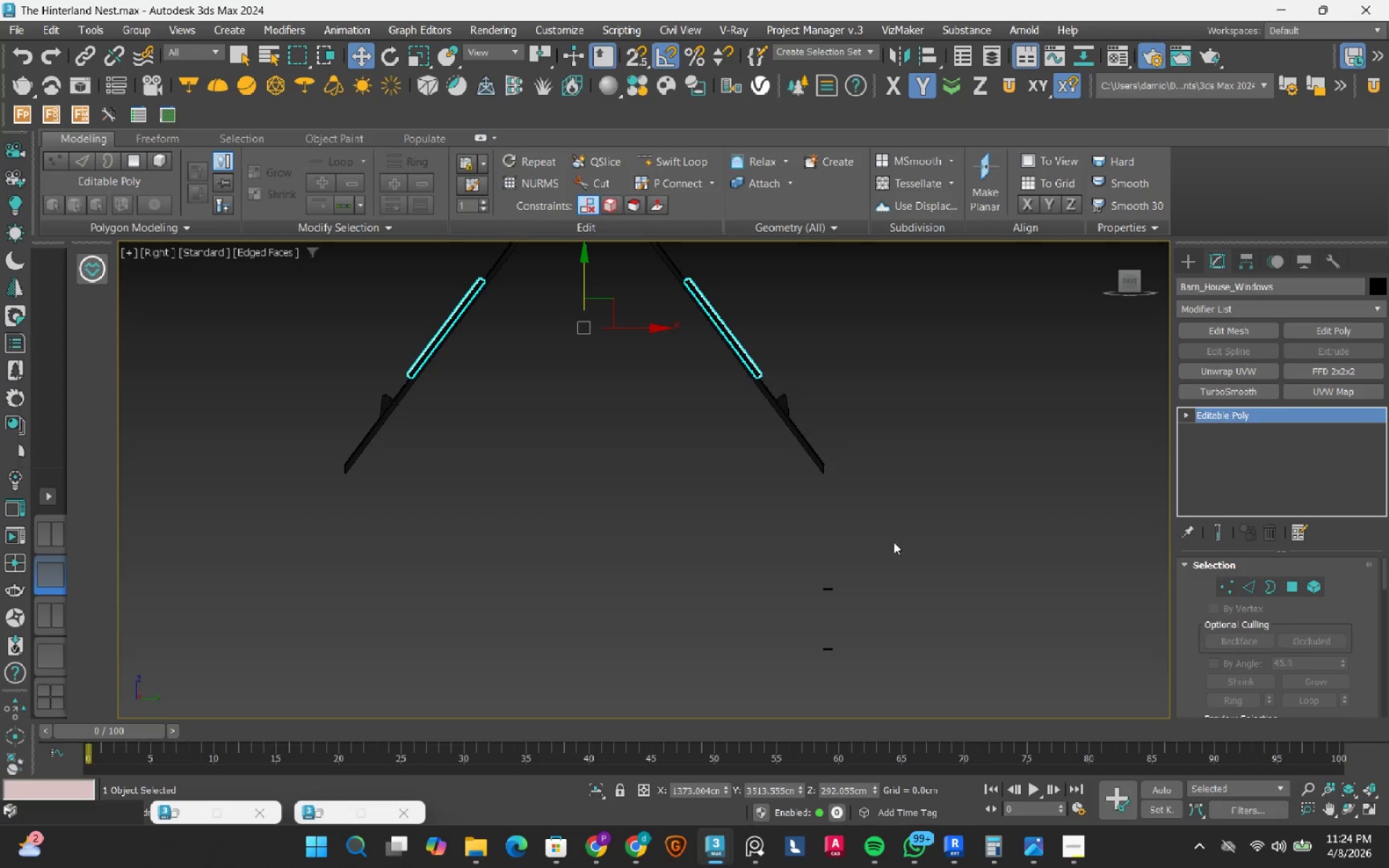 
left_click_drag(start_coordinate=[875, 550], to_coordinate=[745, 633])
 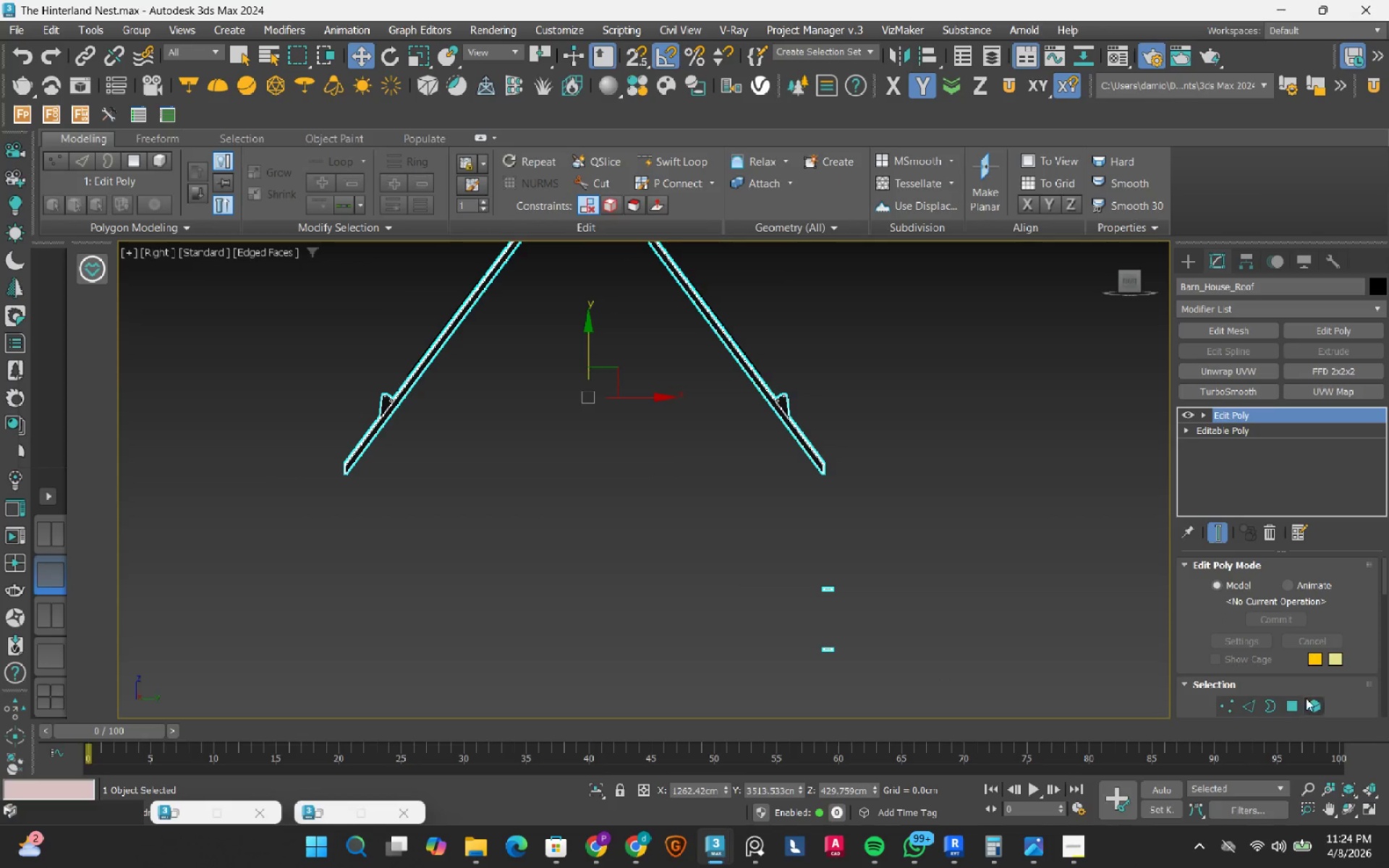 
left_click([1311, 702])
 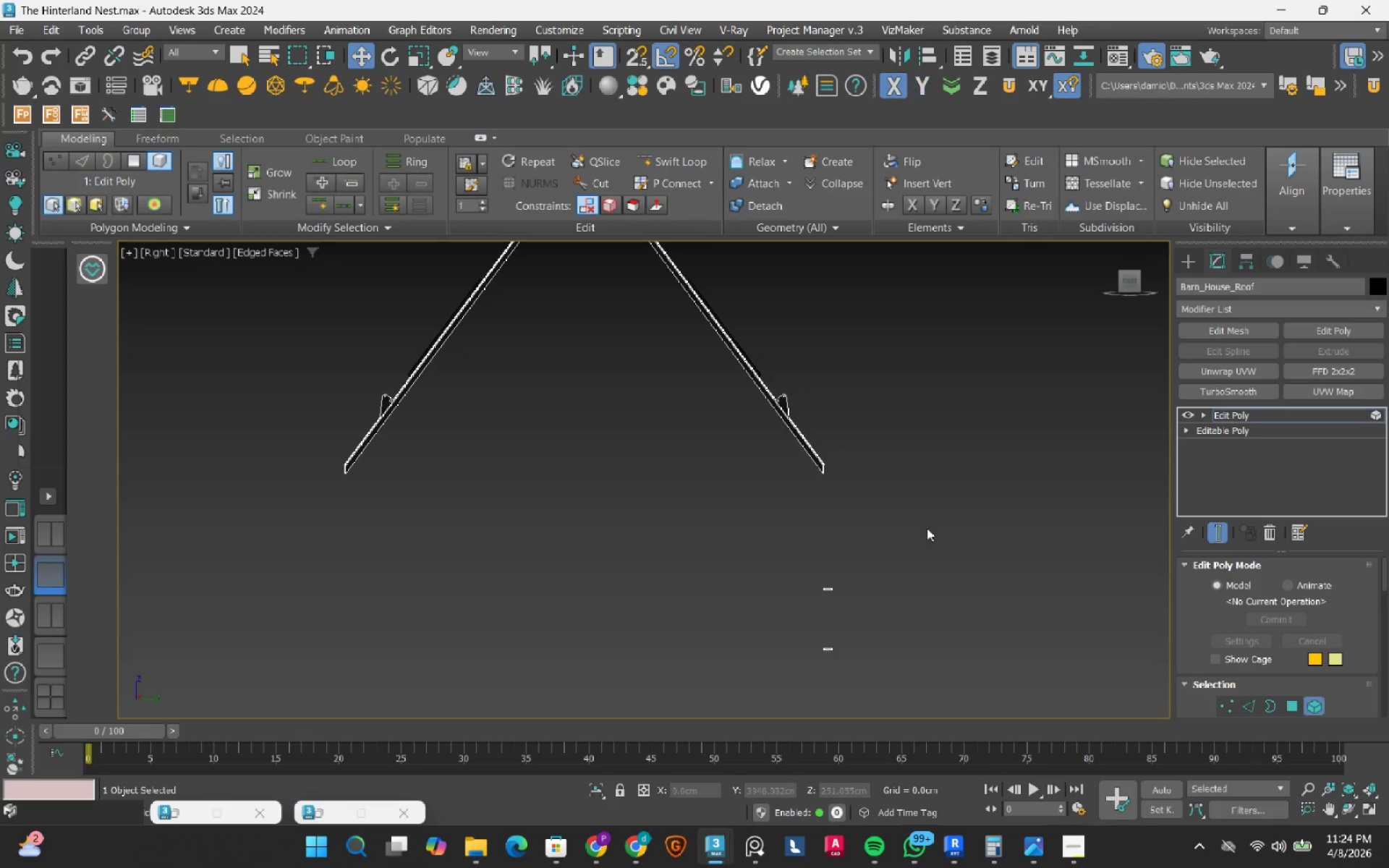 
left_click_drag(start_coordinate=[903, 539], to_coordinate=[756, 671])
 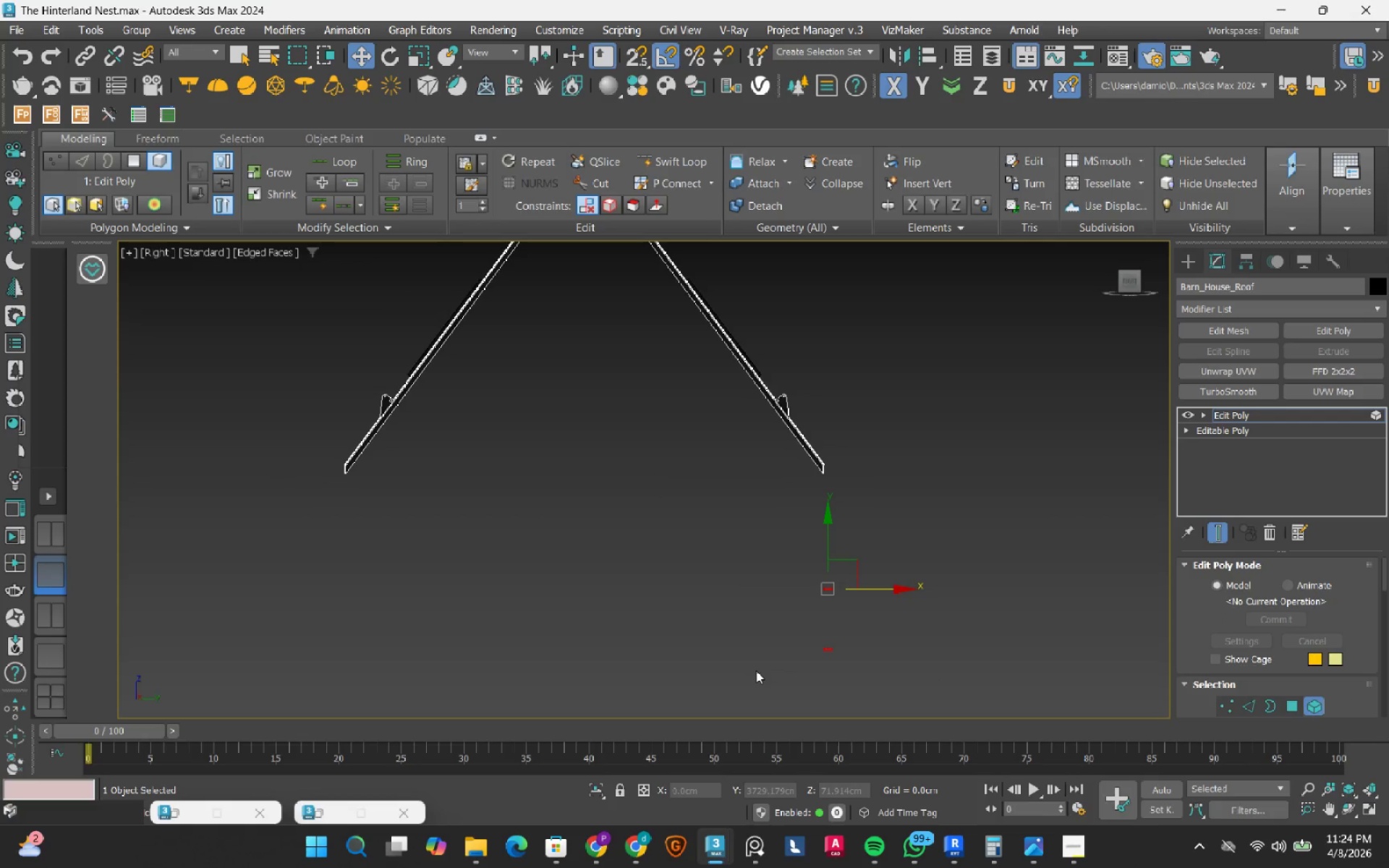 
key(Delete)
 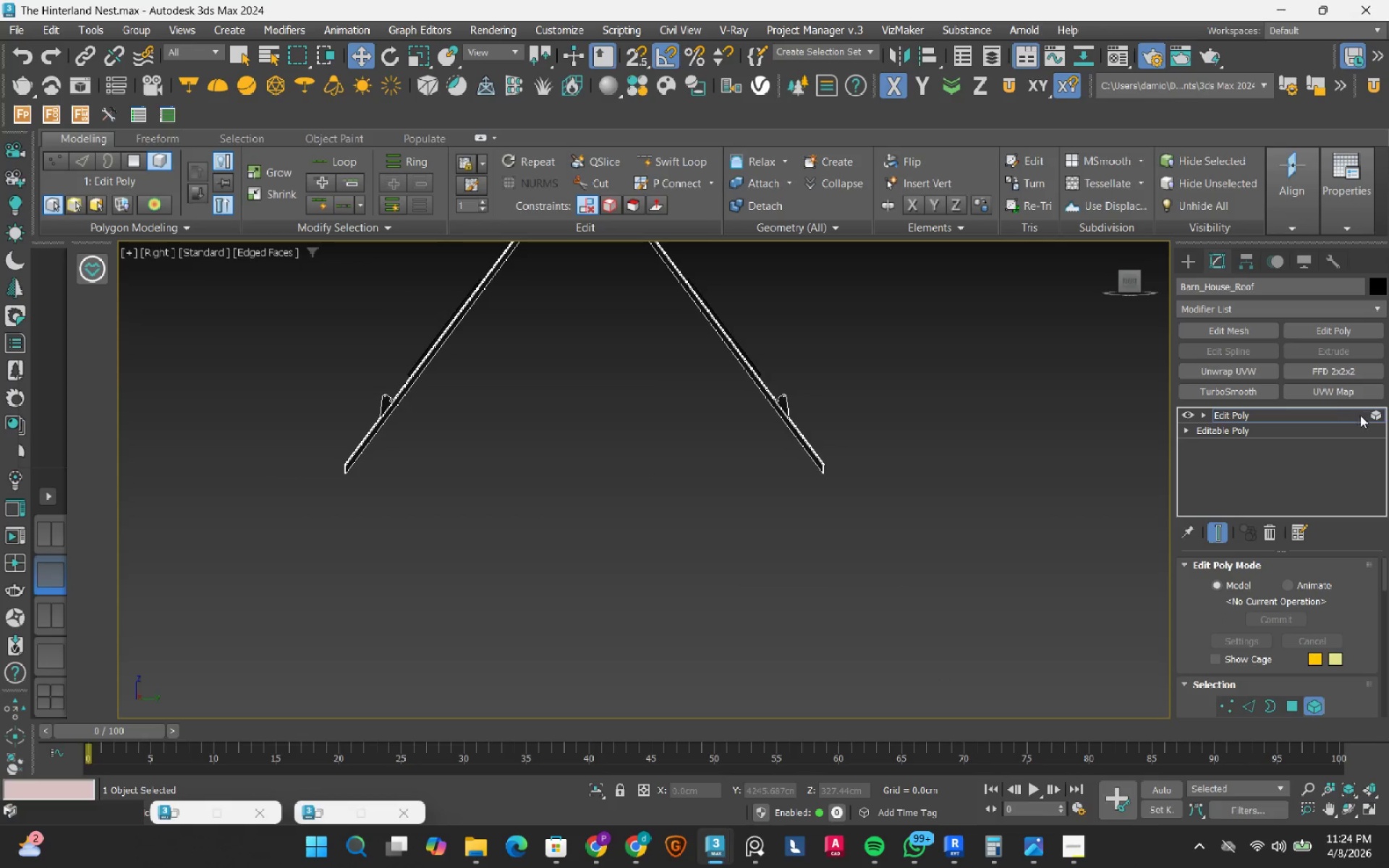 
left_click([1374, 414])
 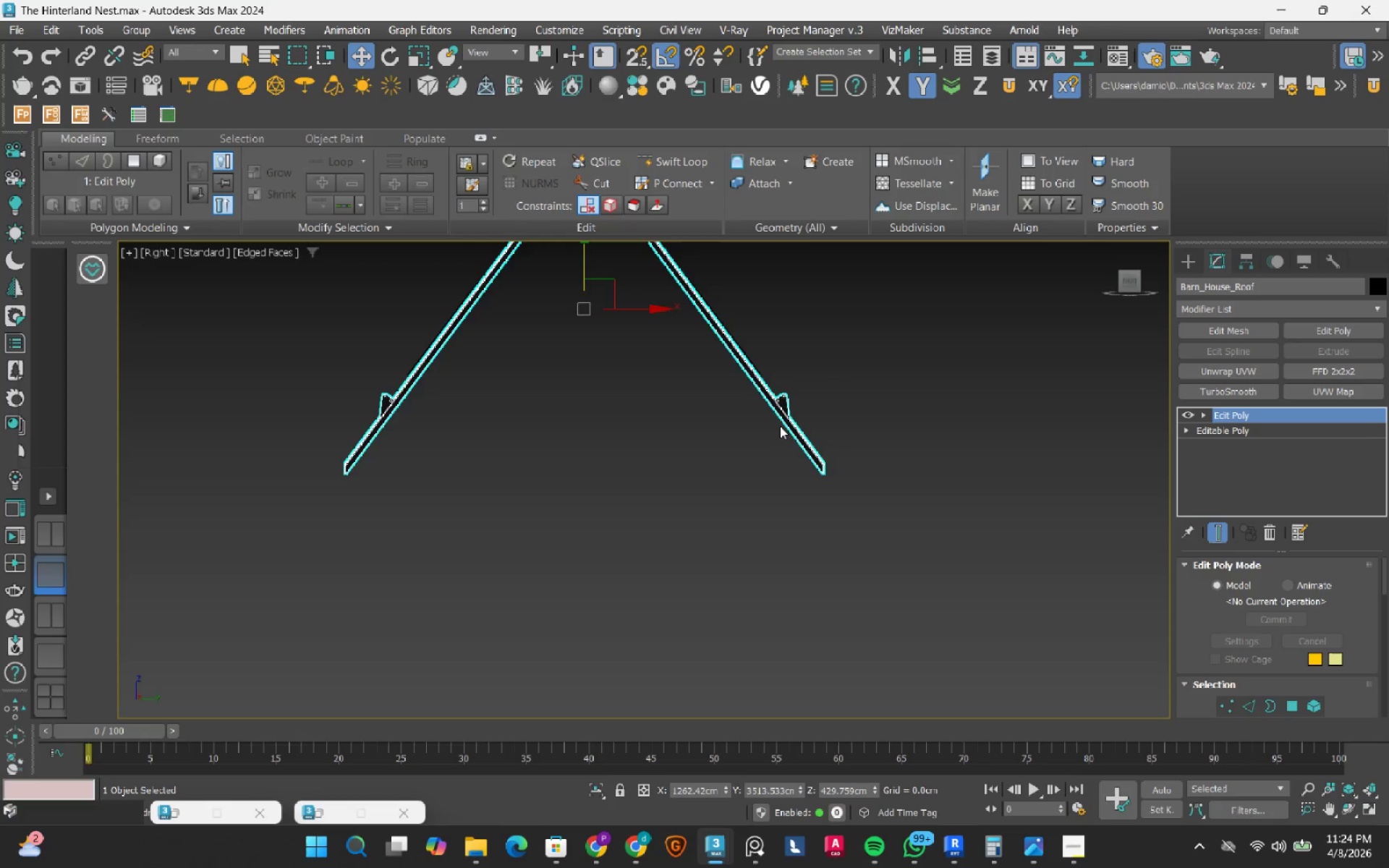 
scroll: coordinate [823, 516], scroll_direction: down, amount: 5.0
 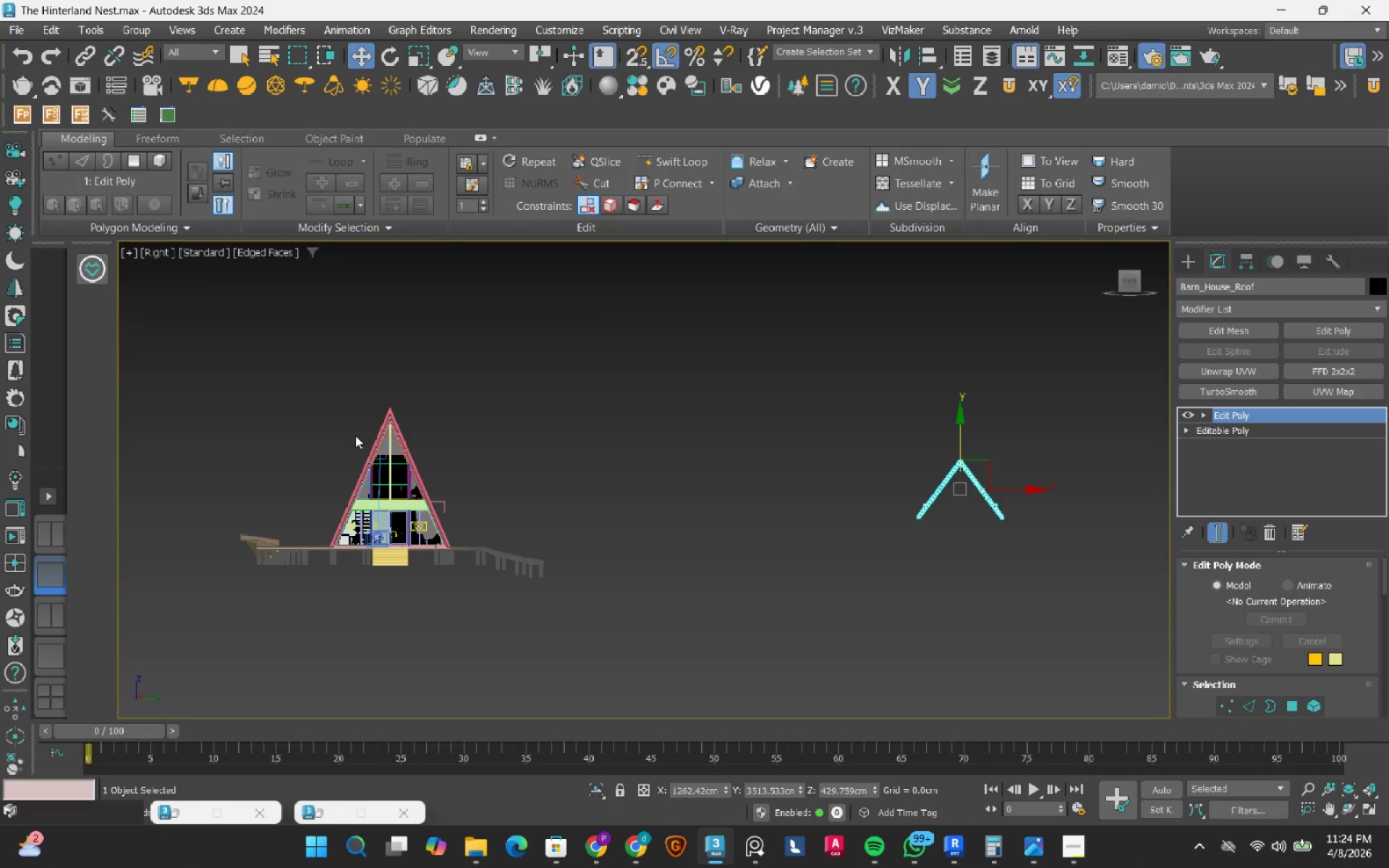 
scroll: coordinate [534, 433], scroll_direction: up, amount: 9.0
 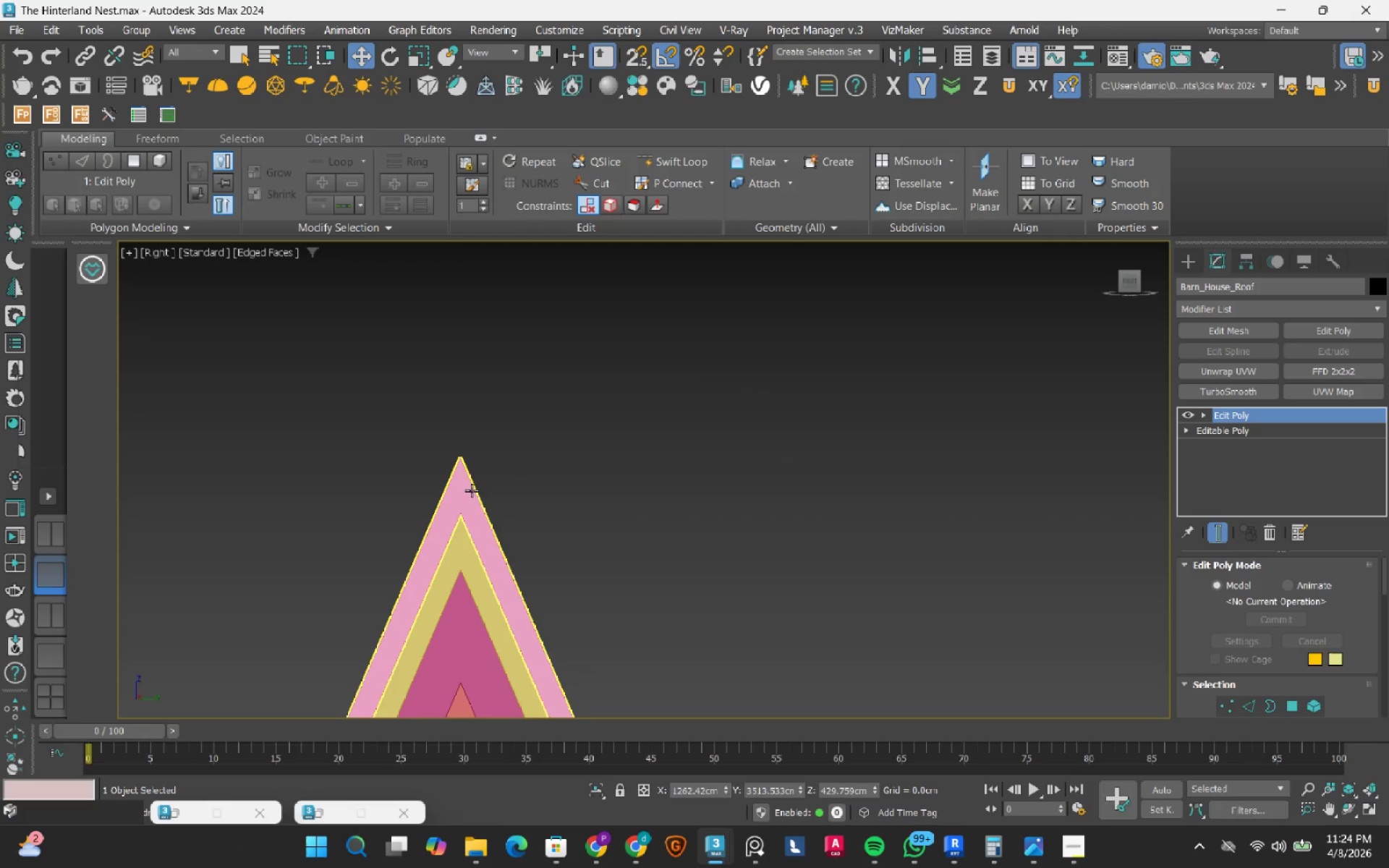 
left_click([472, 490])
 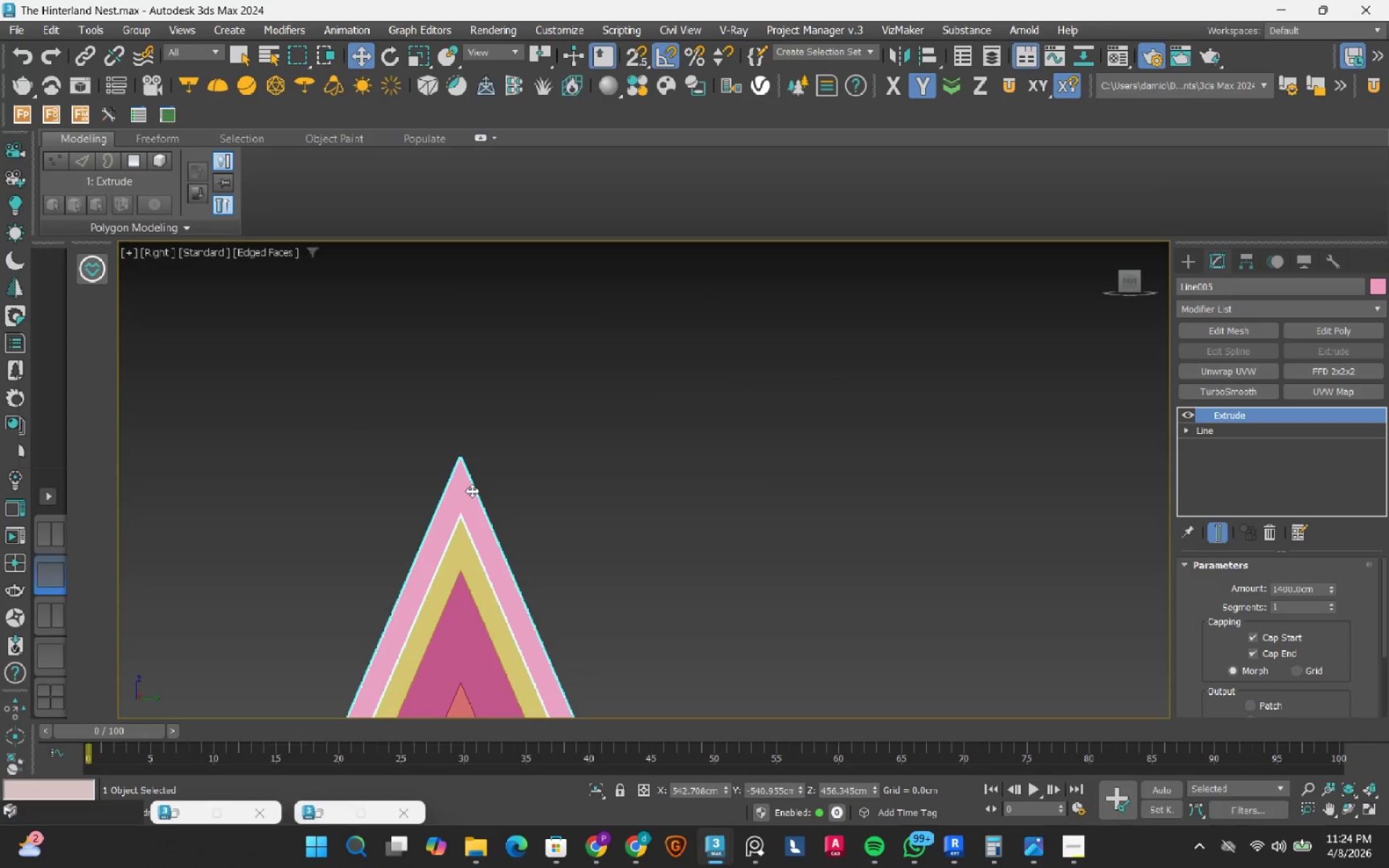 
key(Control+V)
 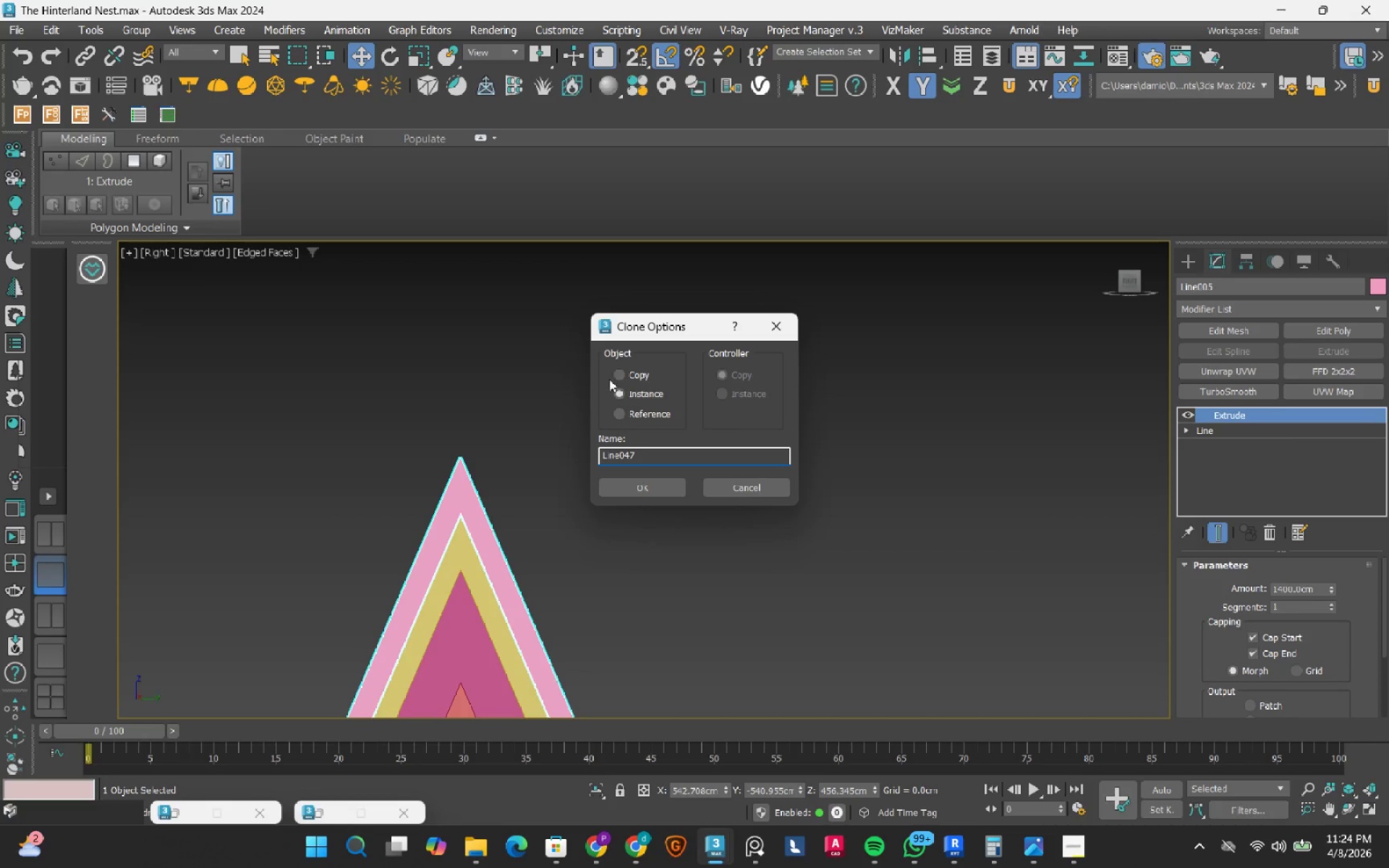 
left_click([625, 369])
 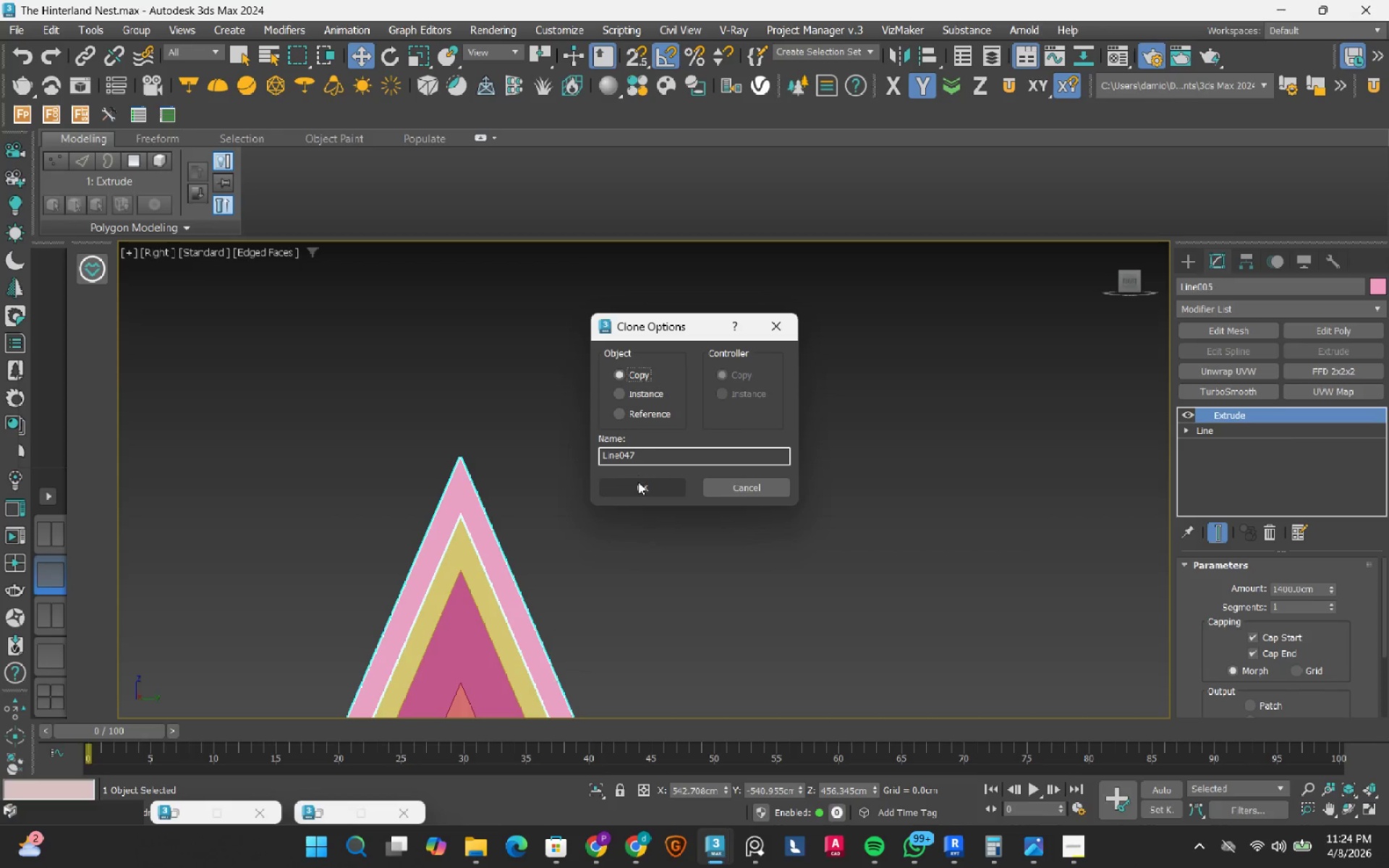 
left_click([638, 486])
 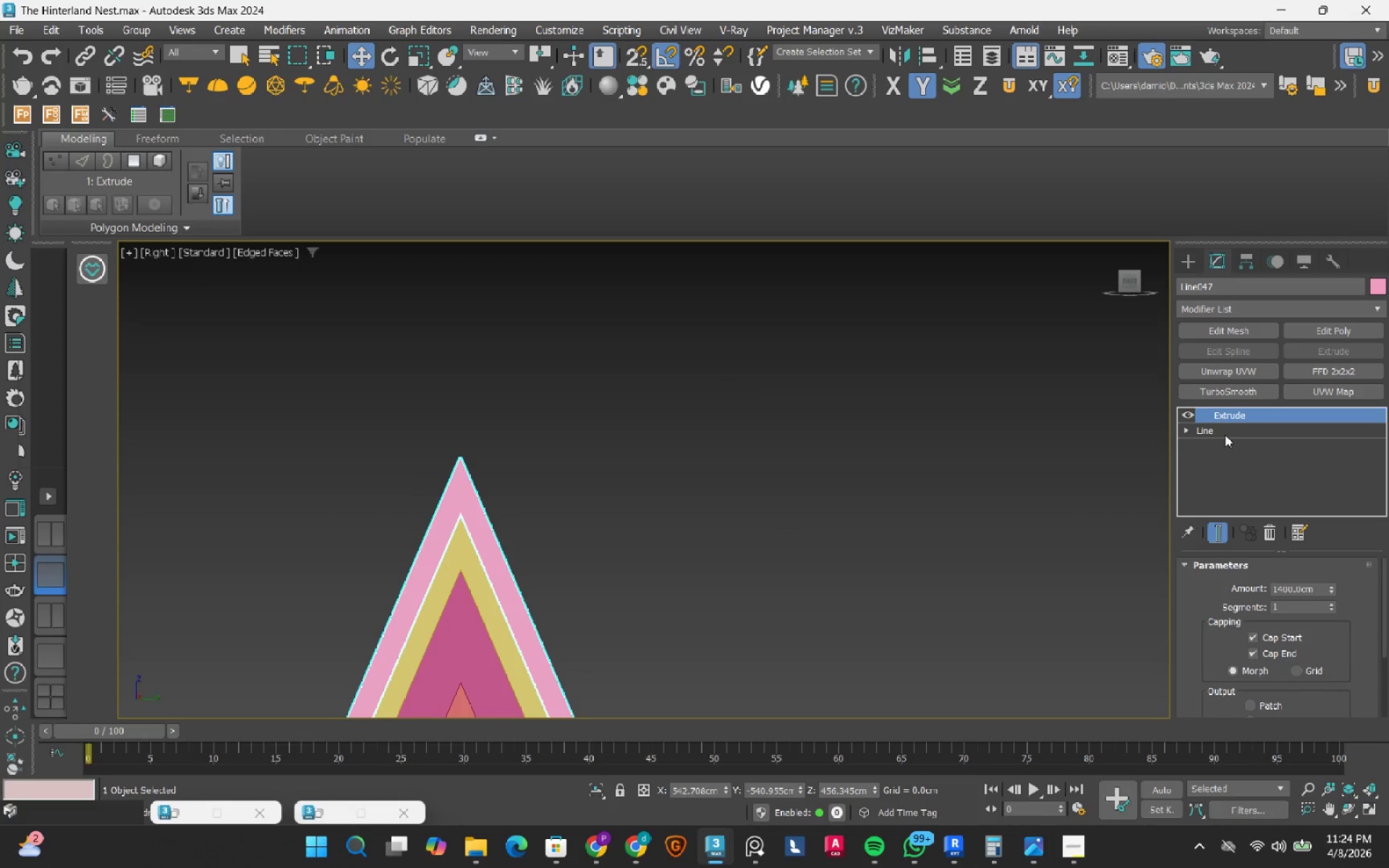 
left_click([1226, 430])
 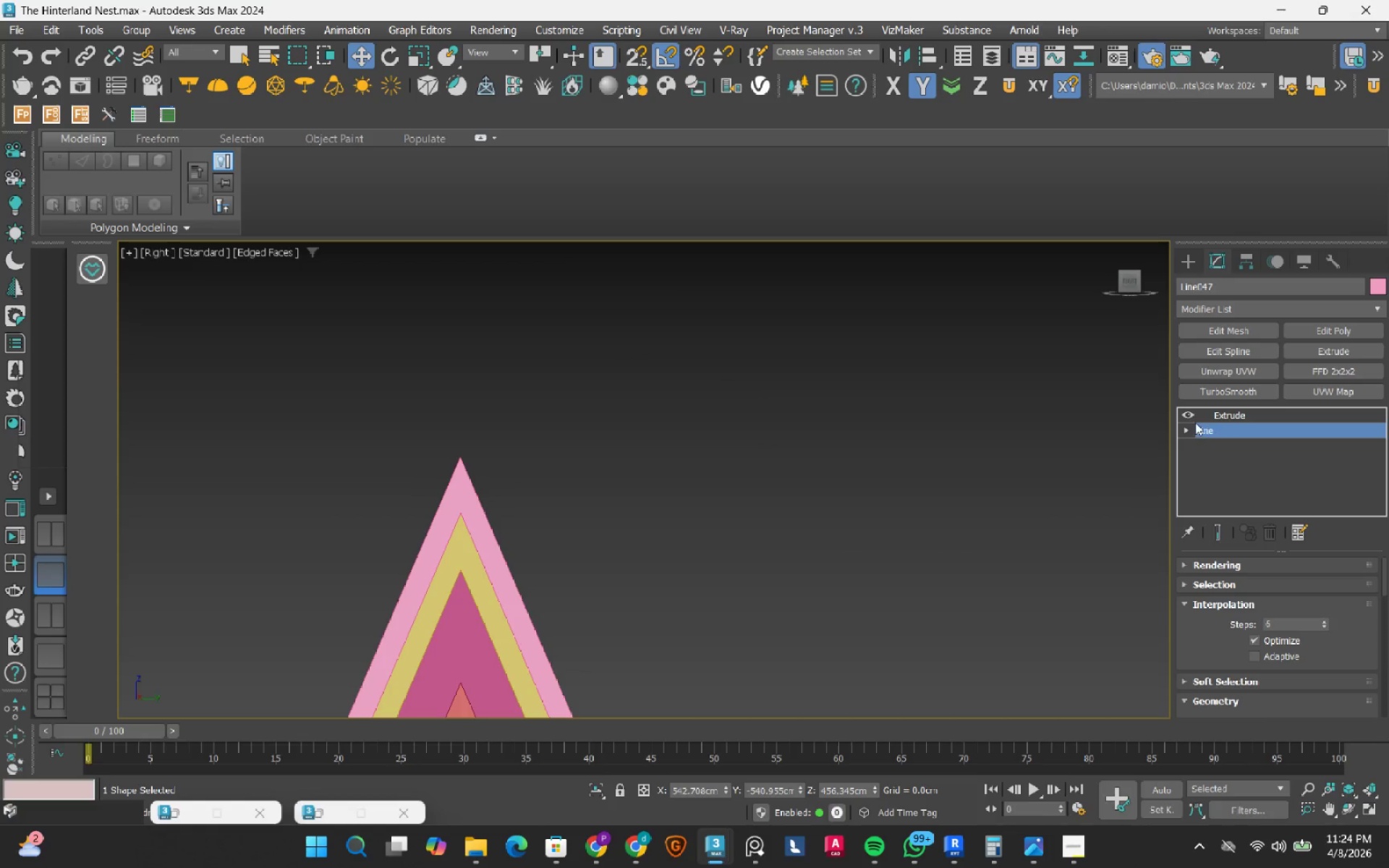 
left_click([1184, 410])
 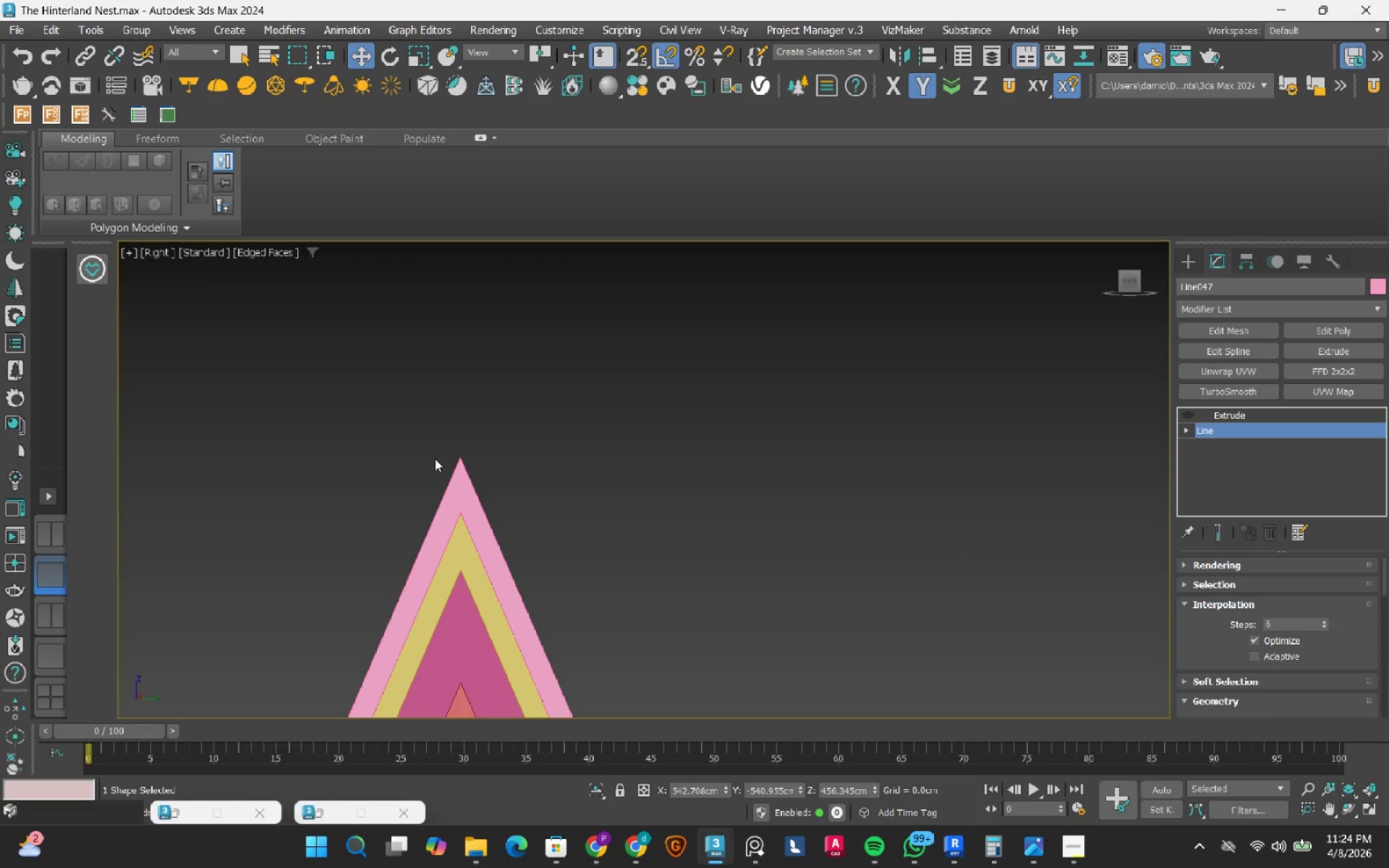 
scroll: coordinate [446, 472], scroll_direction: up, amount: 3.0
 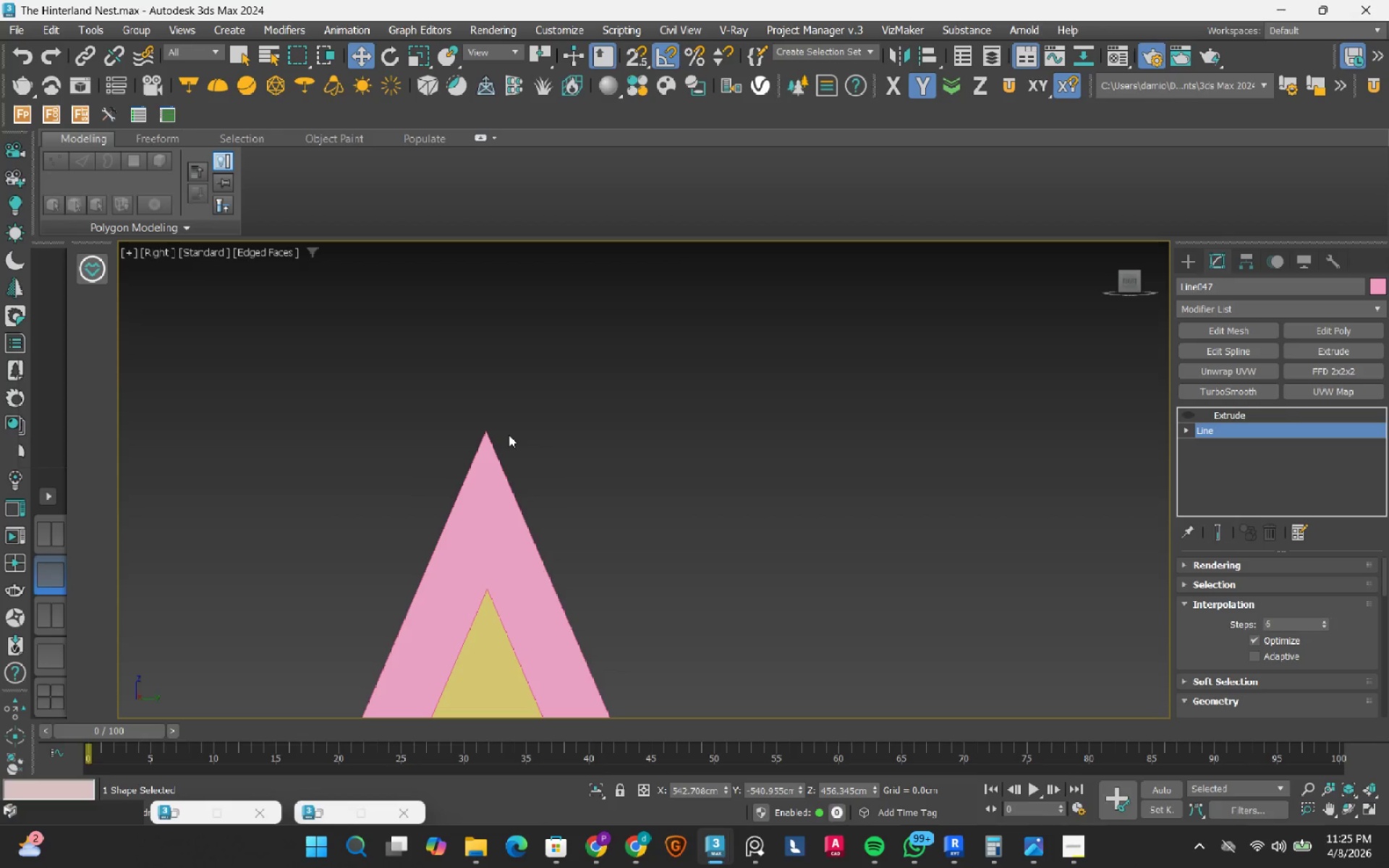 
wait(6.24)
 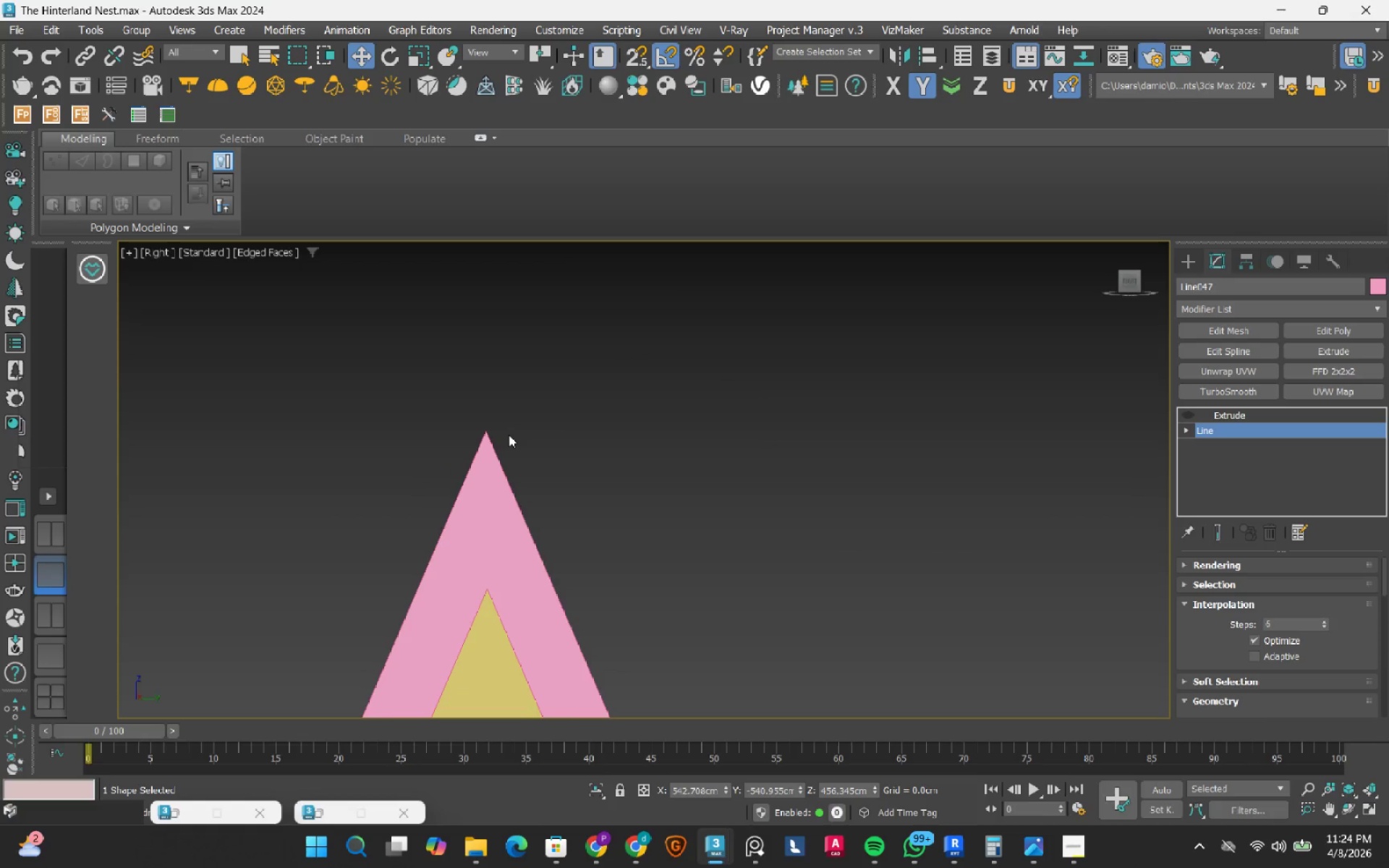 
hold_key(key=ControlLeft, duration=0.69)
left_click([491, 488])
 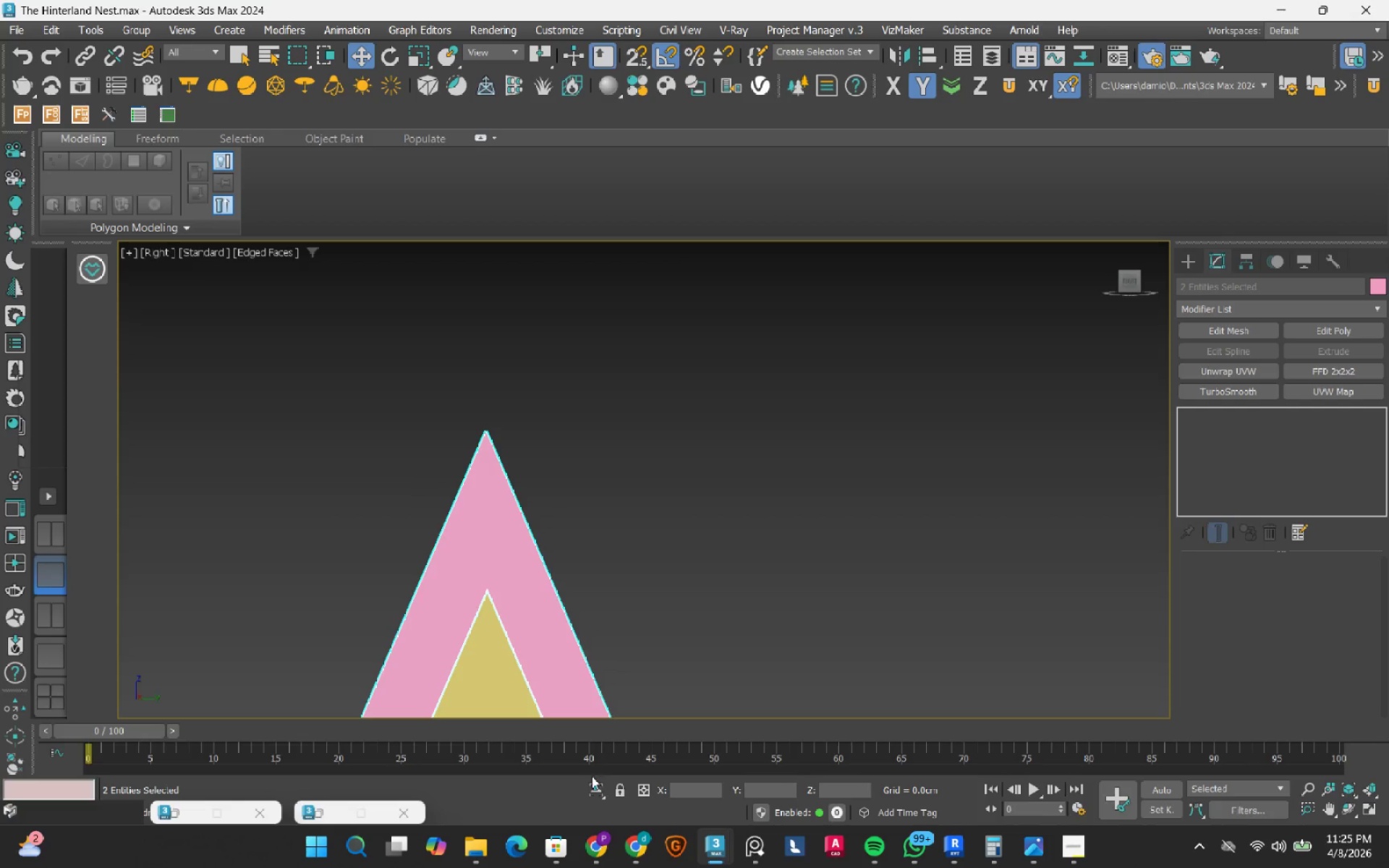 
left_click([599, 787])
 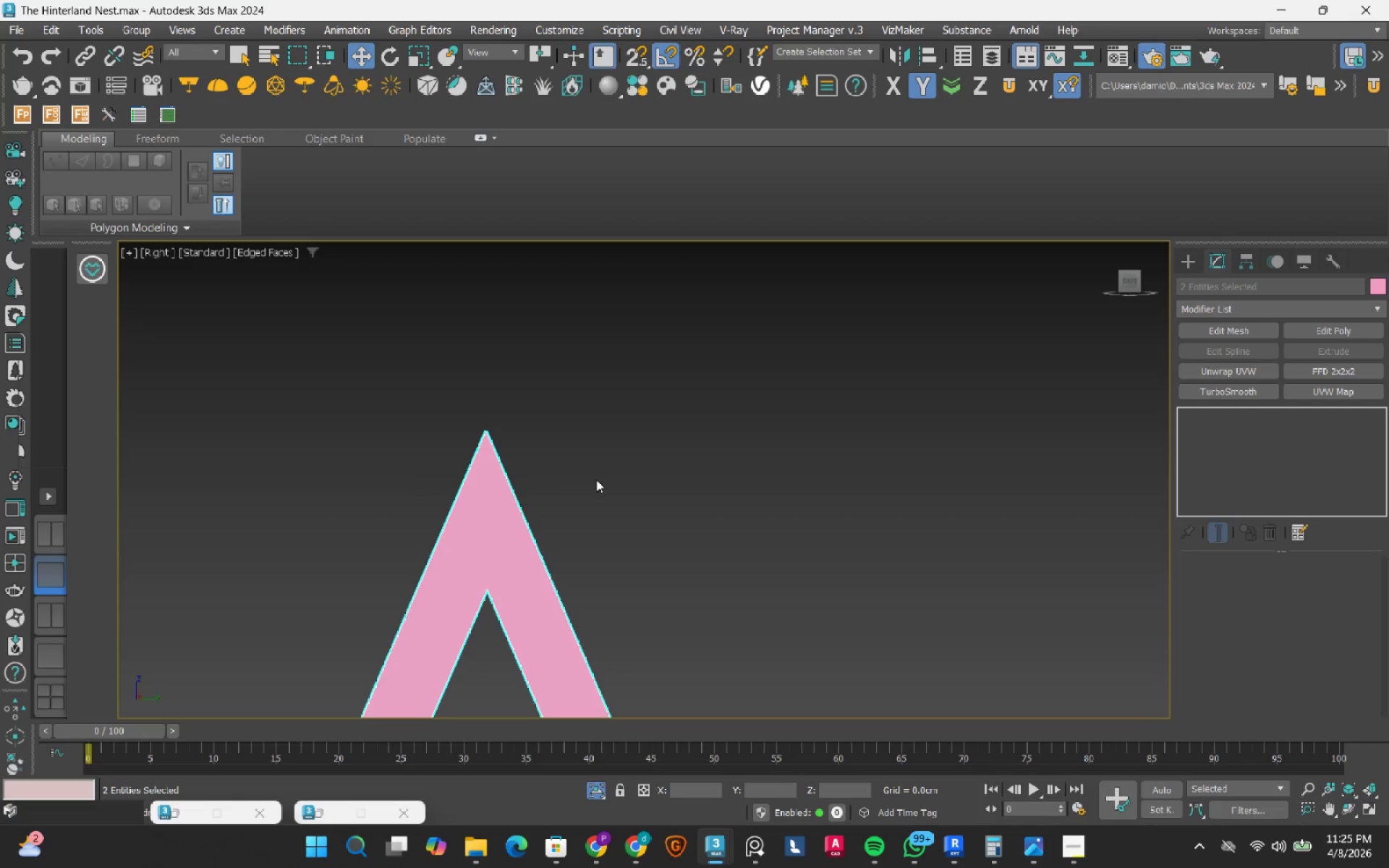 
left_click([596, 480])
 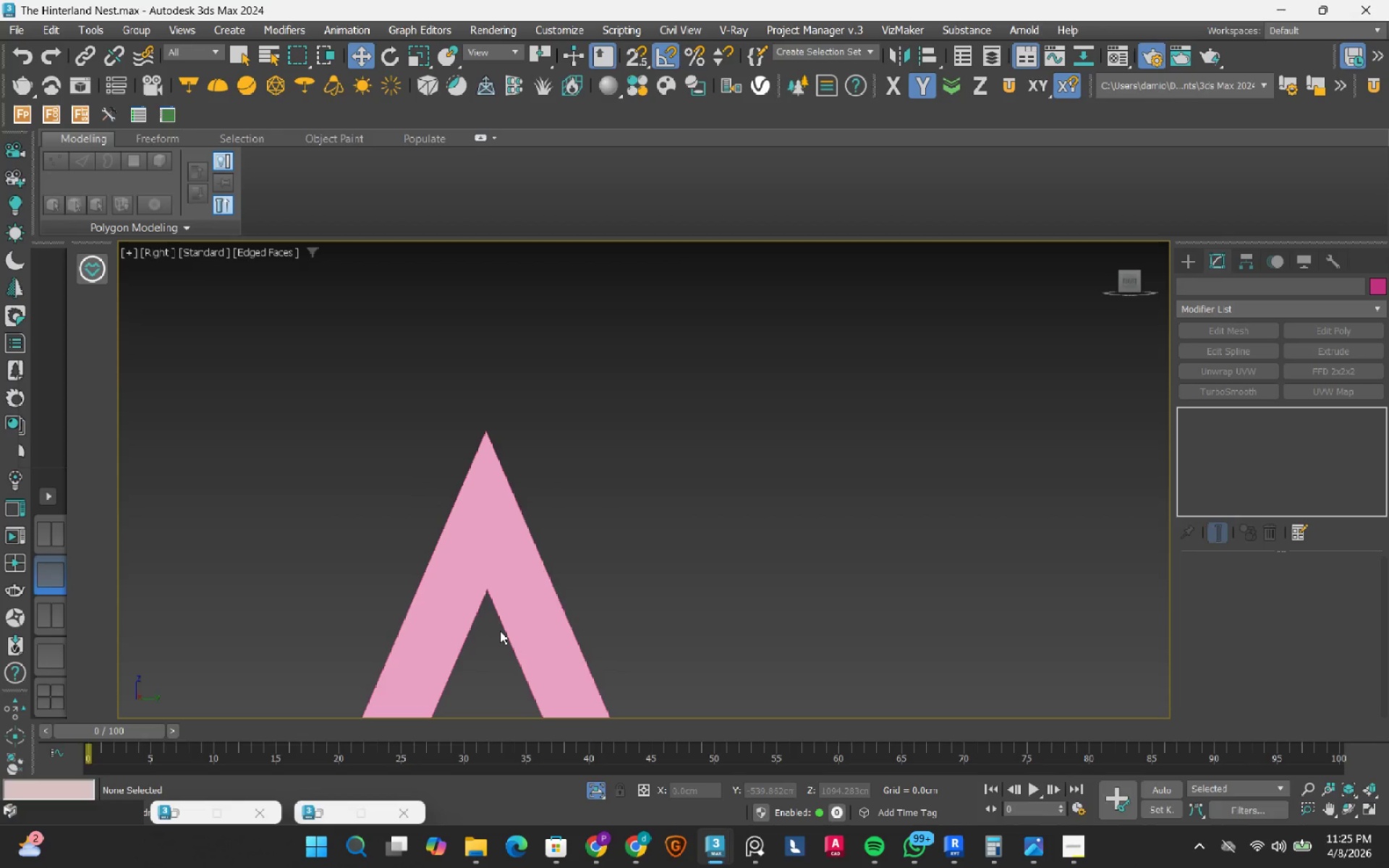 
key(F3)
 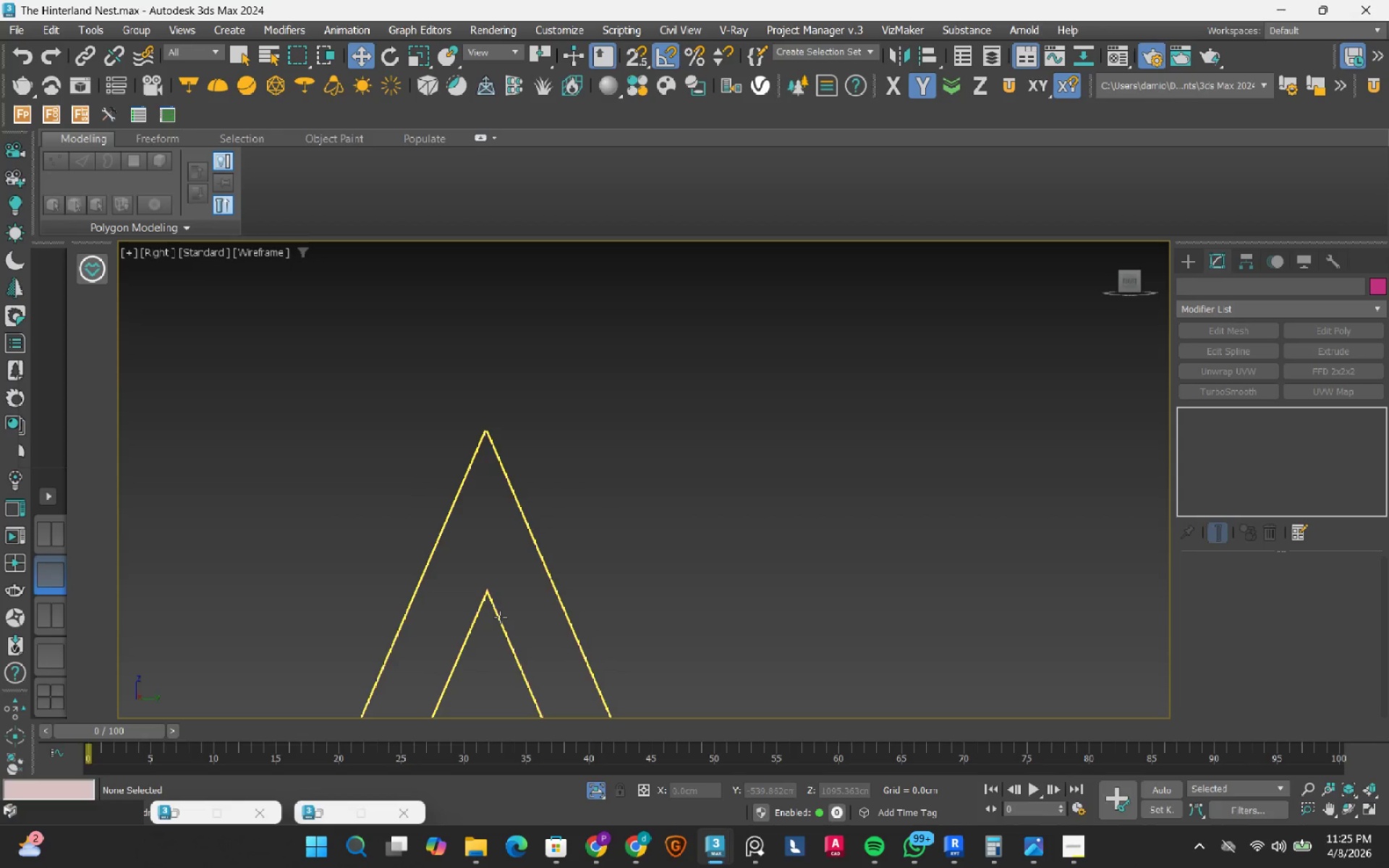 
left_click([500, 617])
 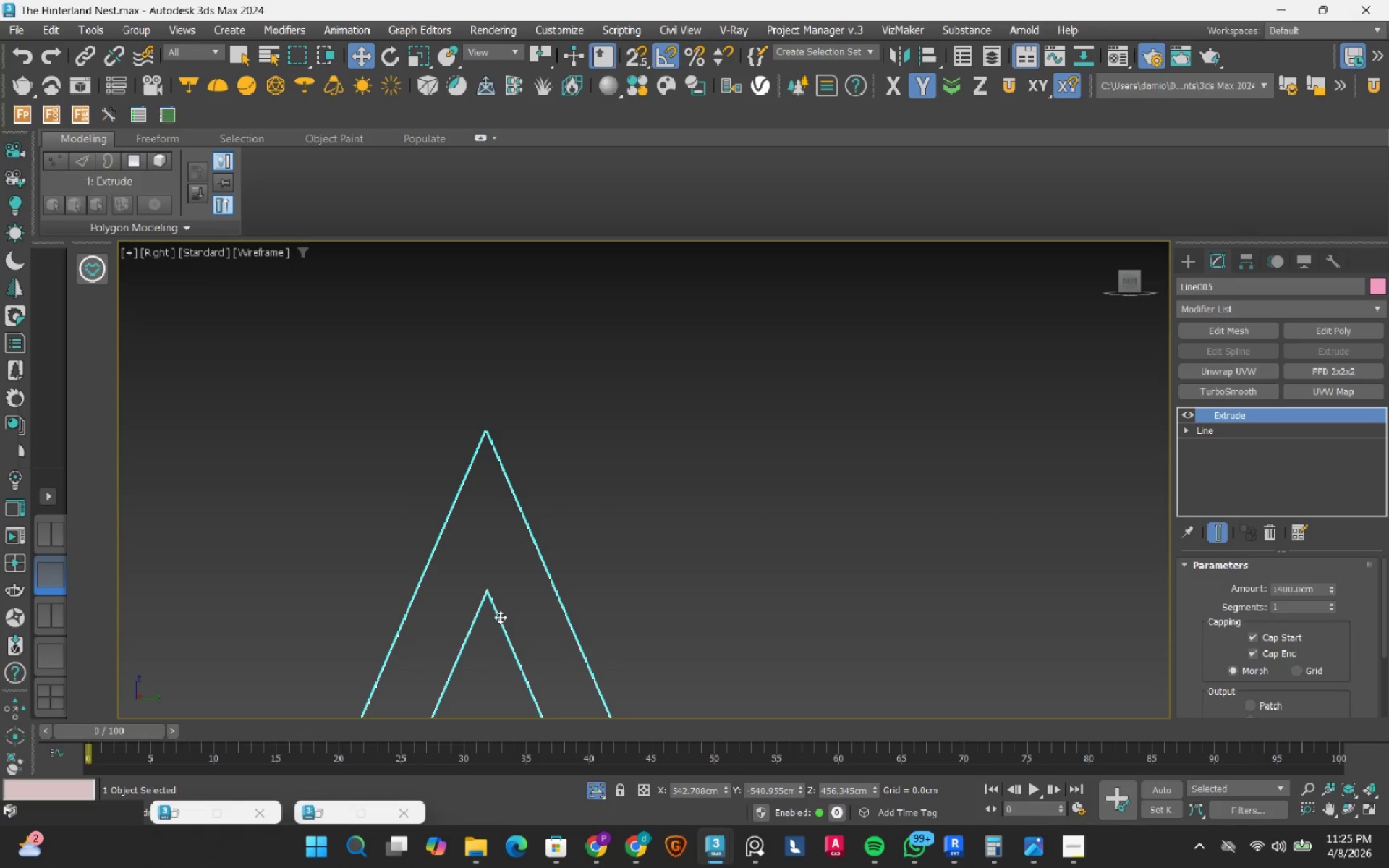 
left_click([679, 518])
 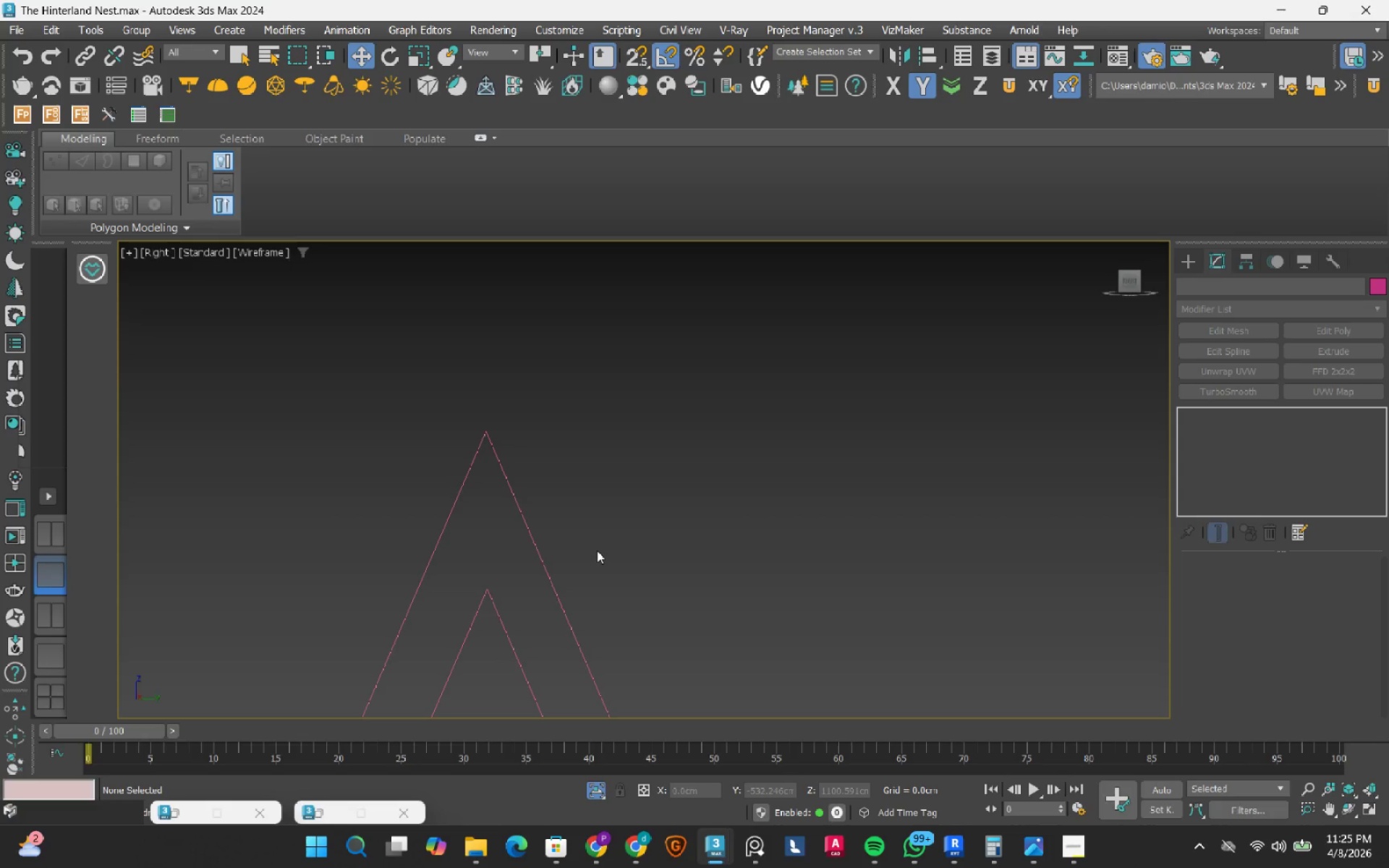 
left_click_drag(start_coordinate=[597, 550], to_coordinate=[538, 607])
 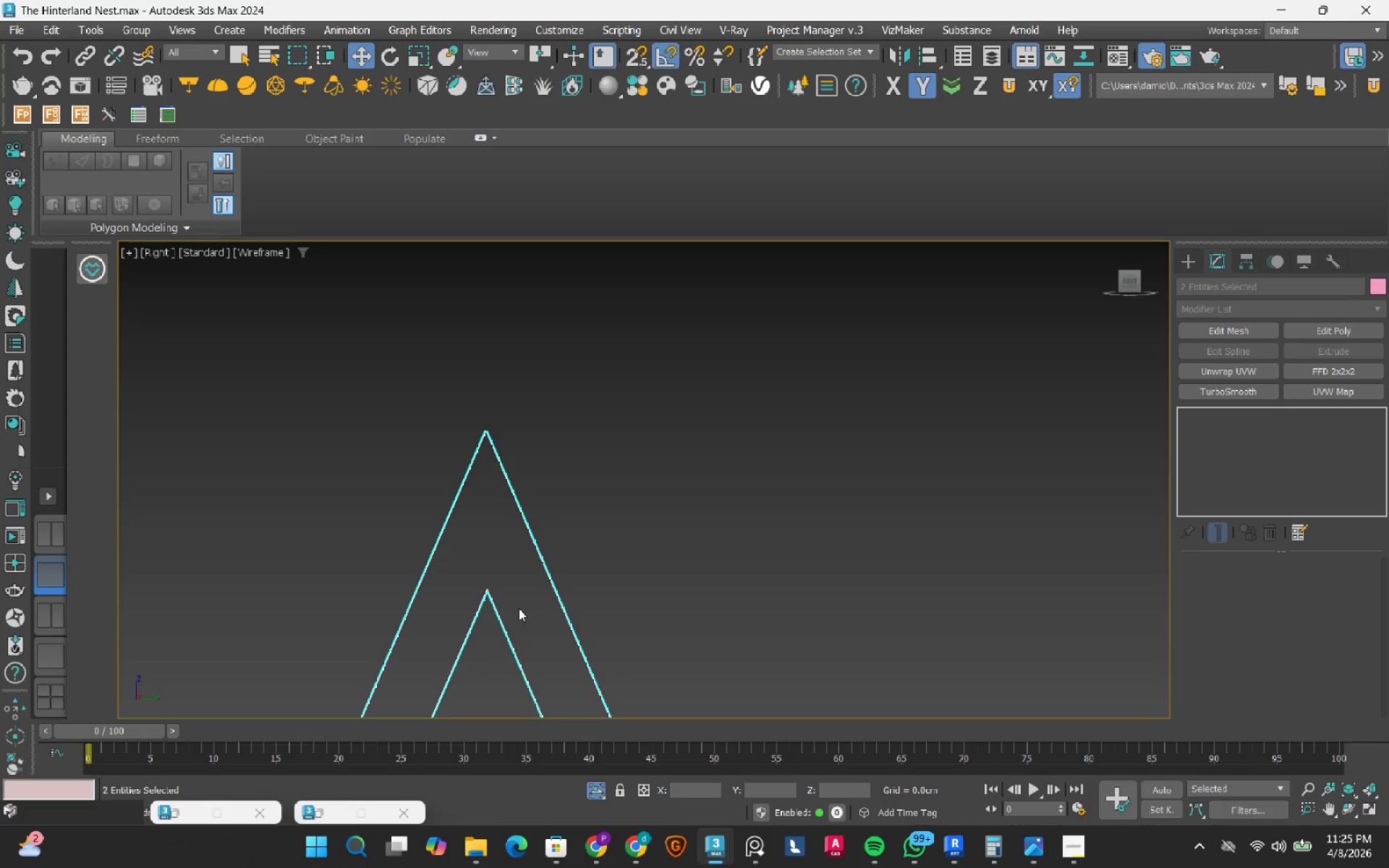 
hold_key(key=AltLeft, duration=1.5)
 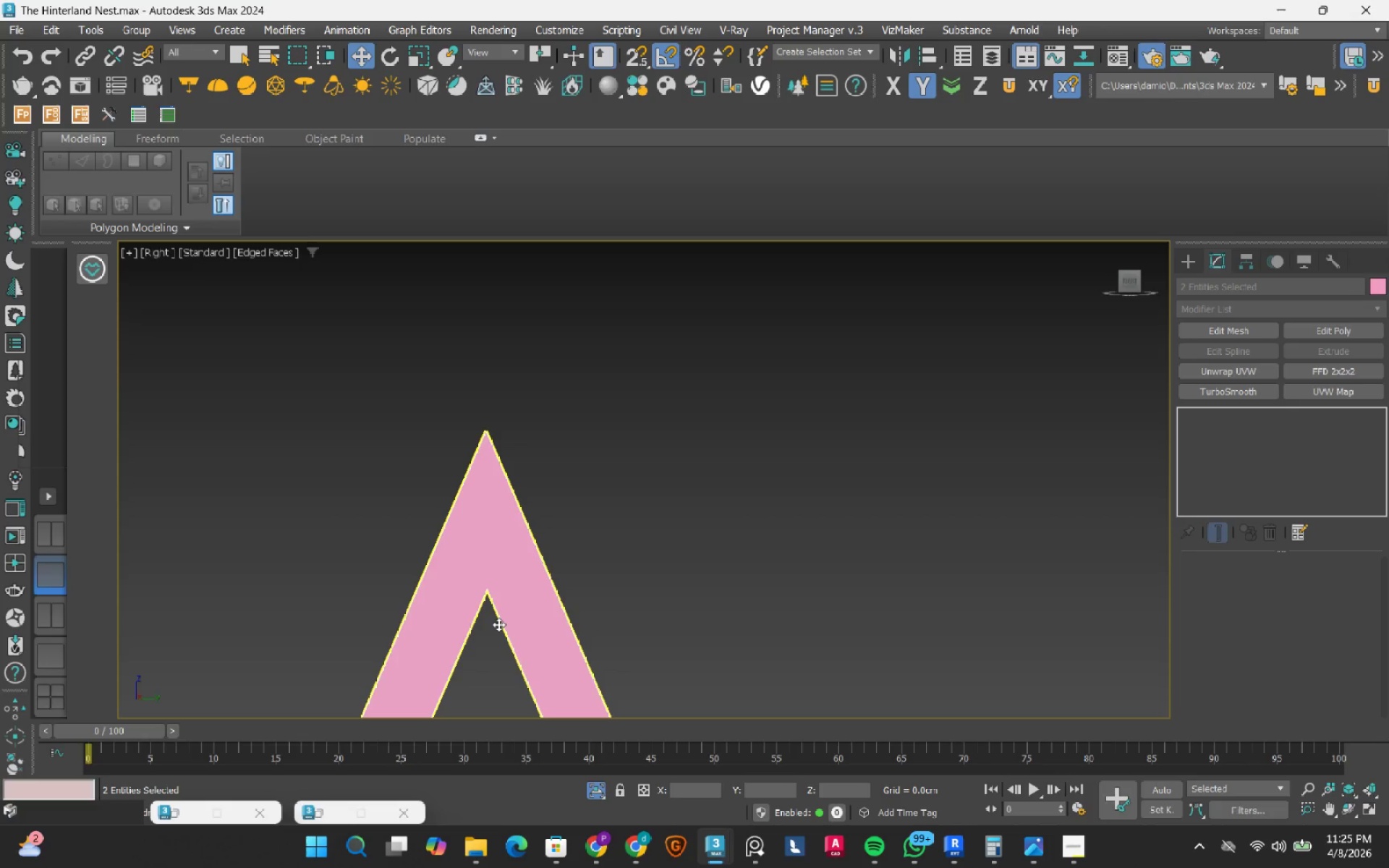 
hold_key(key=AltLeft, duration=1.69)
 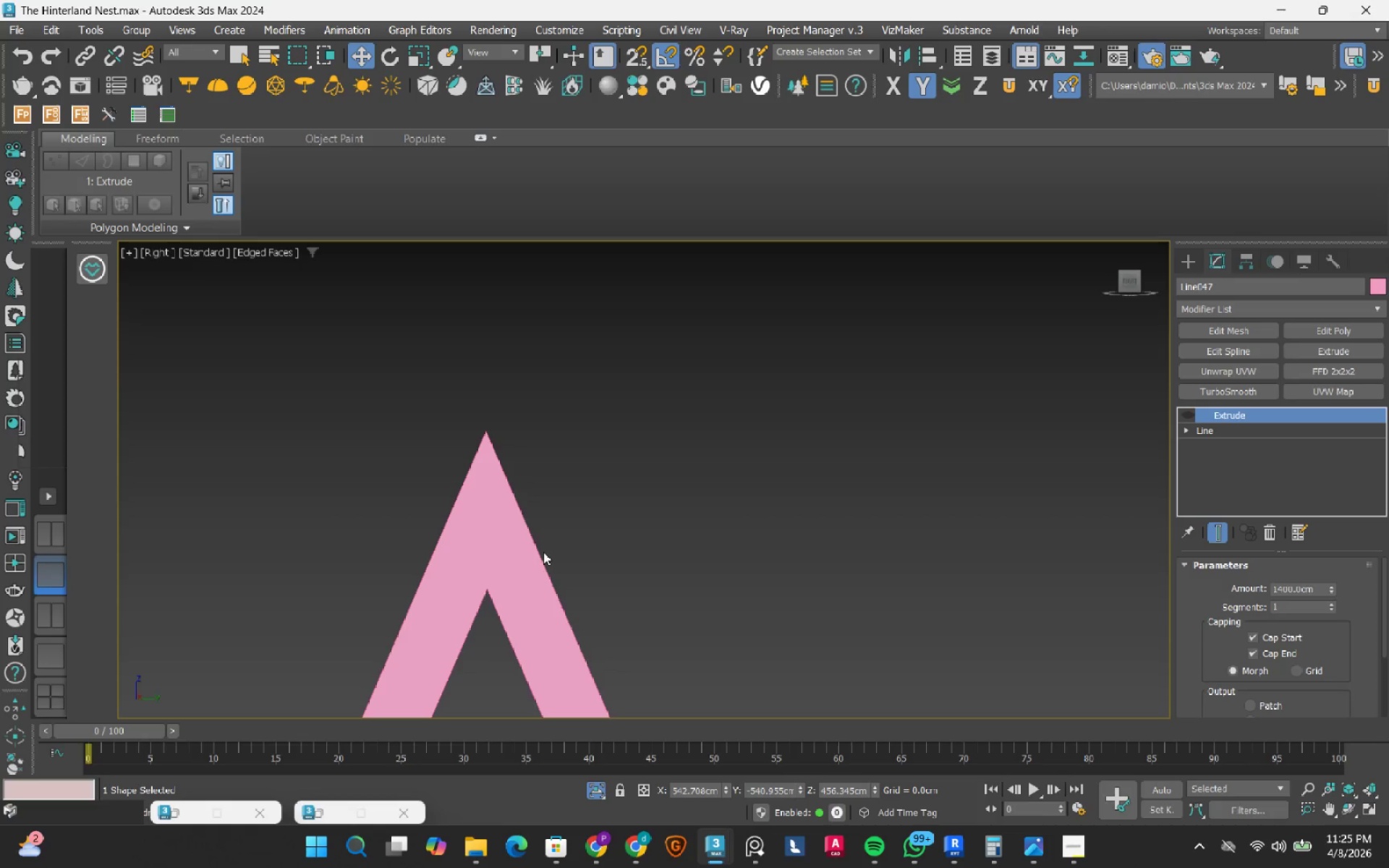 
key(F3)
 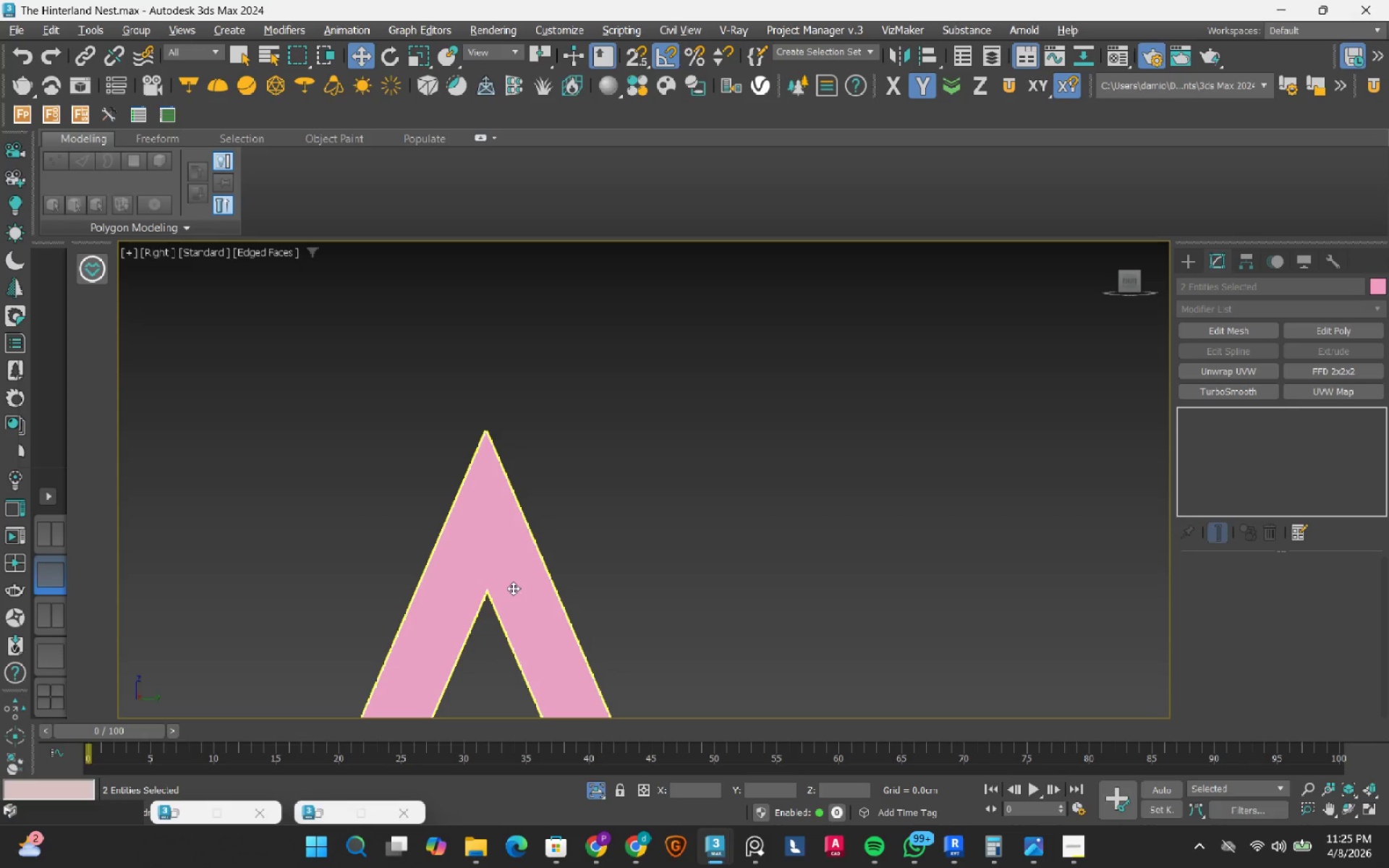 
left_click([513, 587])
 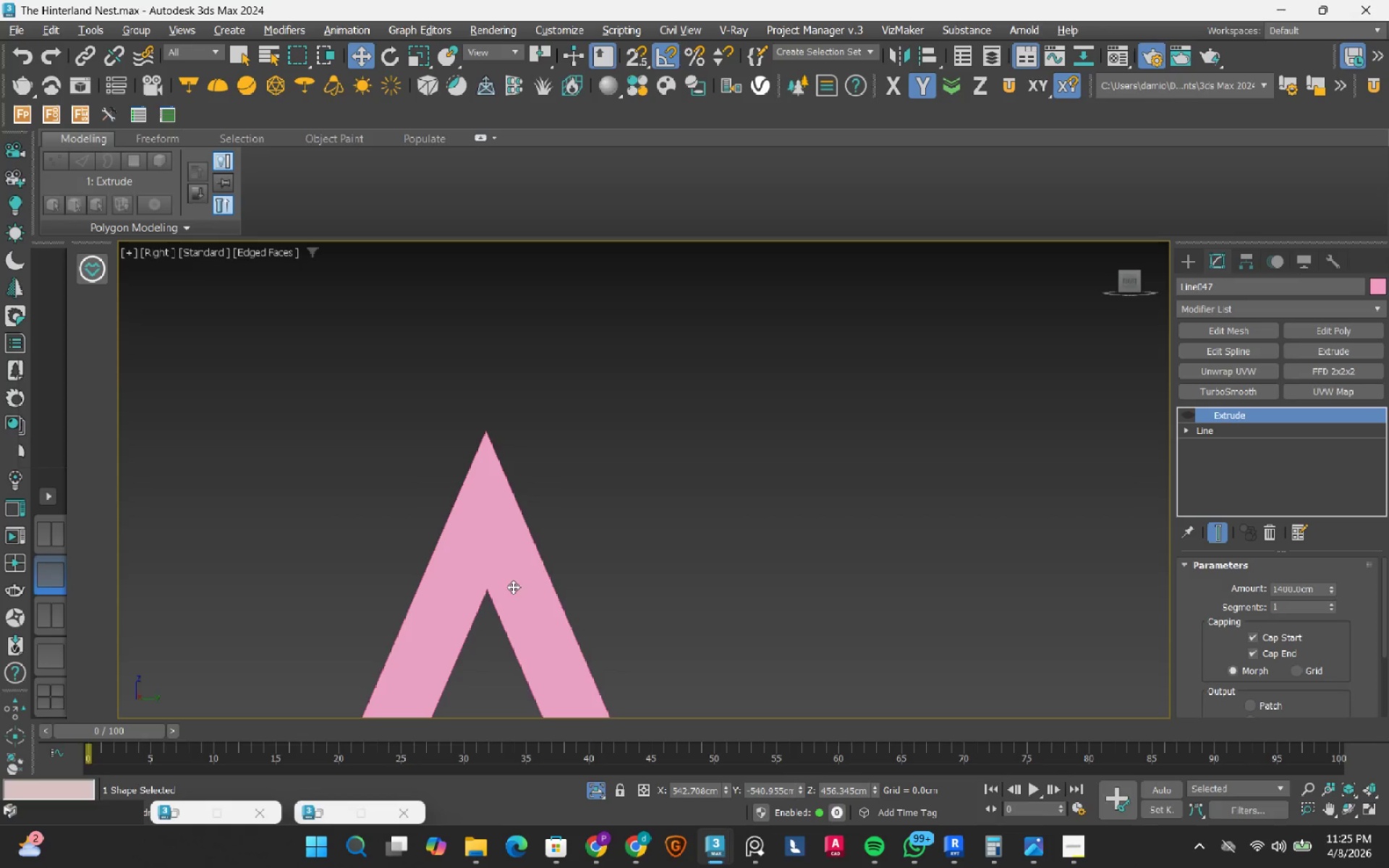 
key(Alt+AltLeft)
 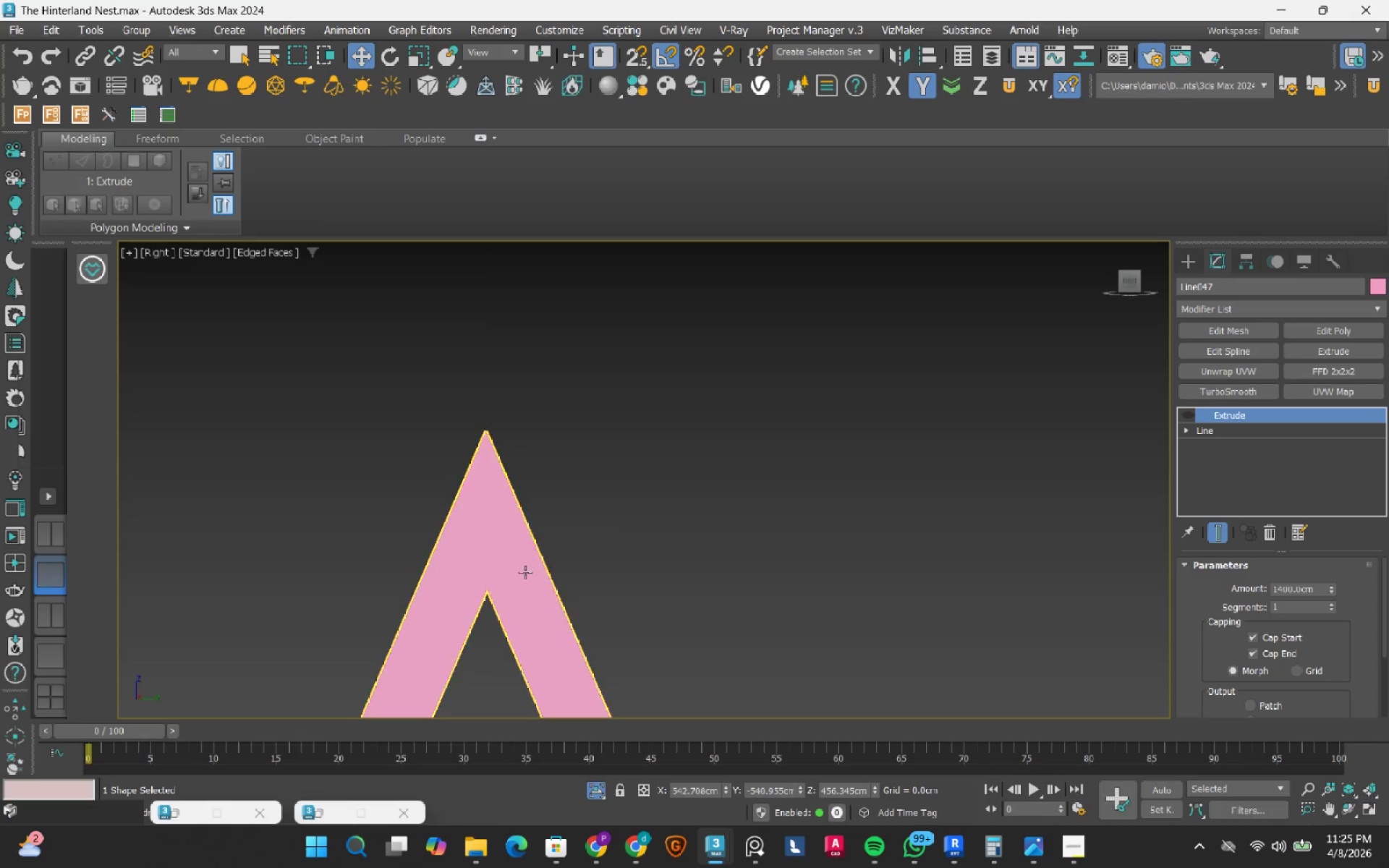 
key(Alt+F3)
 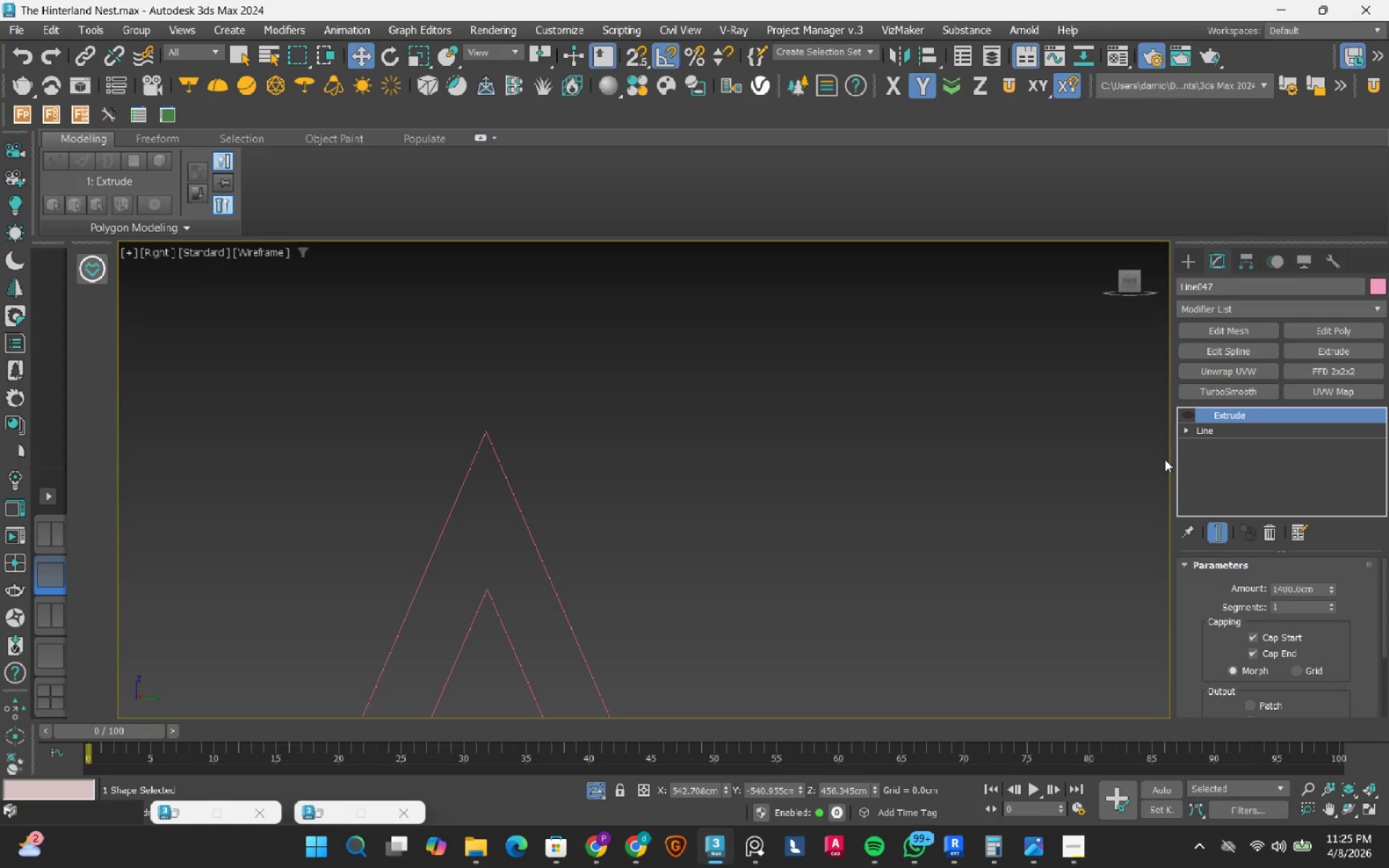 
left_click([1224, 427])
 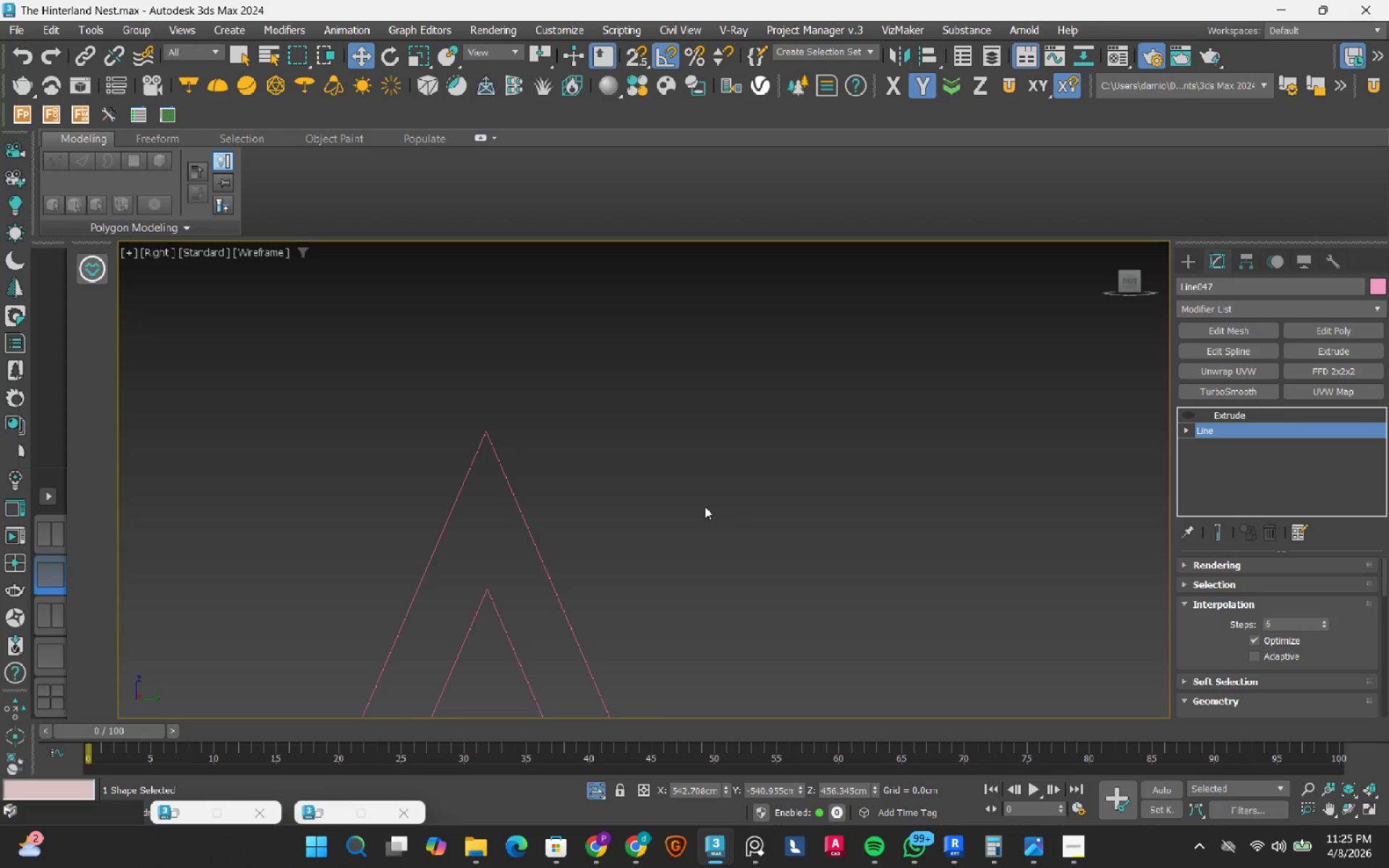 
key(1)
 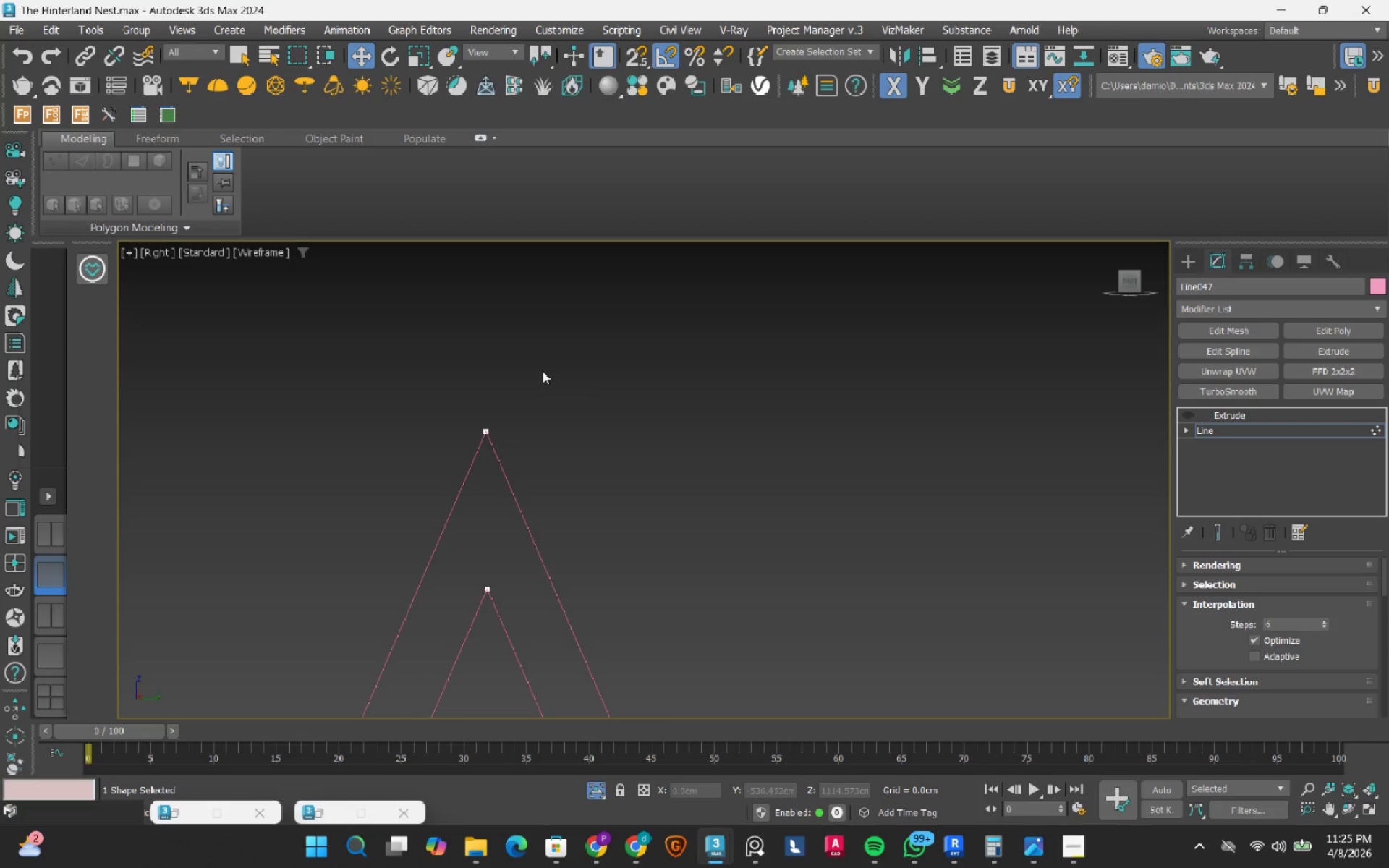 
scroll: coordinate [534, 385], scroll_direction: down, amount: 12.0
 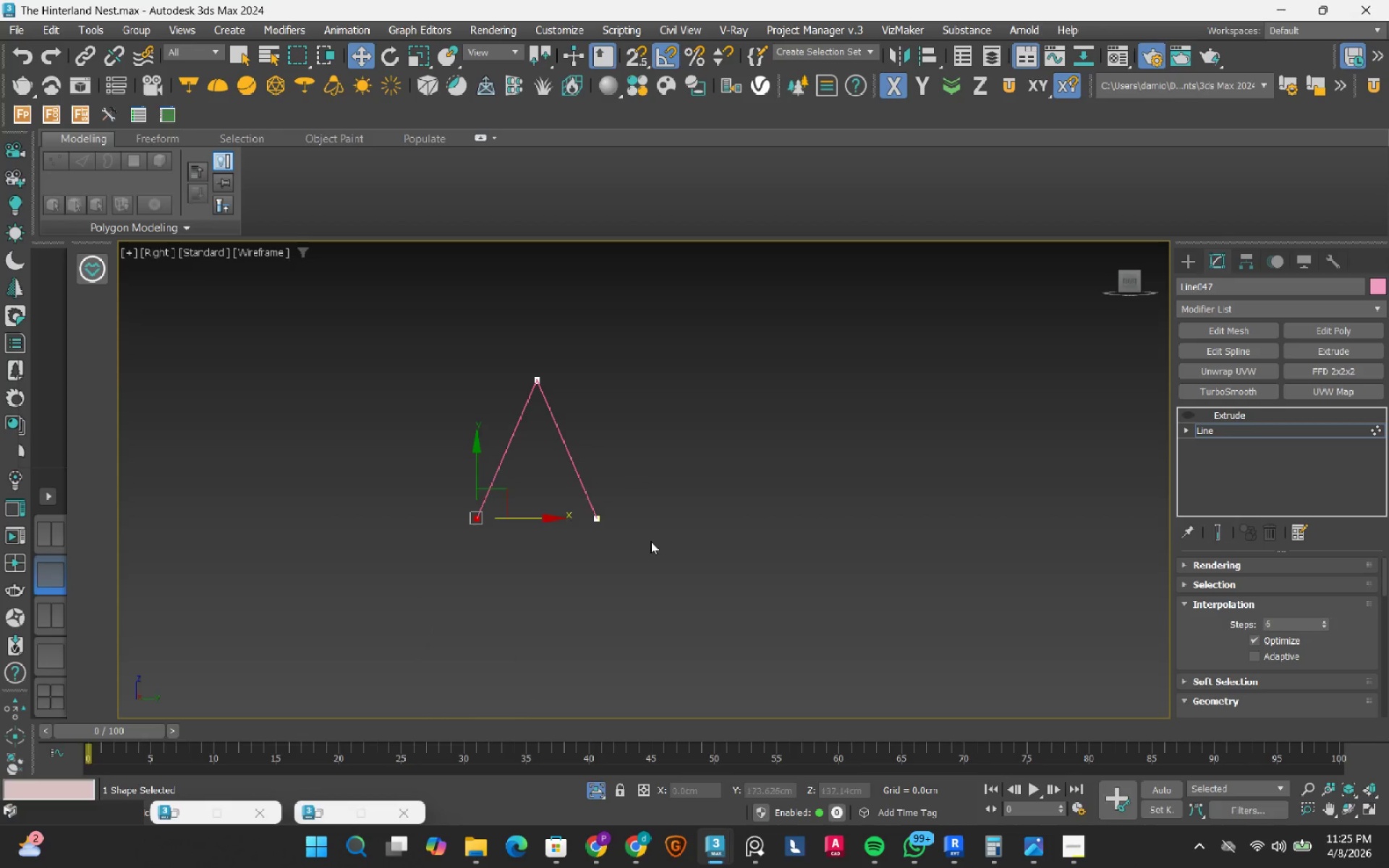 
left_click([649, 566])
 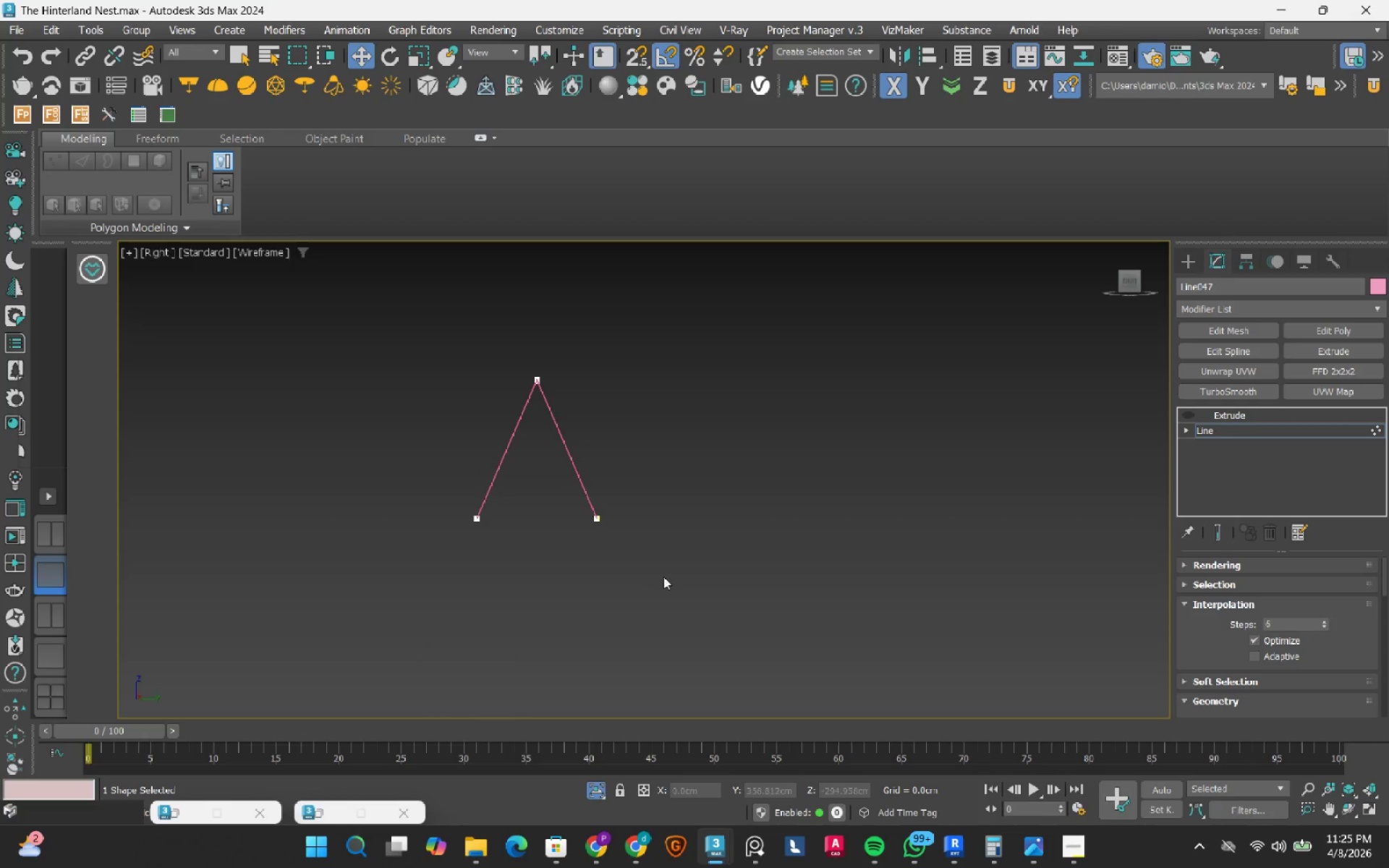 
left_click_drag(start_coordinate=[663, 576], to_coordinate=[388, 344])
 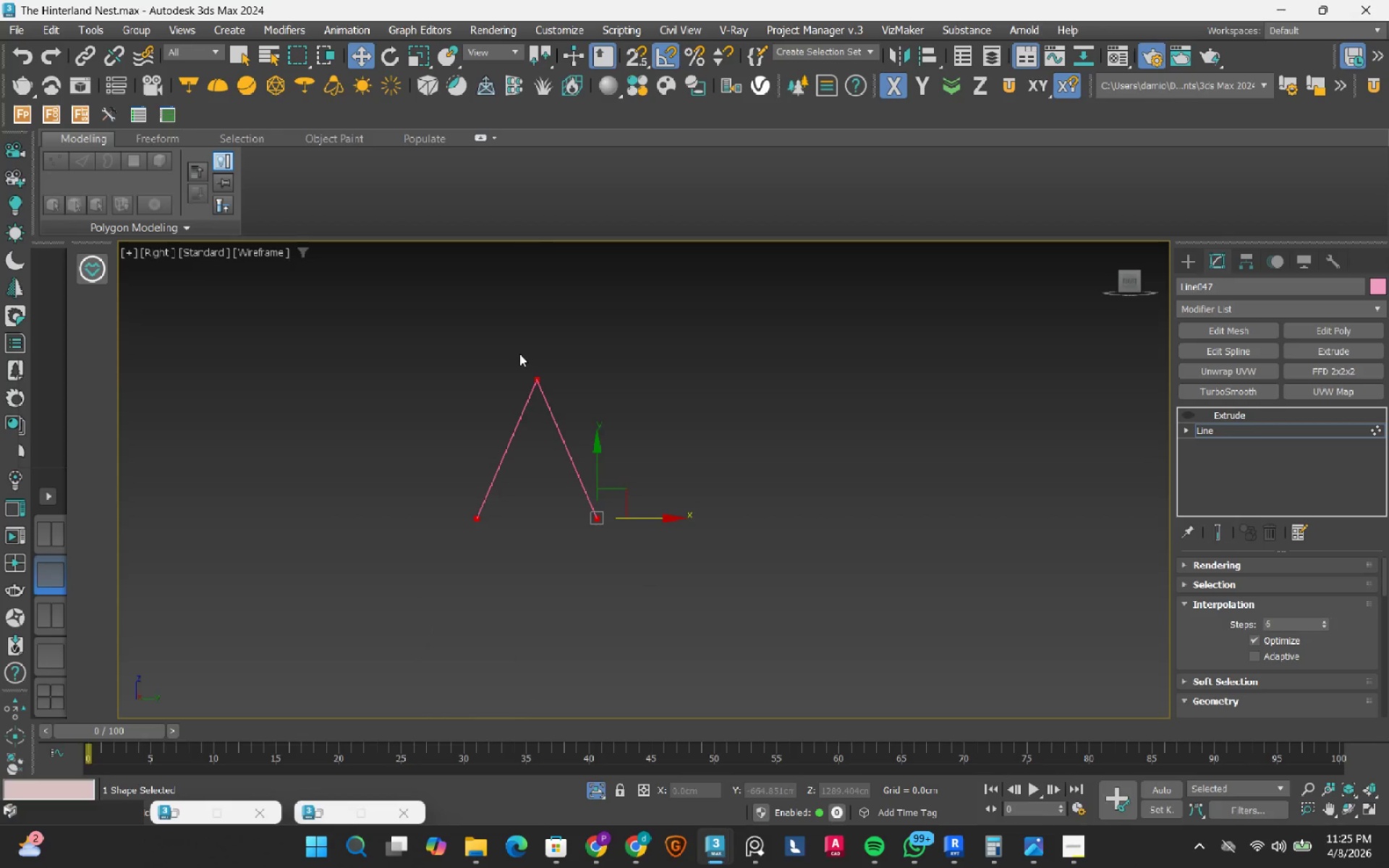 
scroll: coordinate [493, 383], scroll_direction: up, amount: 12.0
 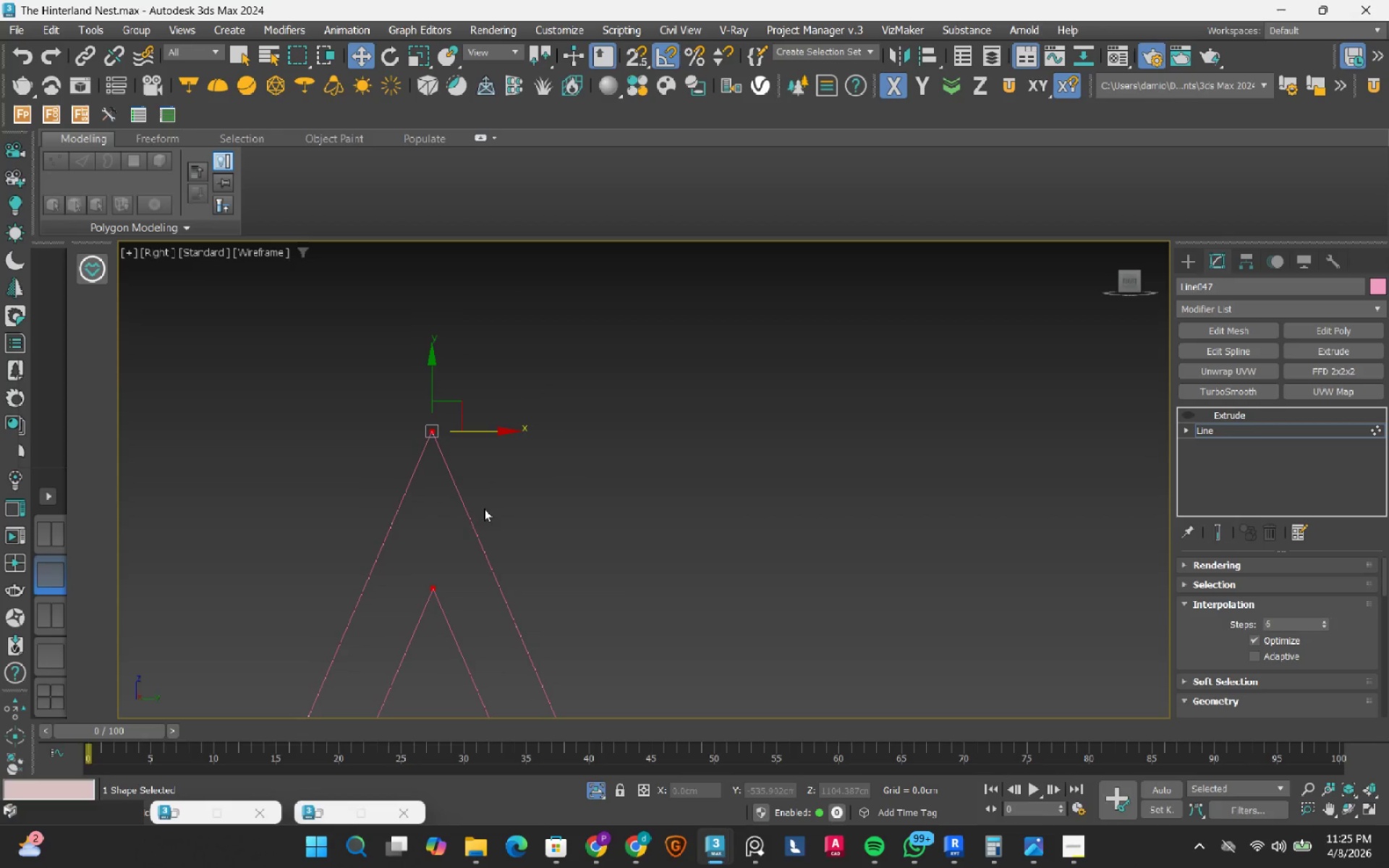 
key(S)
 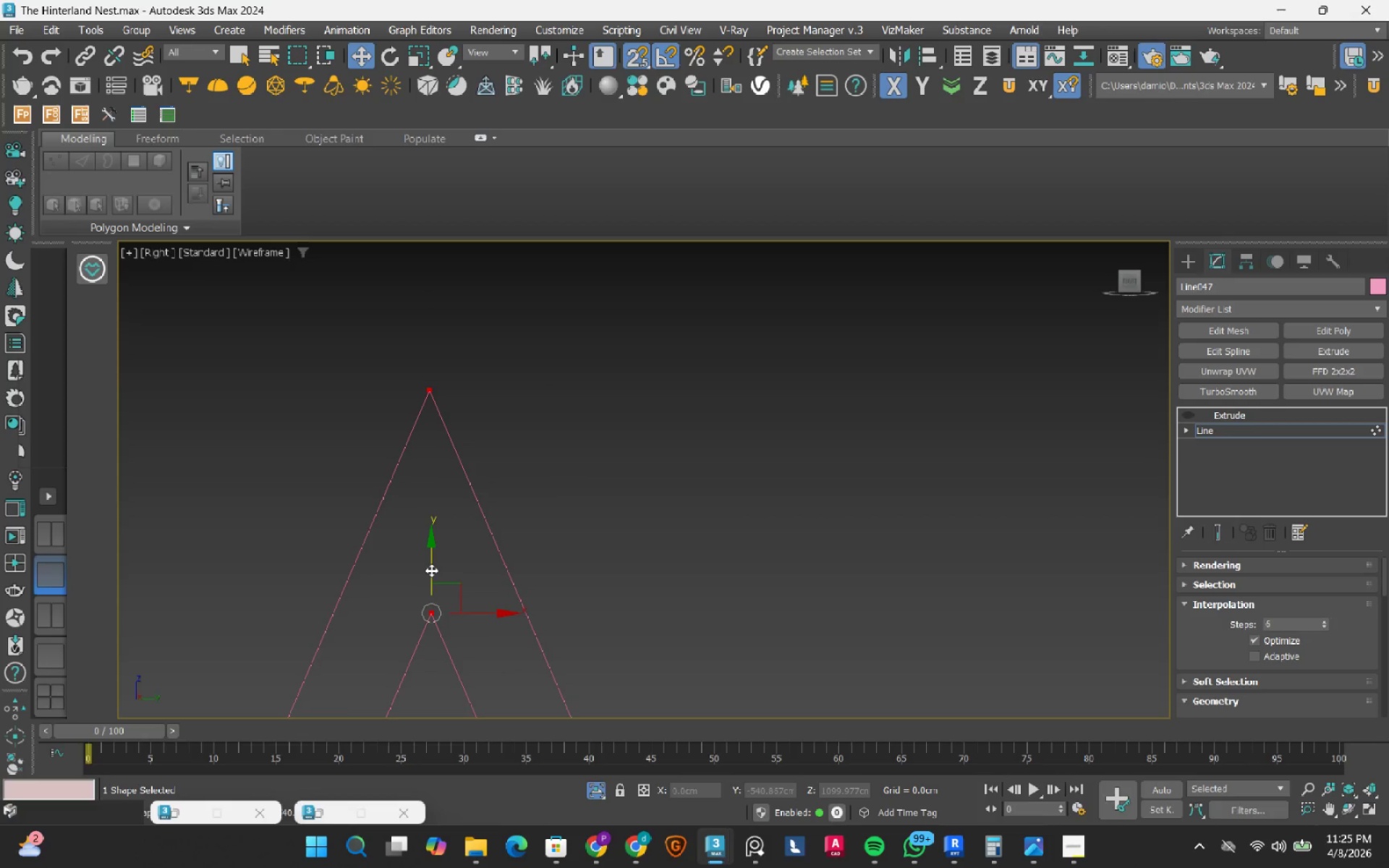 
scroll: coordinate [438, 529], scroll_direction: up, amount: 1.0
 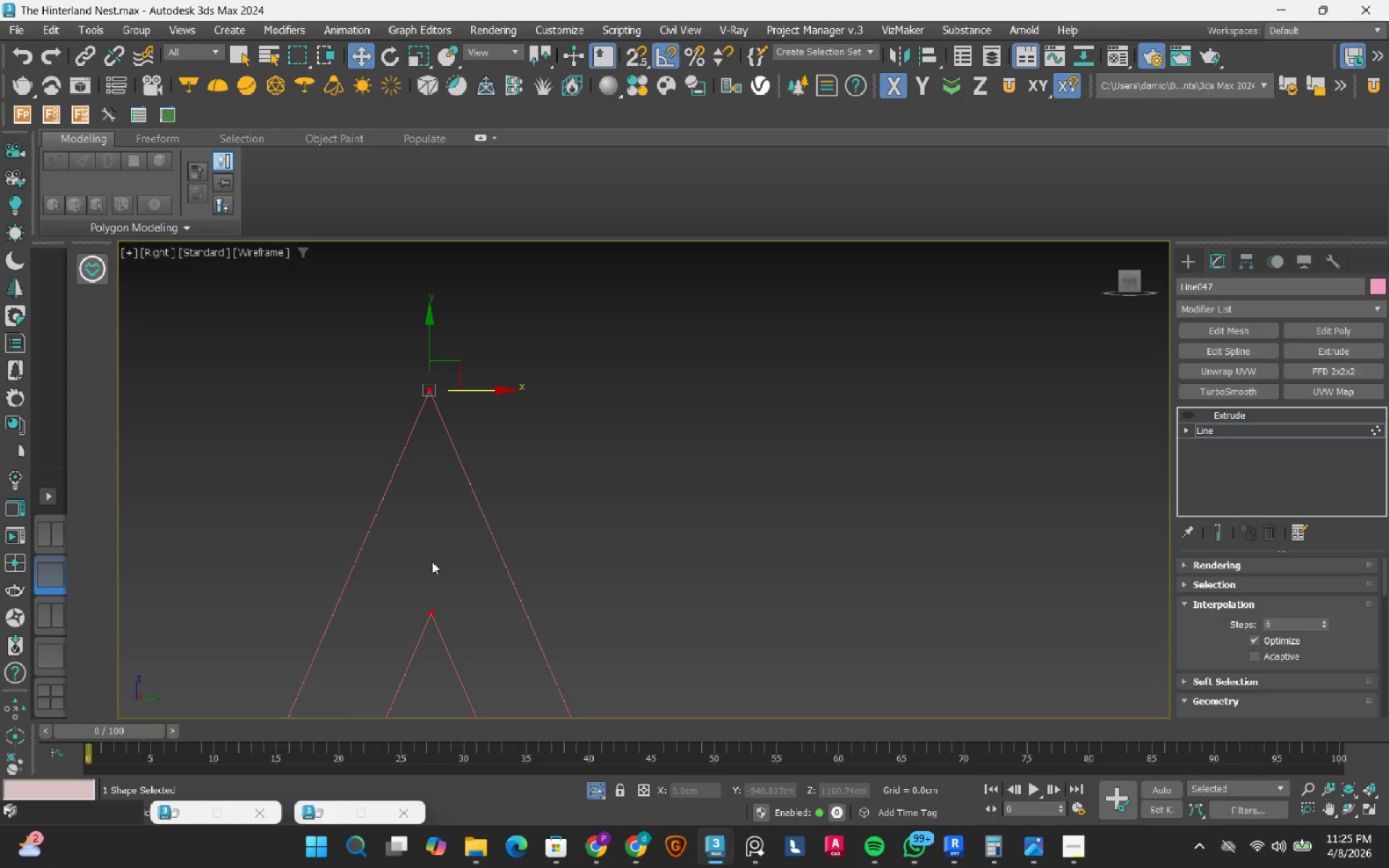 
left_click_drag(start_coordinate=[431, 570], to_coordinate=[429, 382])
 